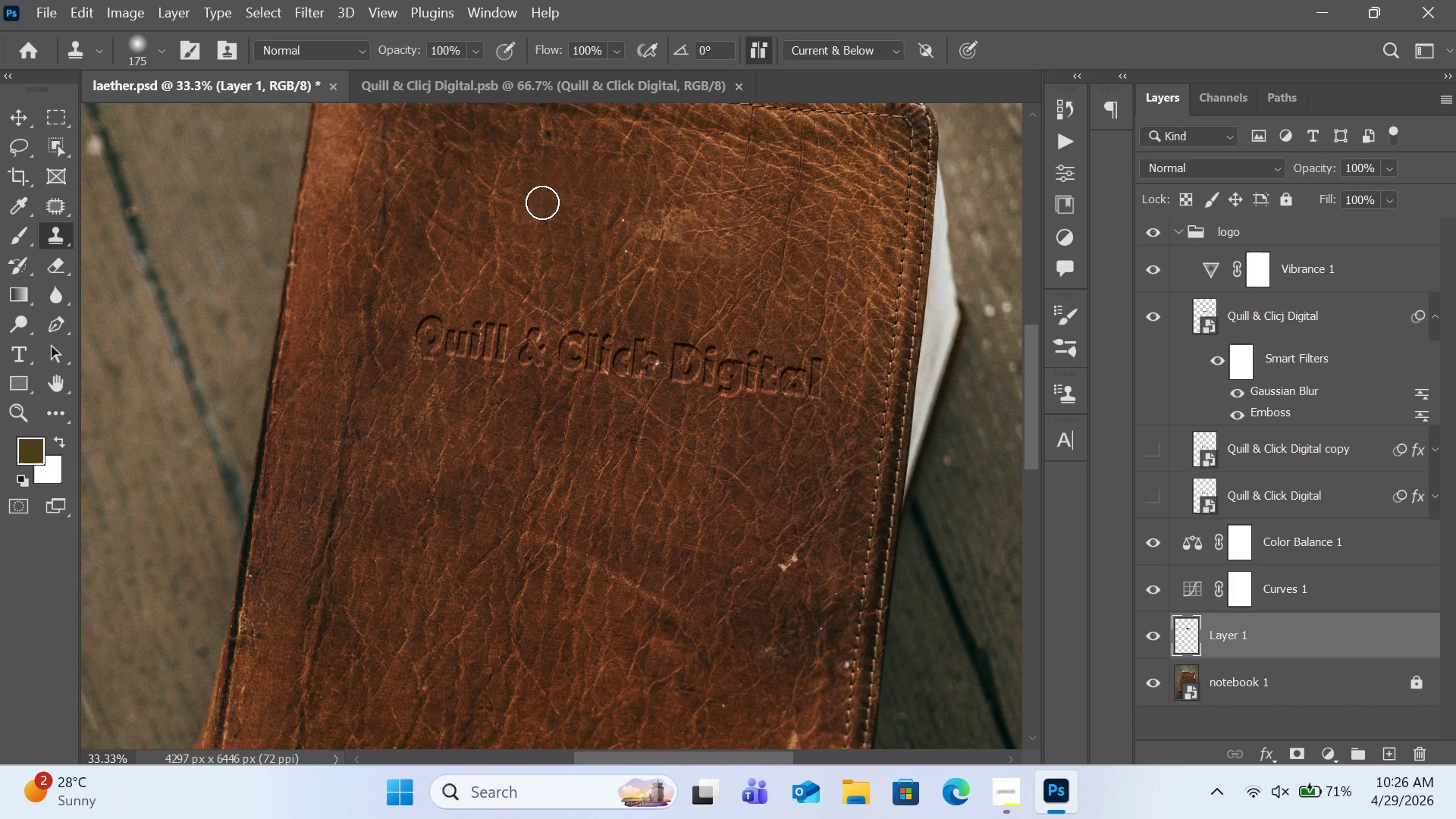 
left_click([542, 202])
 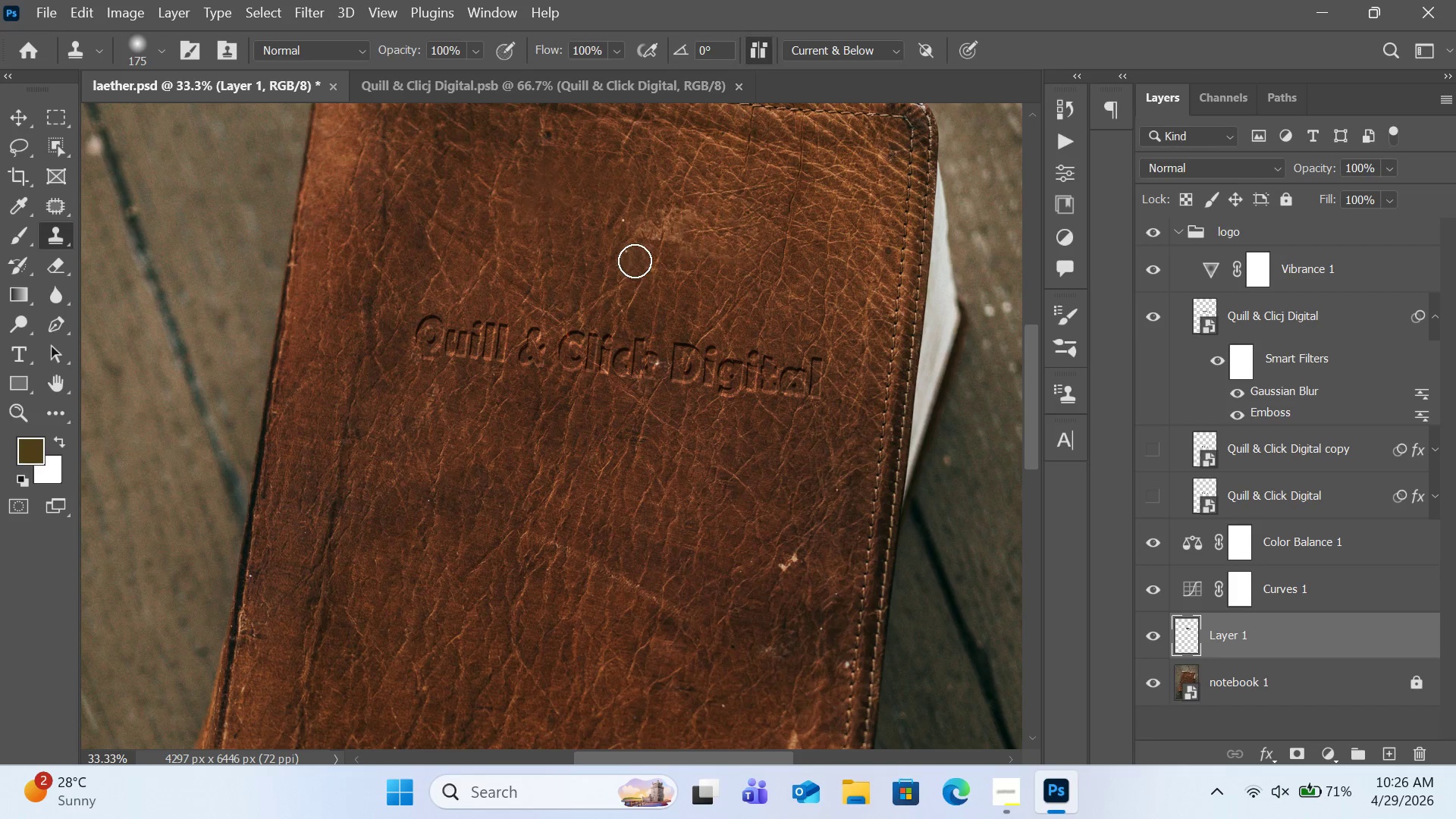 
key(Alt+AltLeft)
 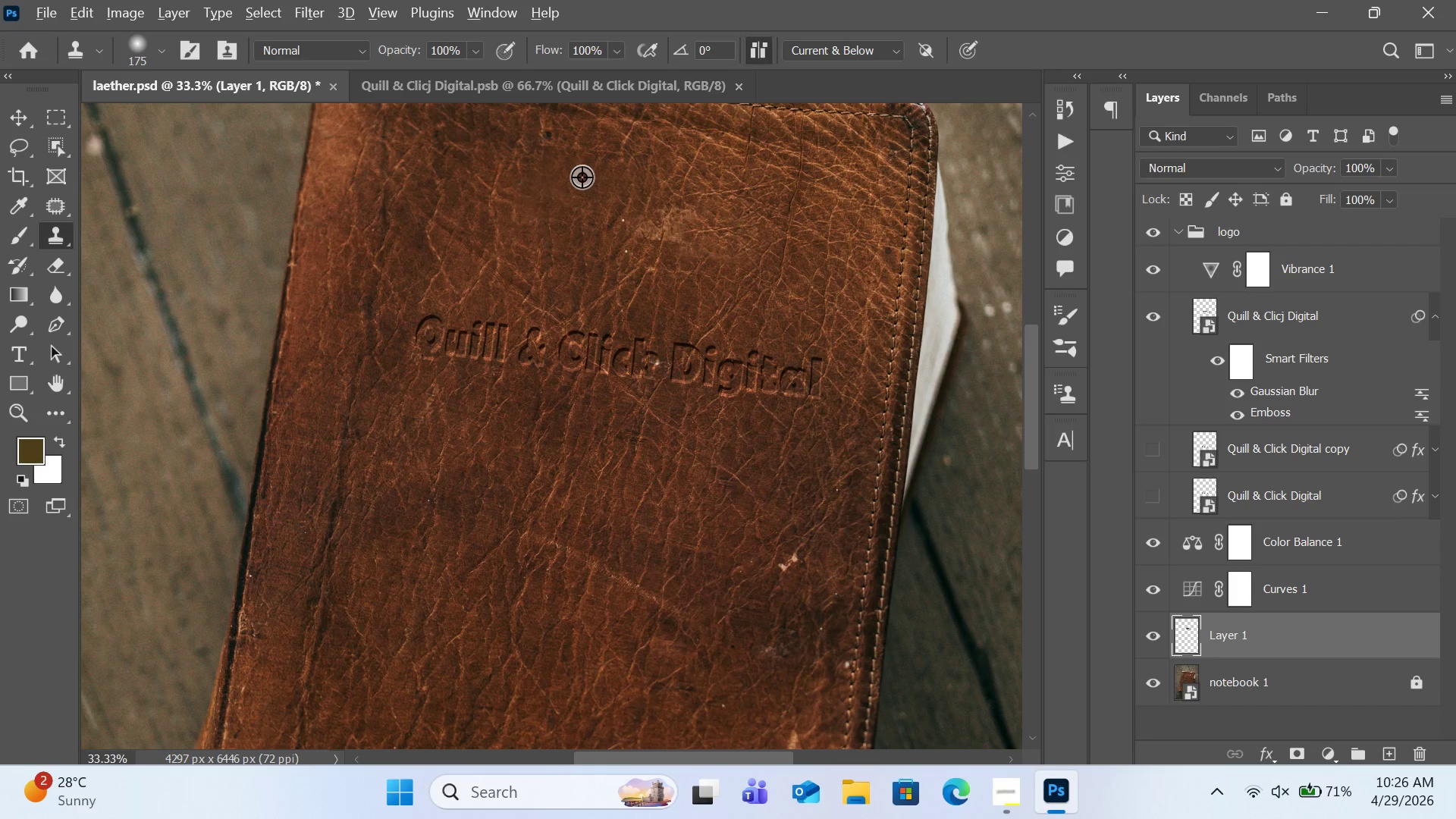 
left_click([582, 177])
 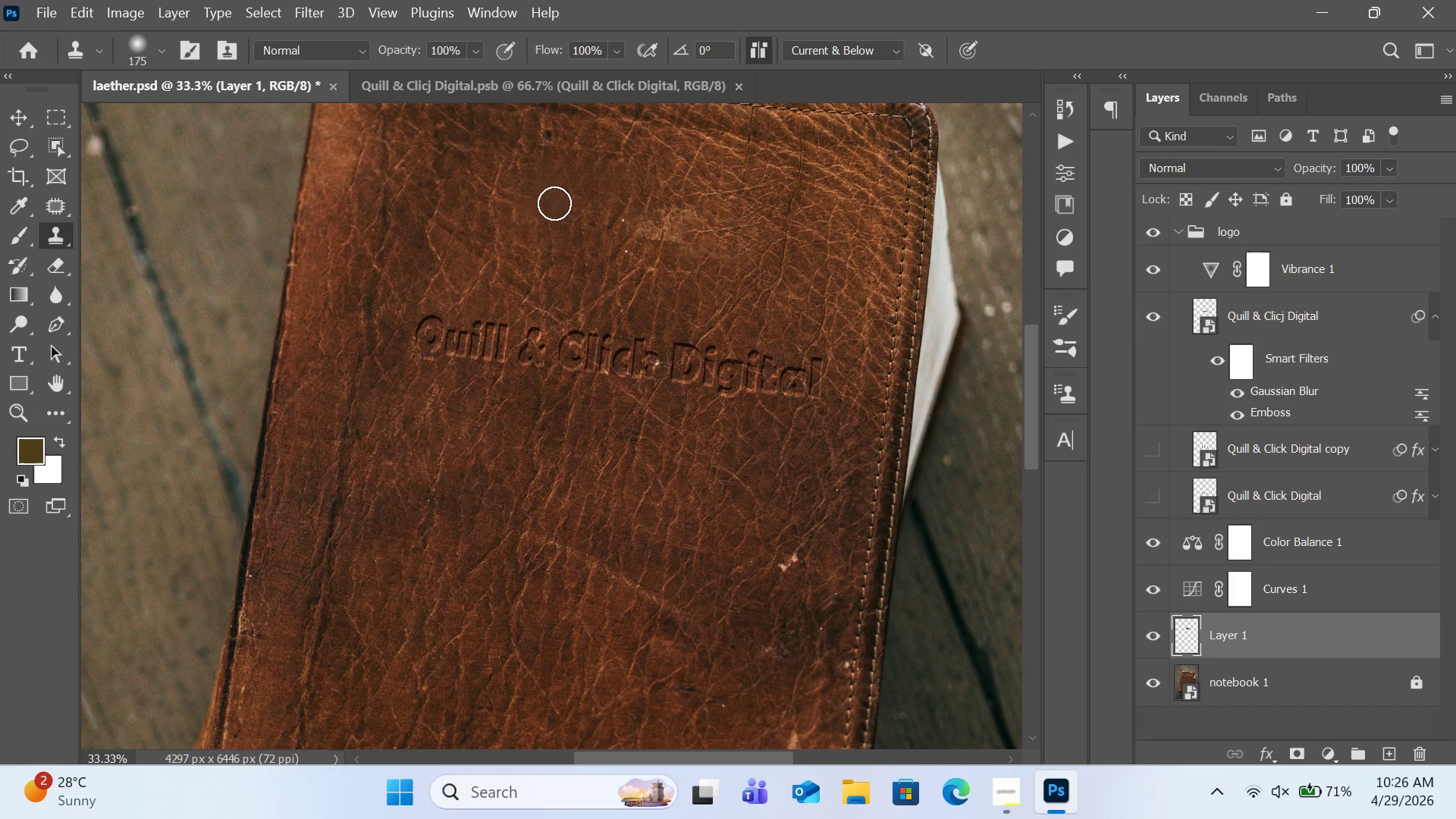 
left_click([554, 203])
 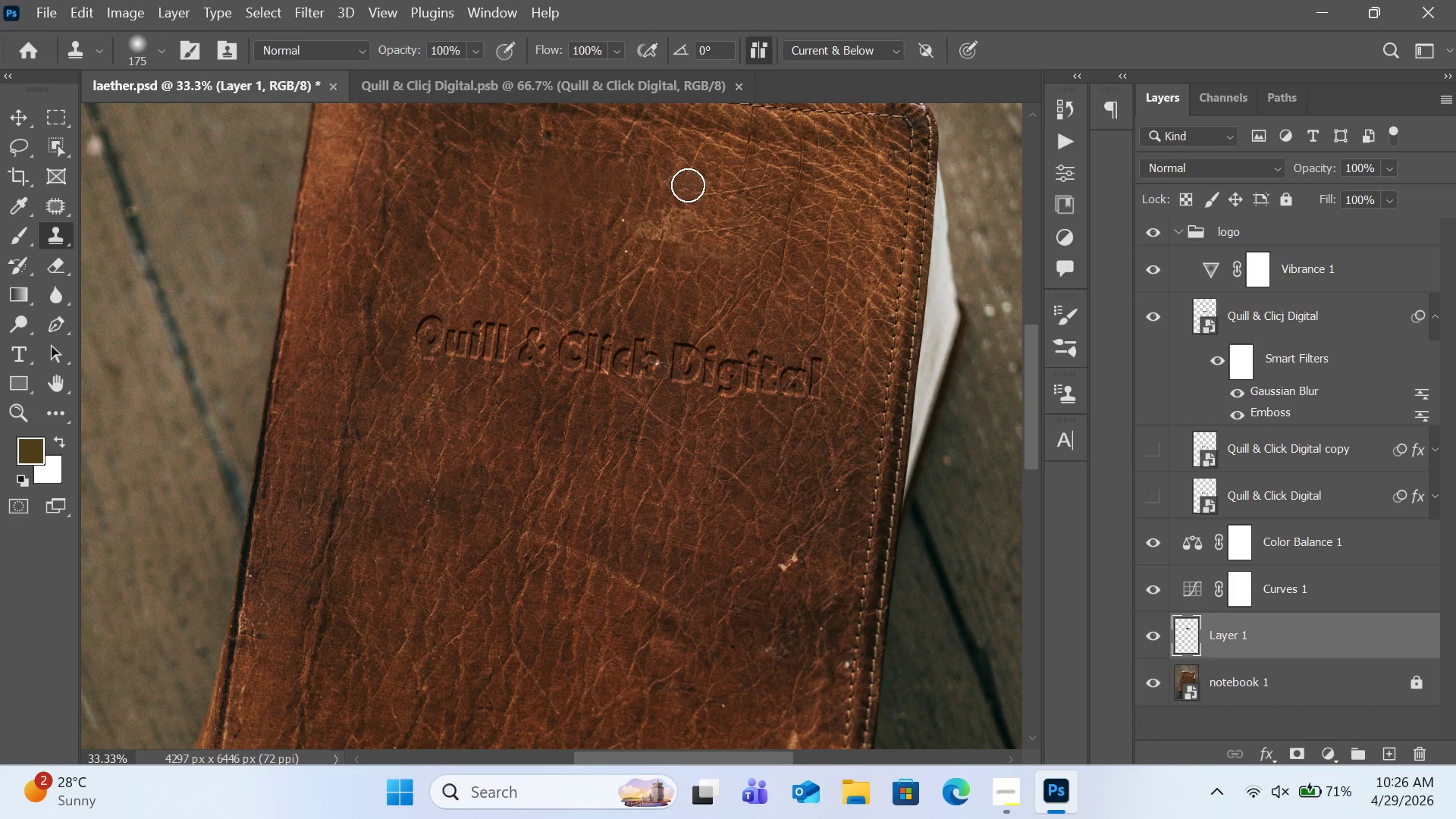 
hold_key(key=AltLeft, duration=0.47)
left_click([655, 204])
 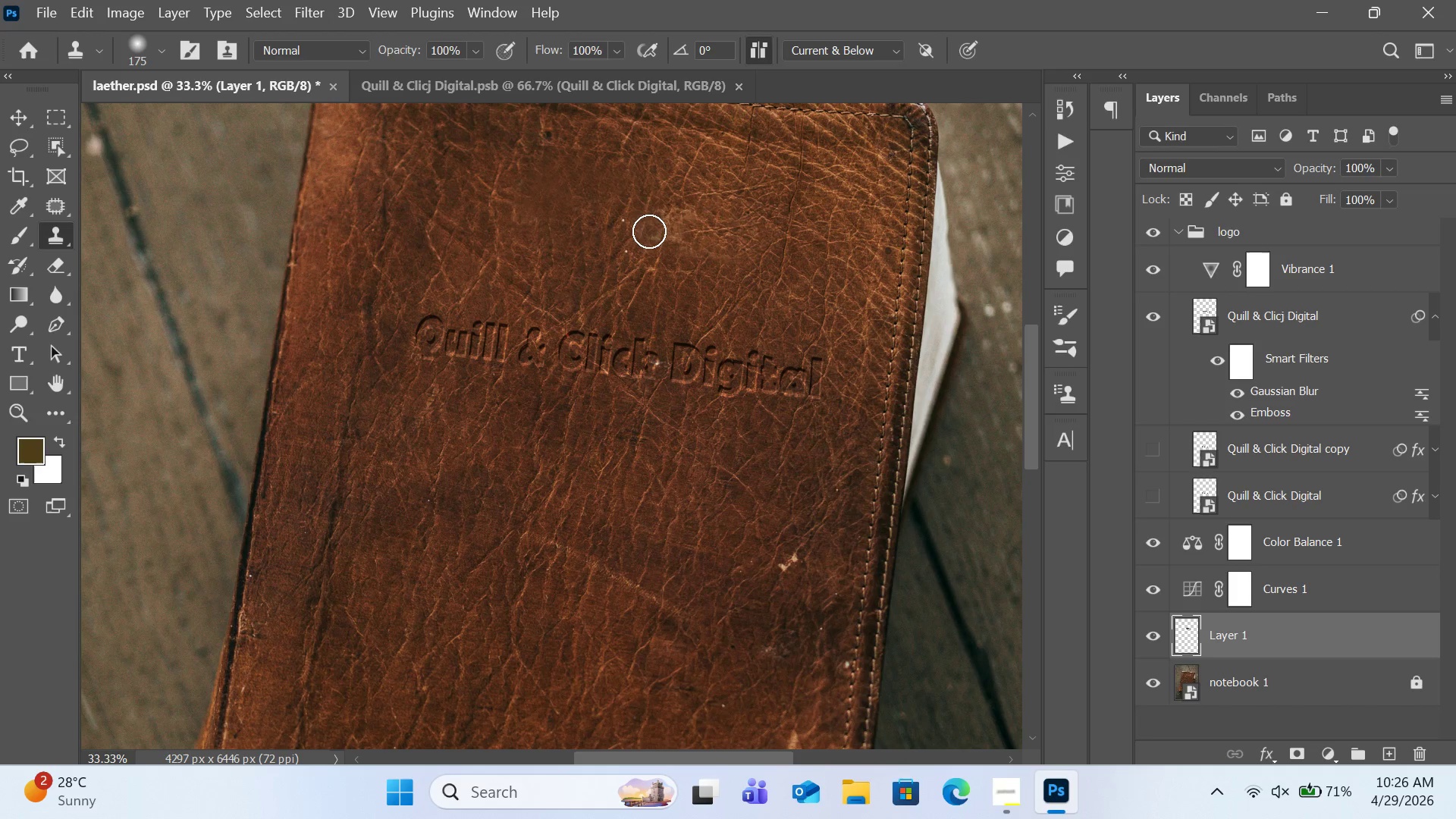 
left_click([648, 231])
 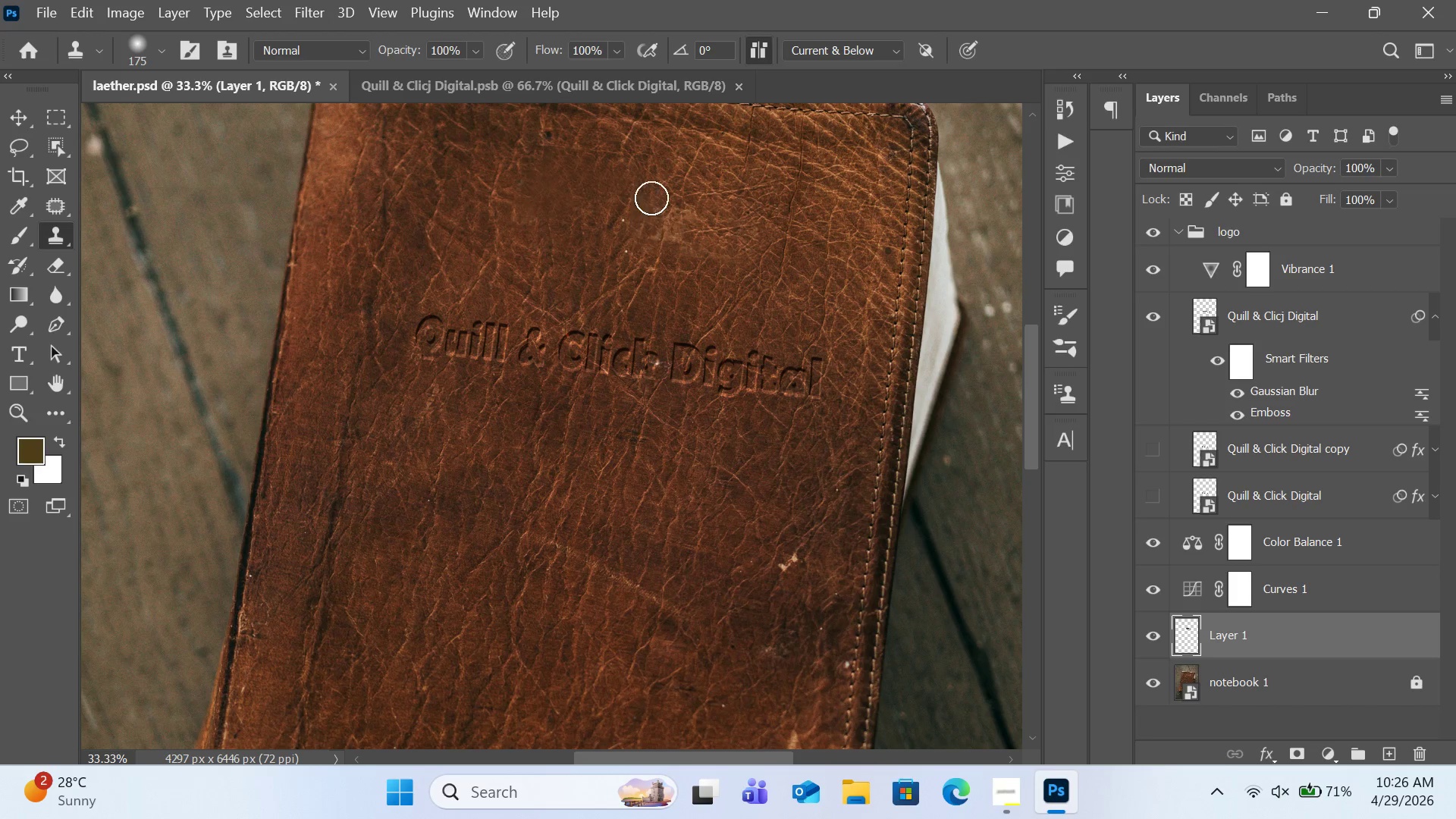 
key(Alt+AltLeft)
 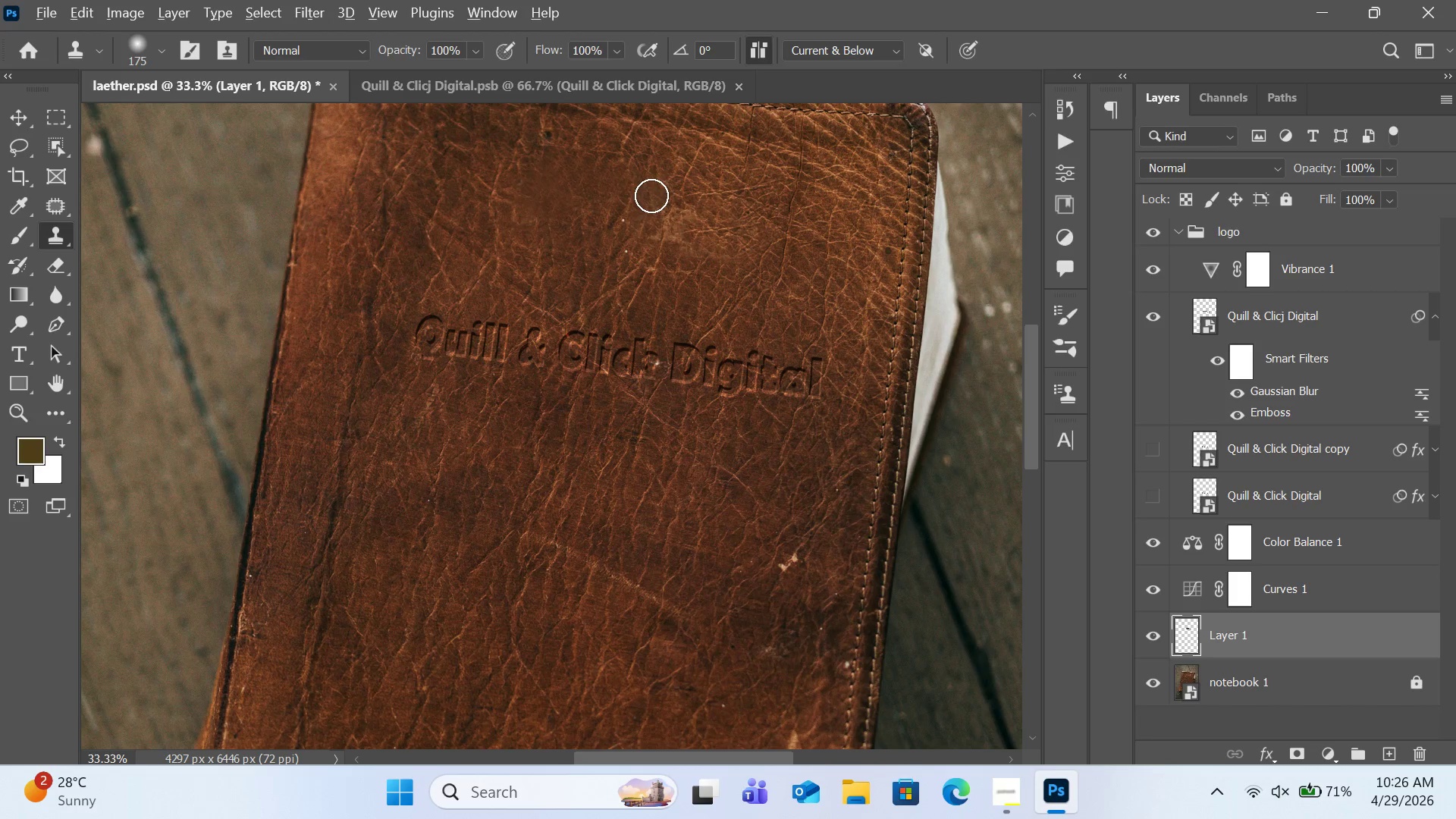 
left_click([651, 196])
 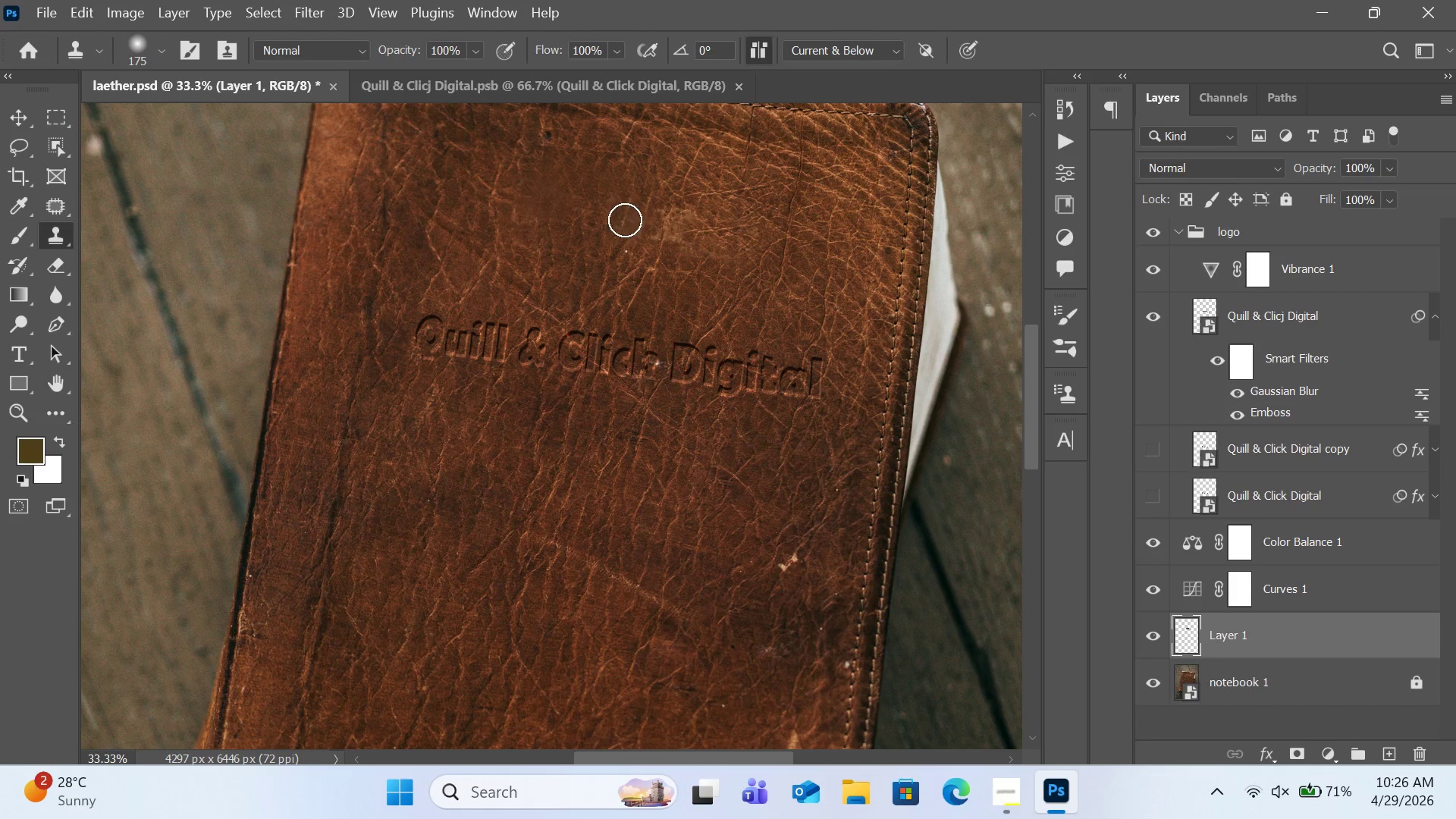 
left_click([623, 220])
 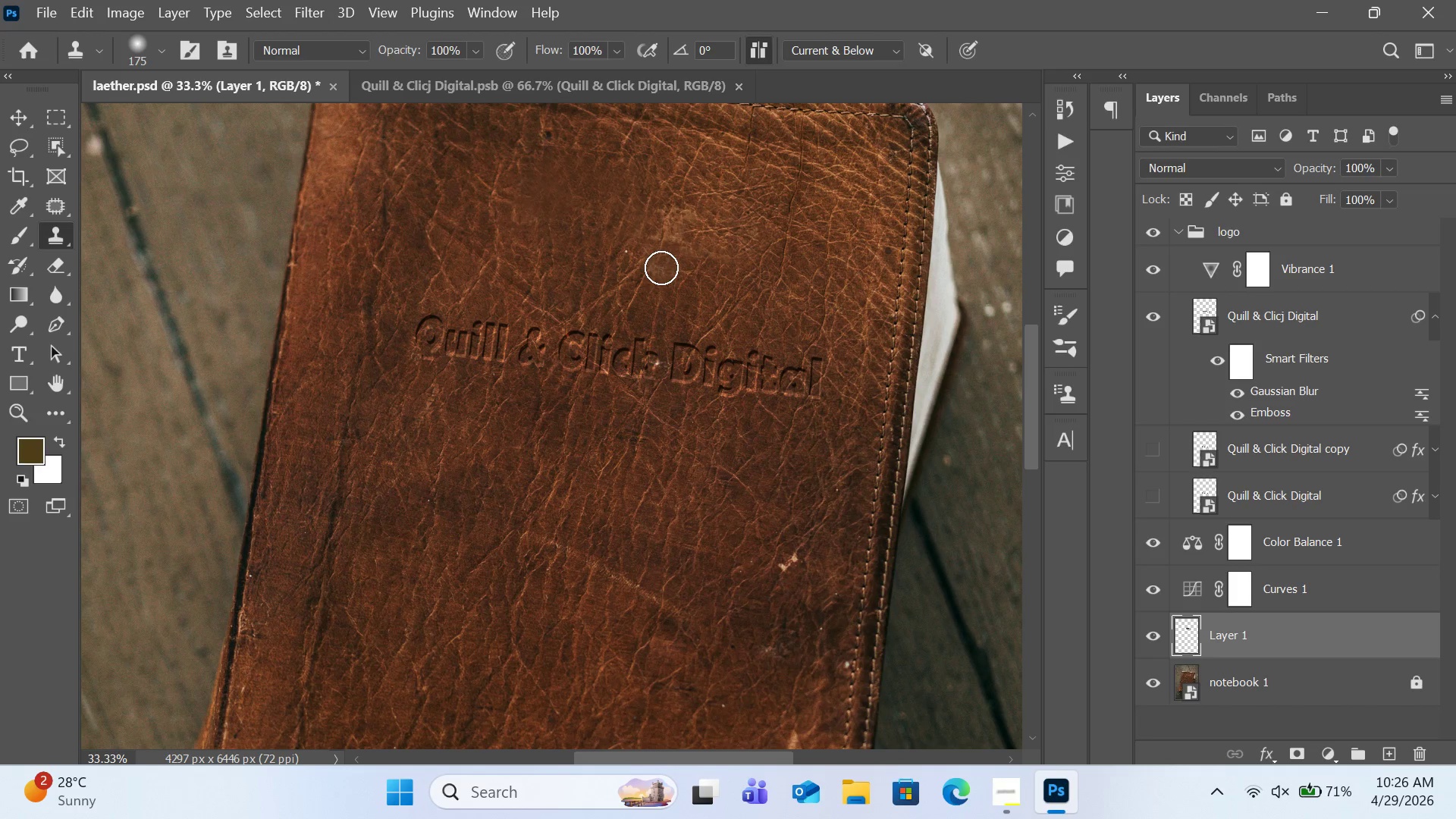 
hold_key(key=AltLeft, duration=0.7)
left_click([661, 246])
 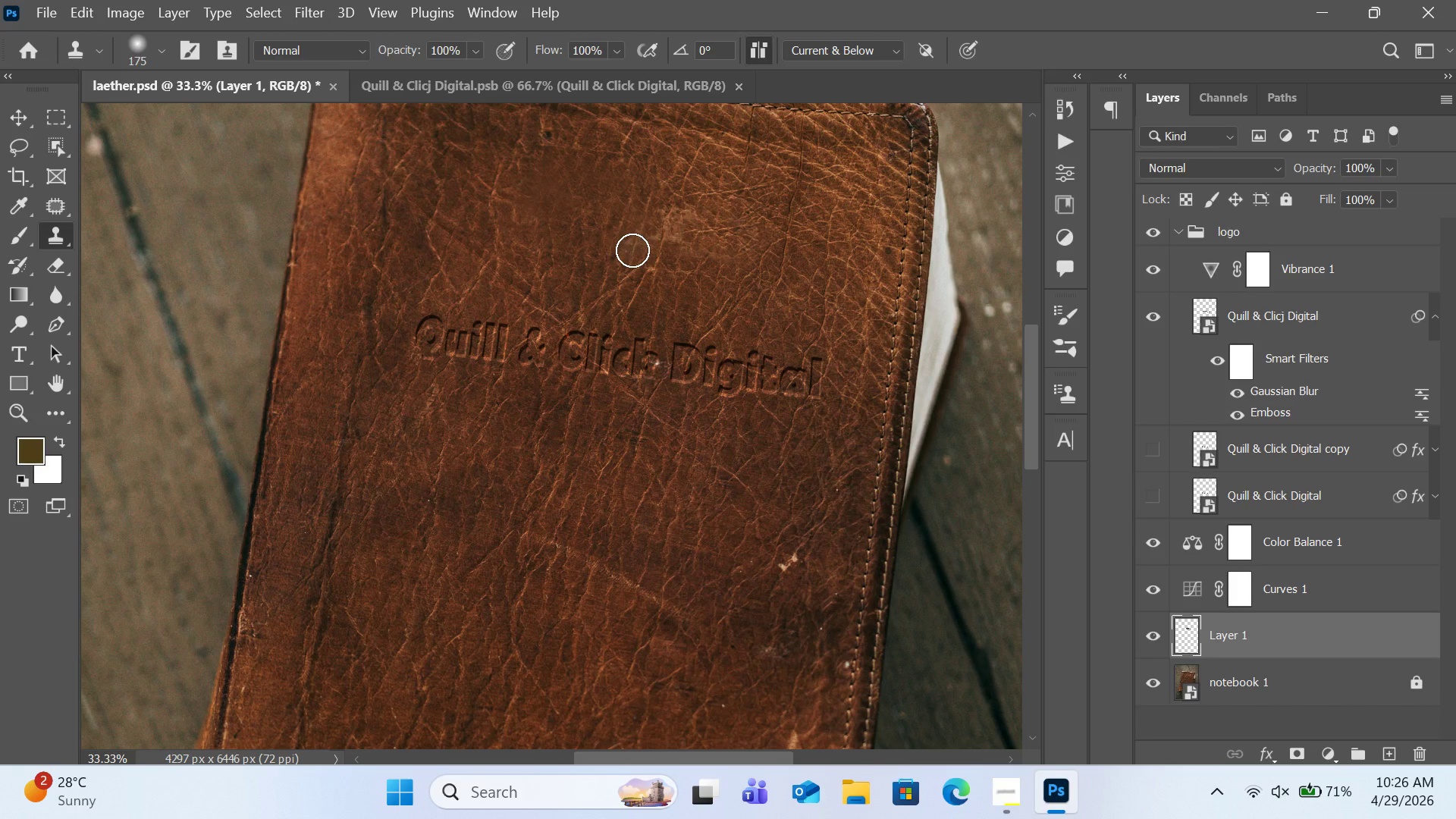 
left_click([632, 250])
 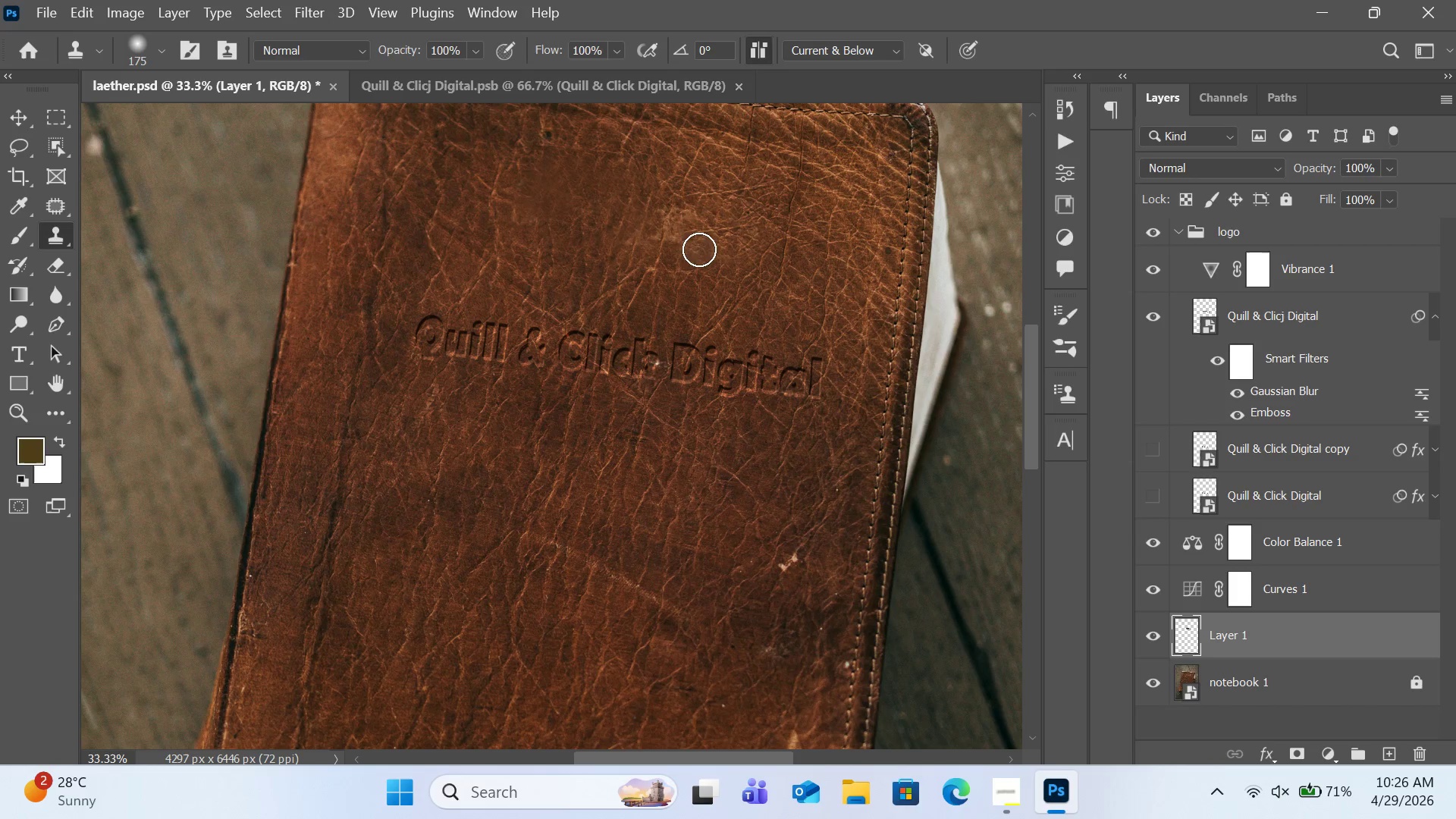 
hold_key(key=AltLeft, duration=0.44)
left_click([686, 255])
 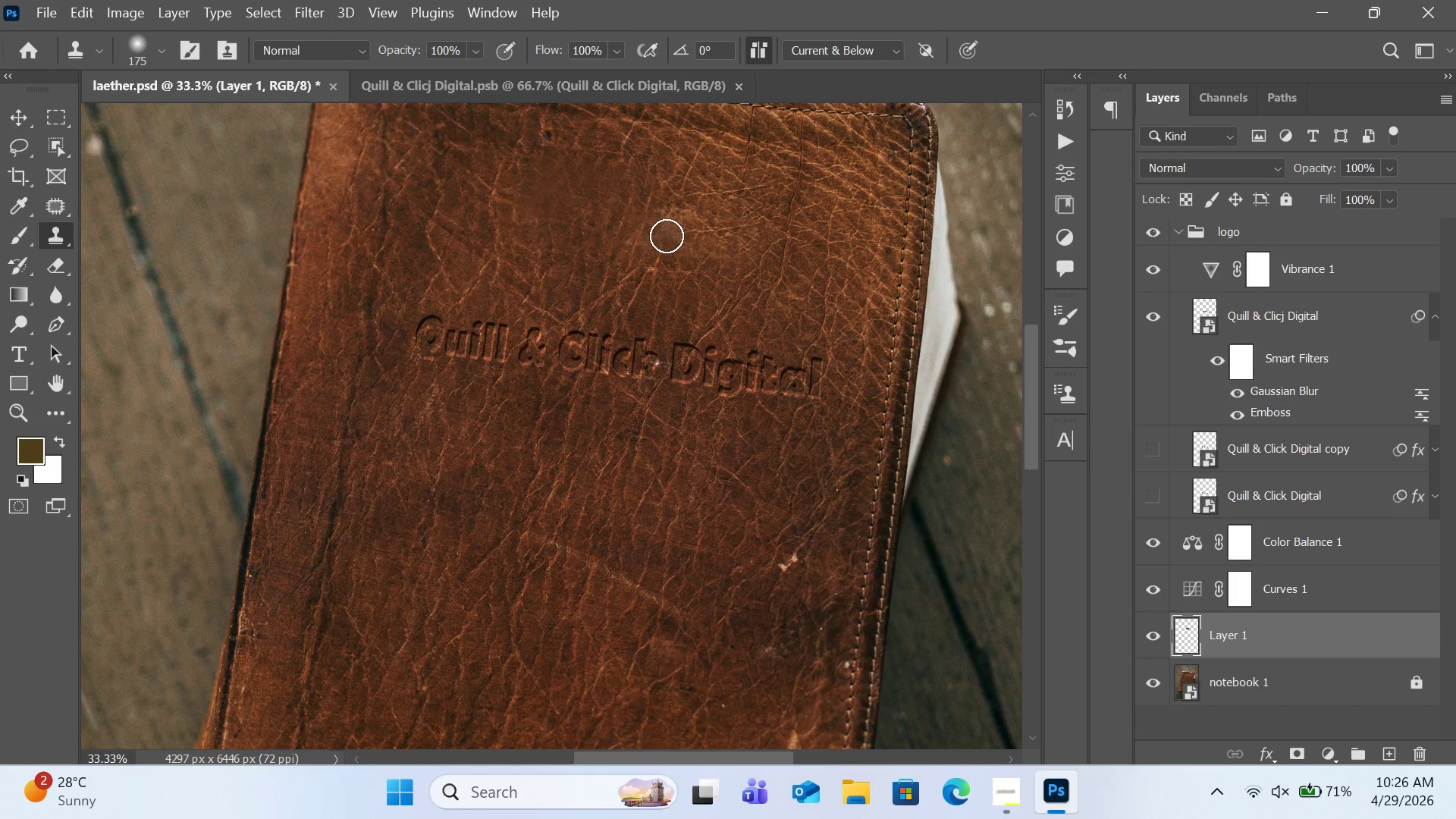 
left_click_drag(start_coordinate=[667, 236], to_coordinate=[670, 218])
 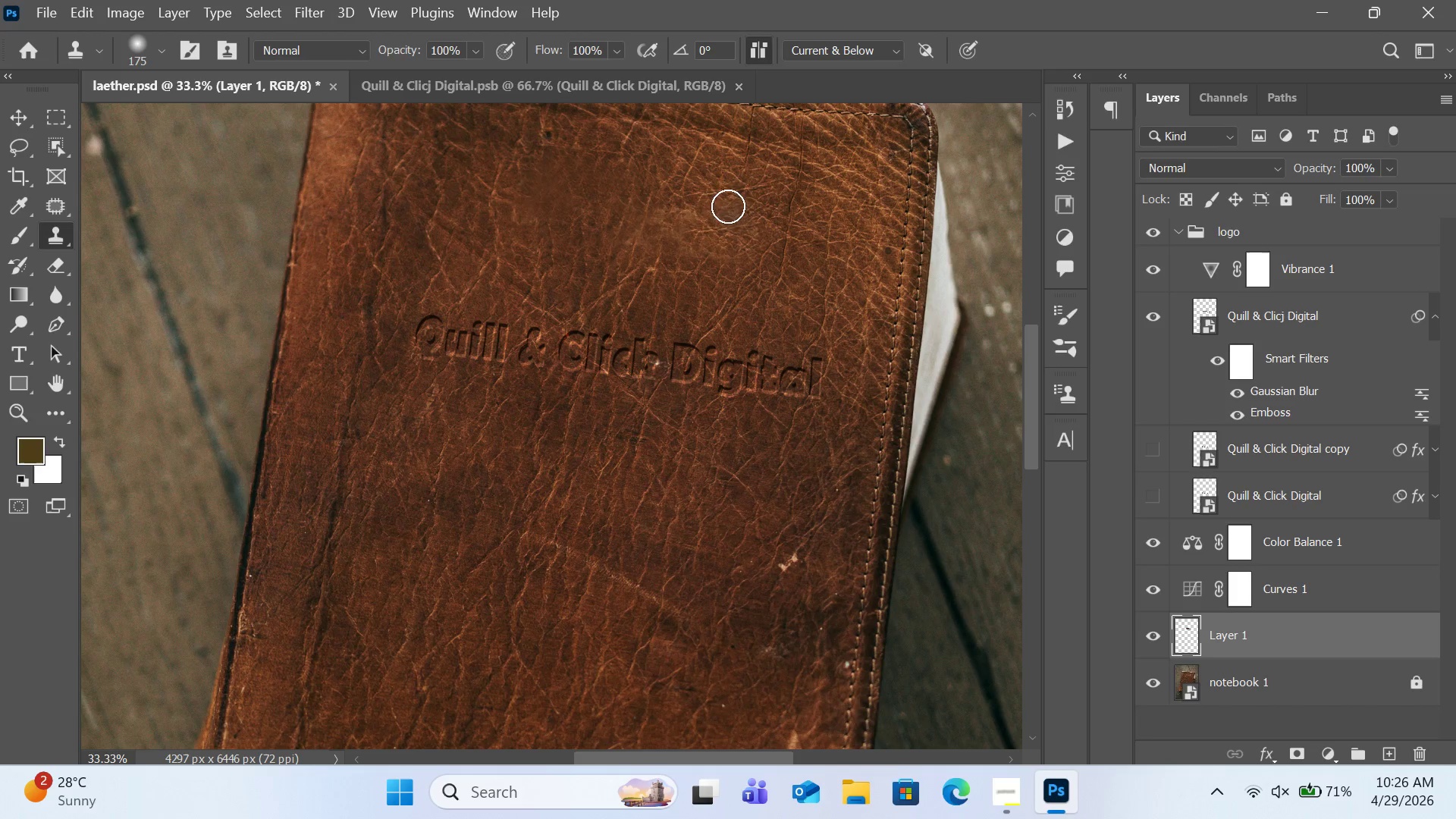 
key(Alt+AltLeft)
 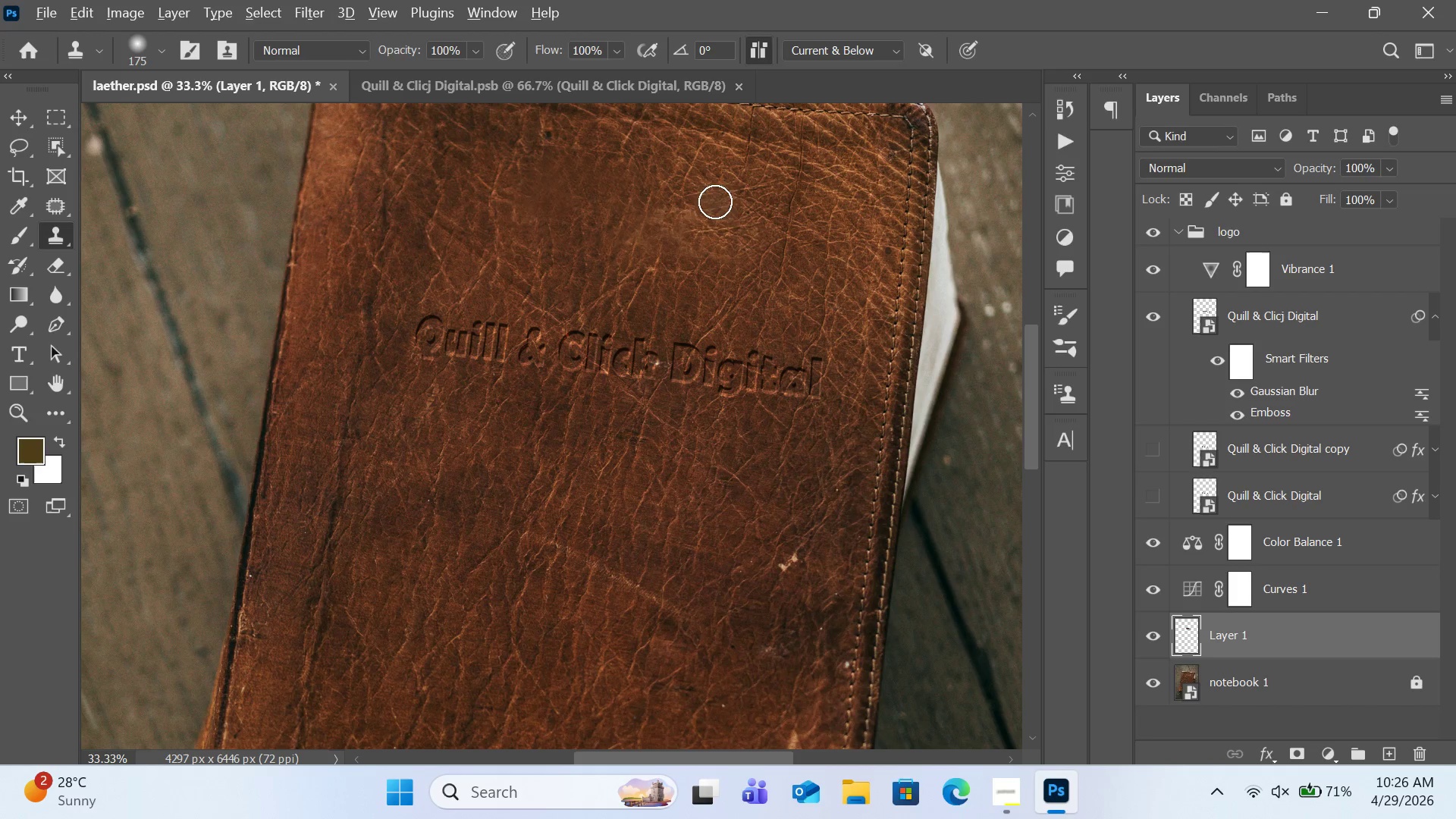 
left_click([715, 202])
 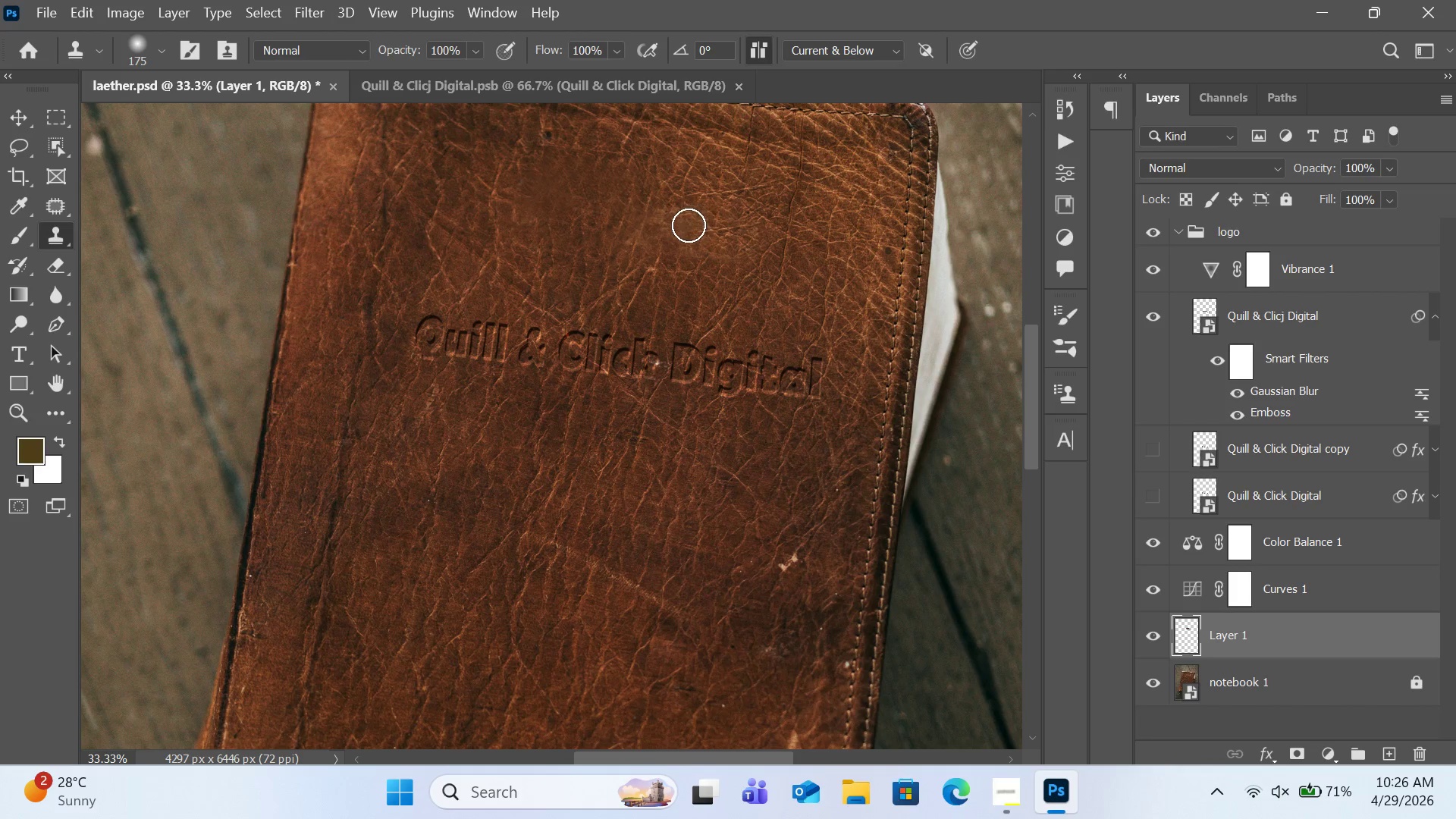 
double_click([689, 225])
 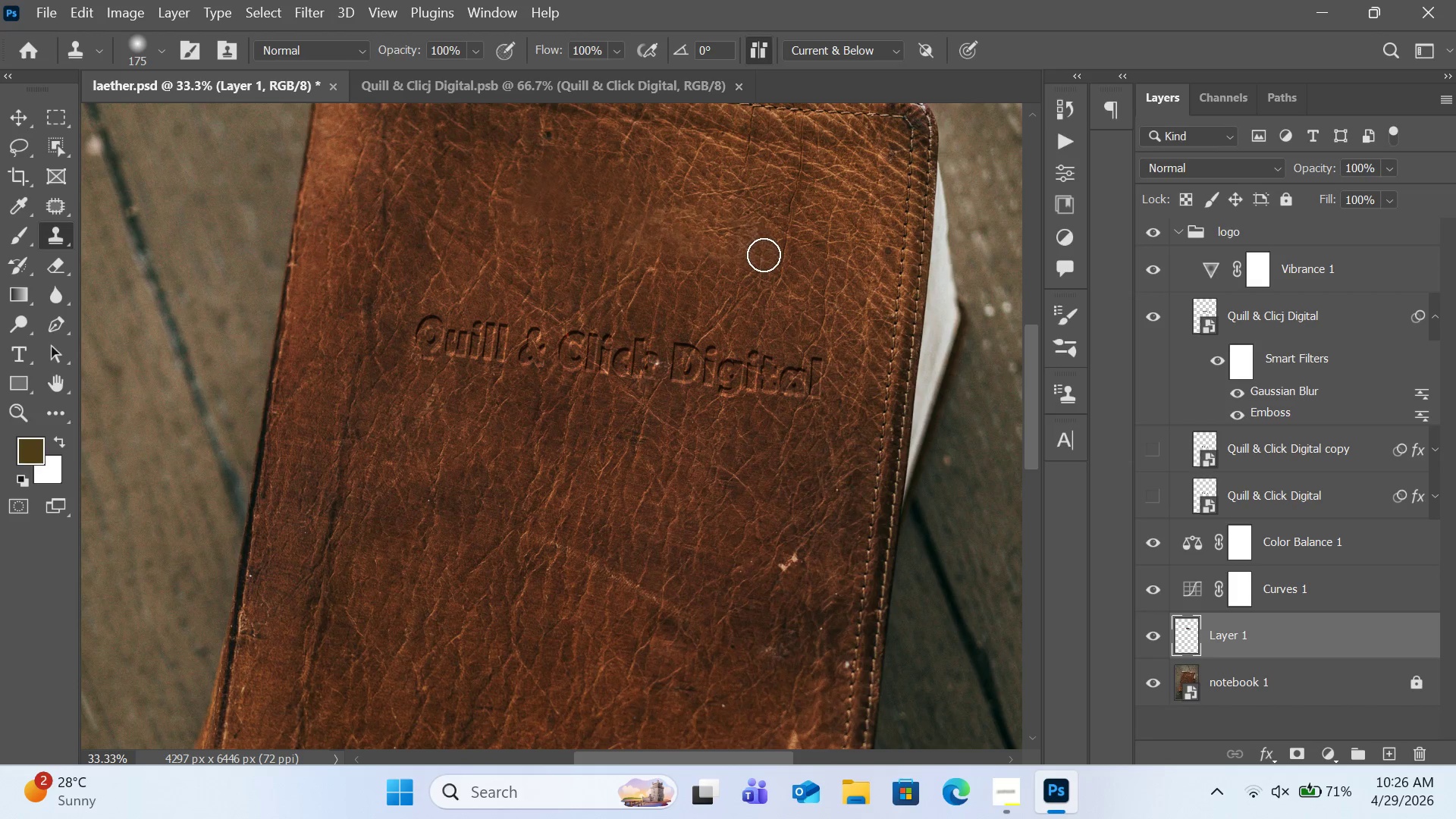 
scroll: coordinate [764, 255], scroll_direction: up, amount: 4.0
 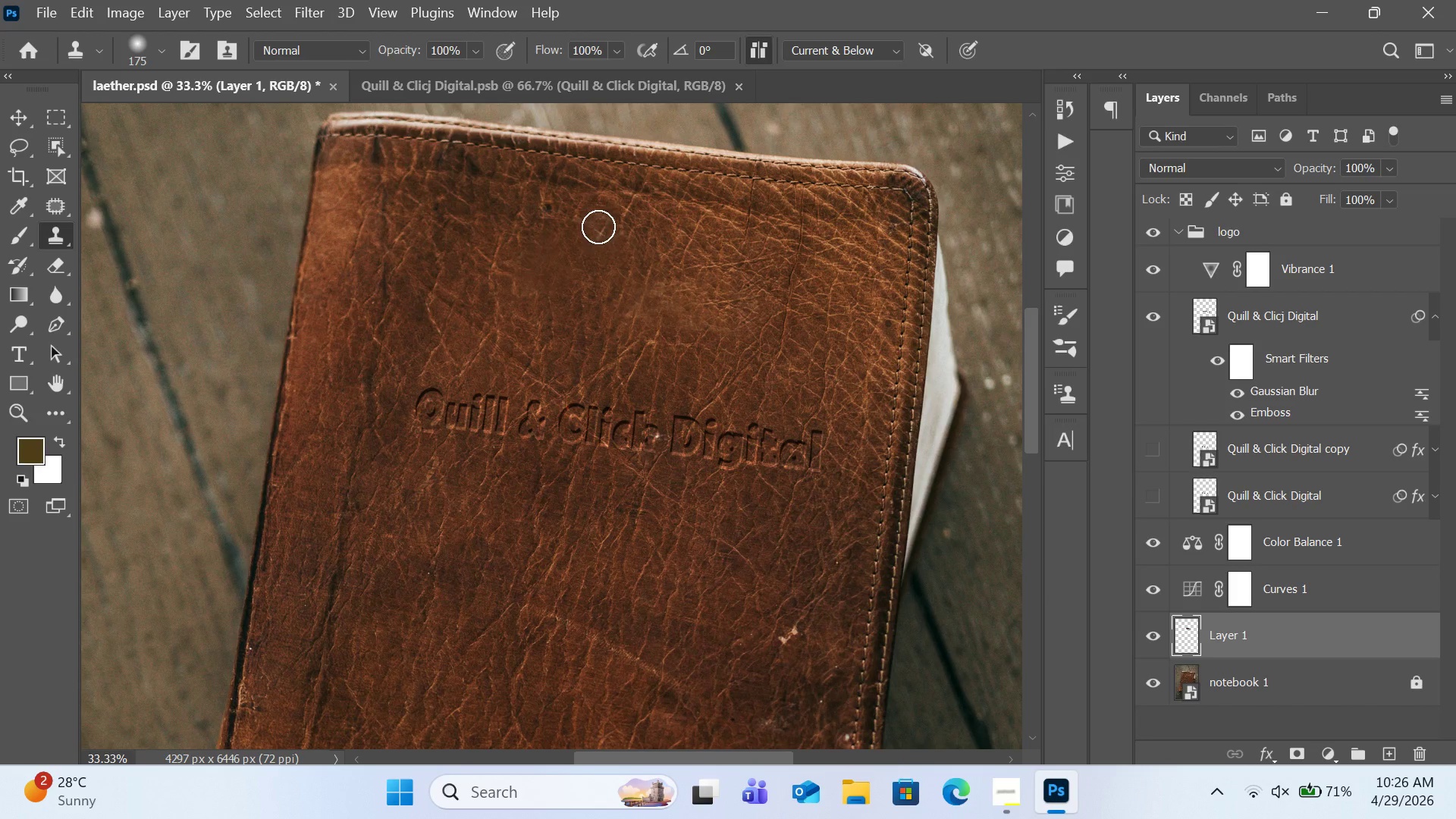 
hold_key(key=AltLeft, duration=0.33)
left_click([595, 221])
 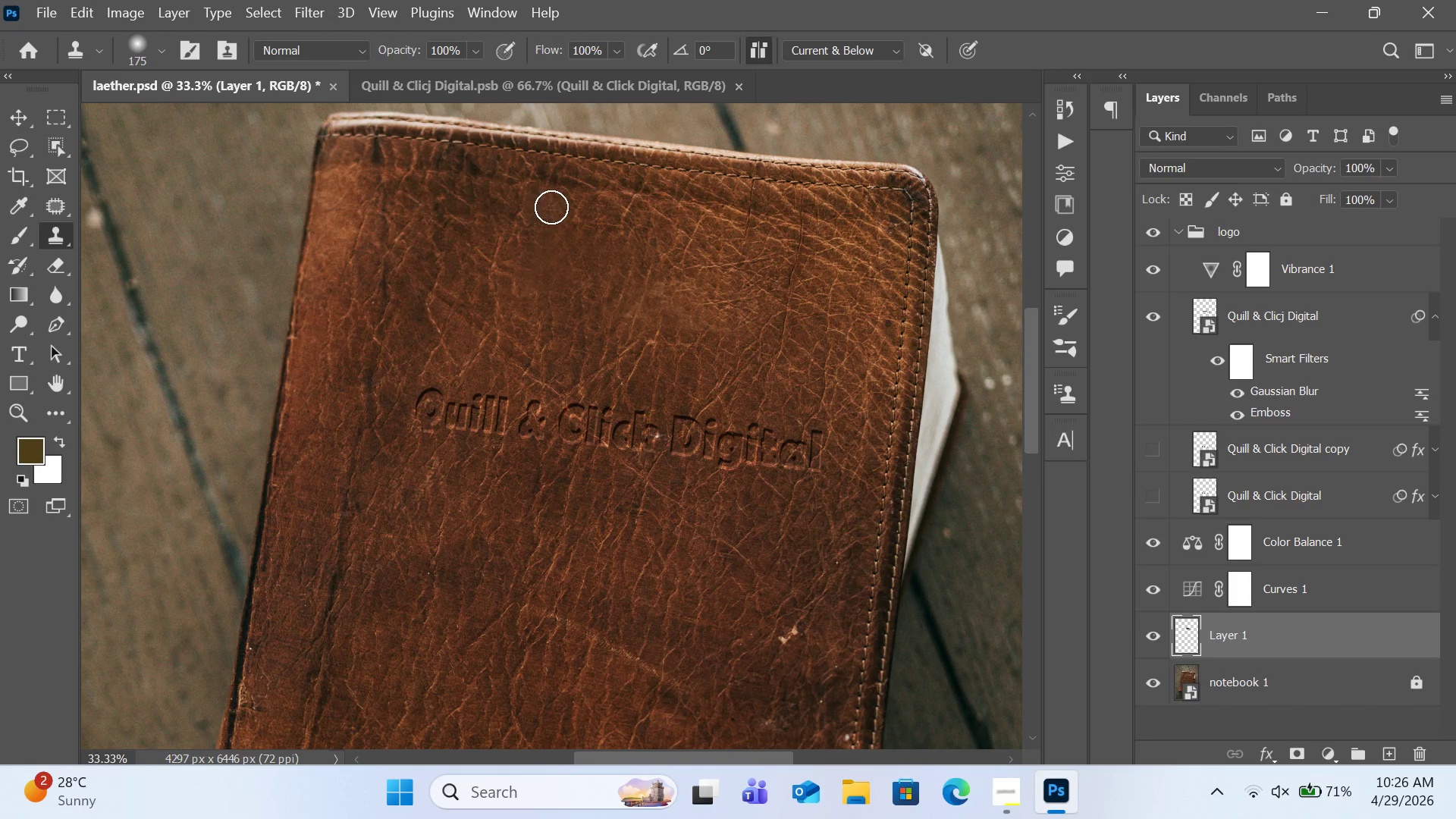 
left_click([551, 207])
 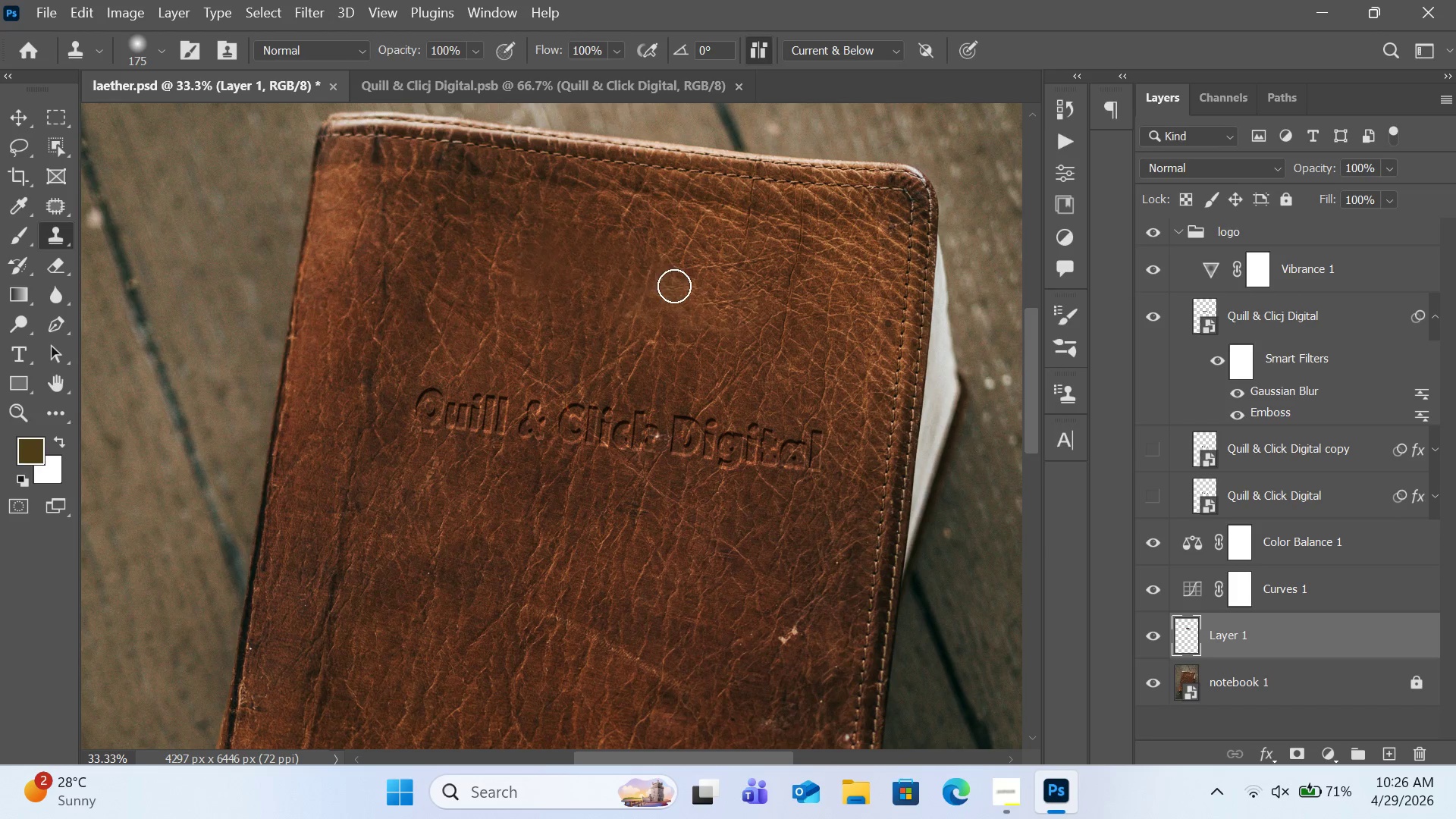 
scroll: coordinate [741, 354], scroll_direction: down, amount: 13.0
 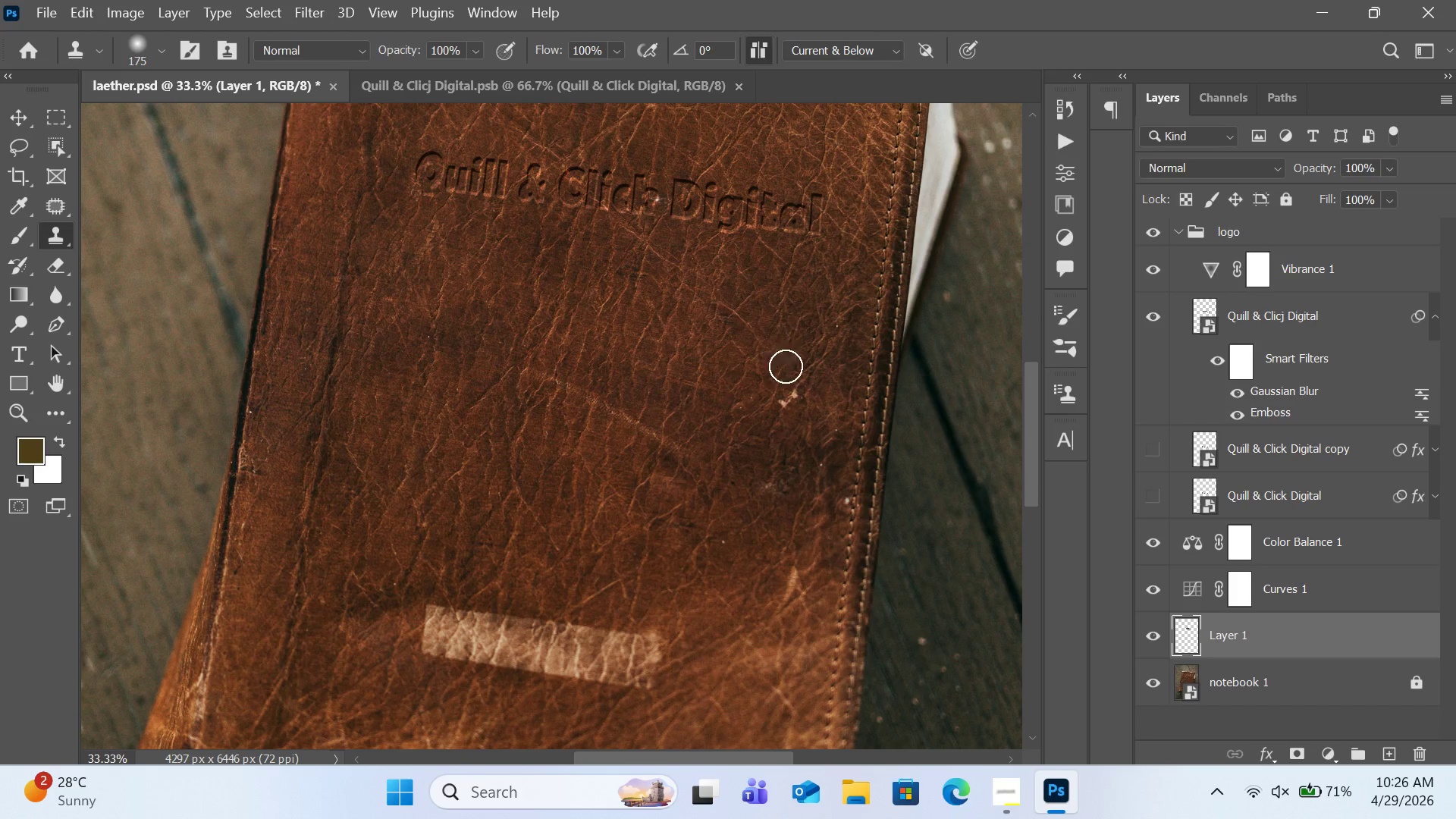 
key(Alt+AltLeft)
 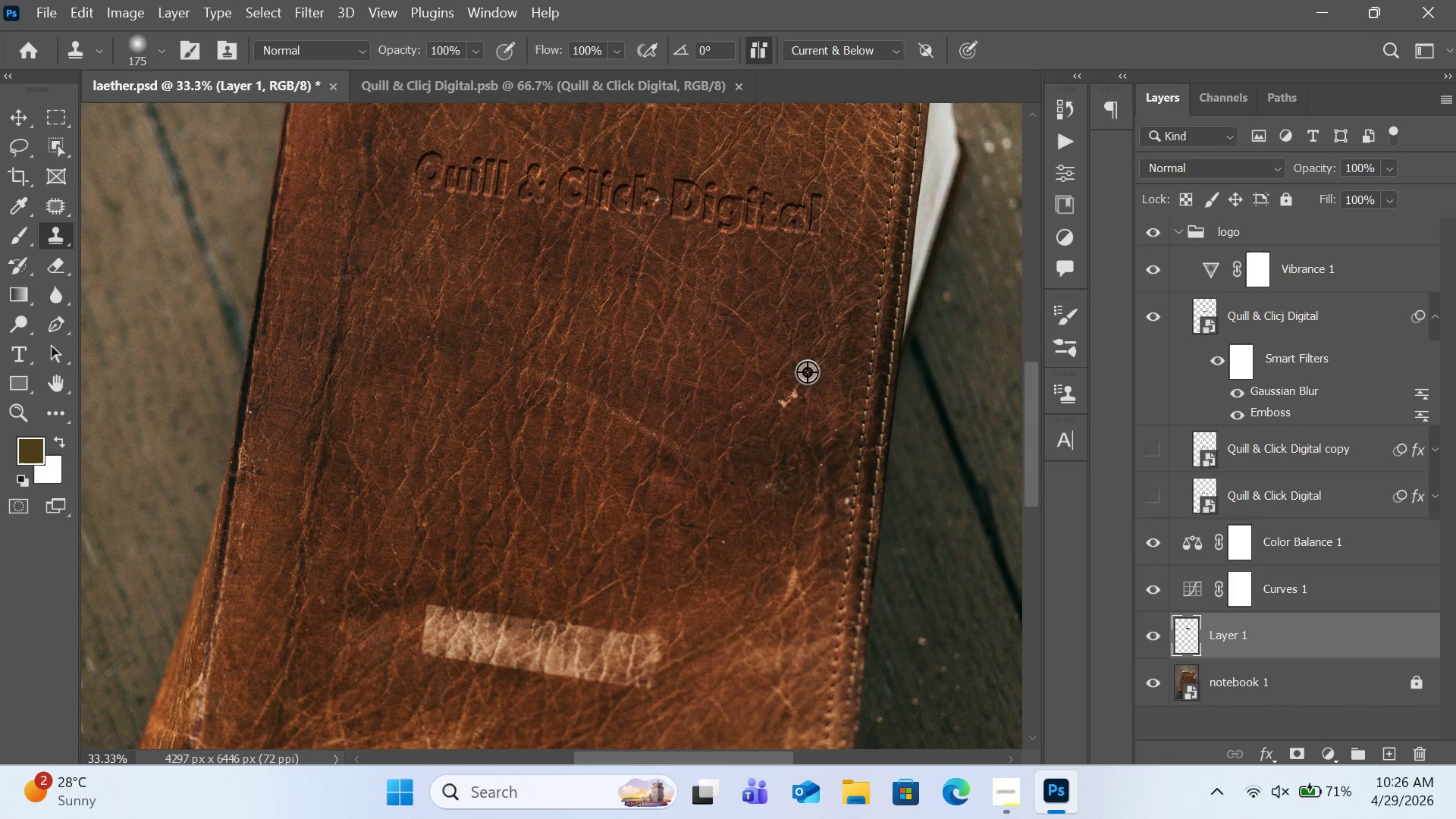 
left_click([807, 372])
 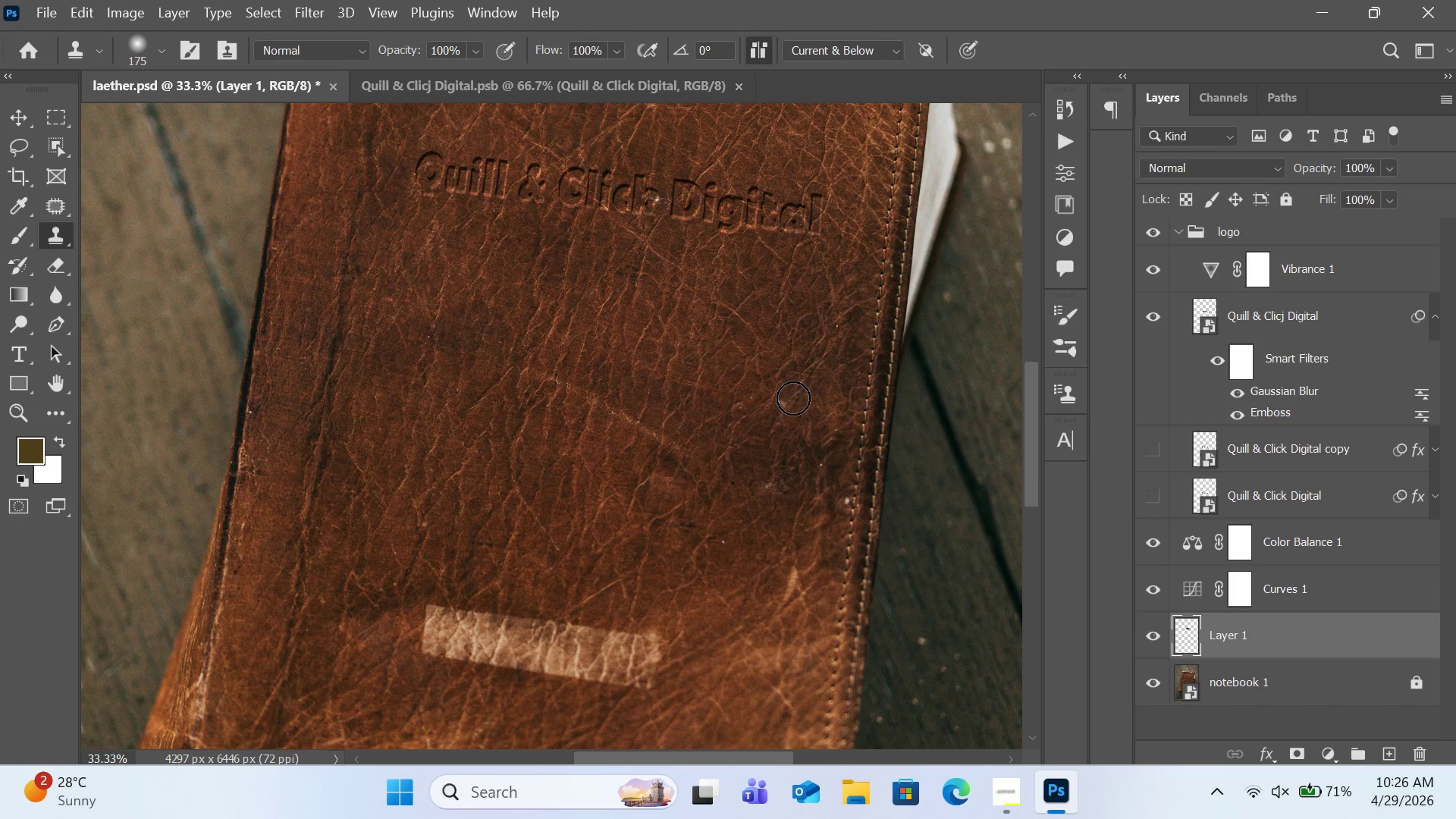 
double_click([793, 398])
 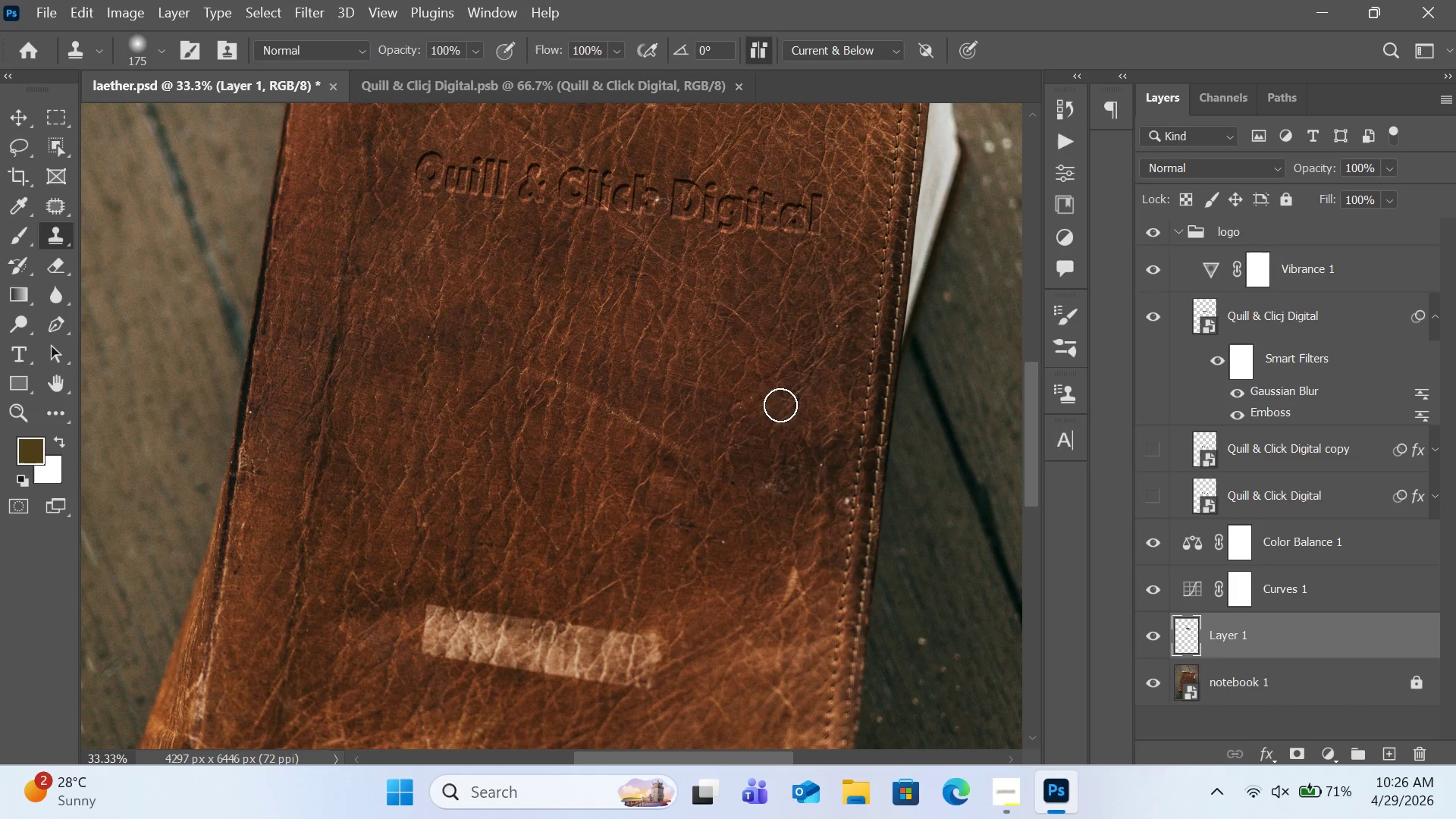 
left_click([780, 405])
 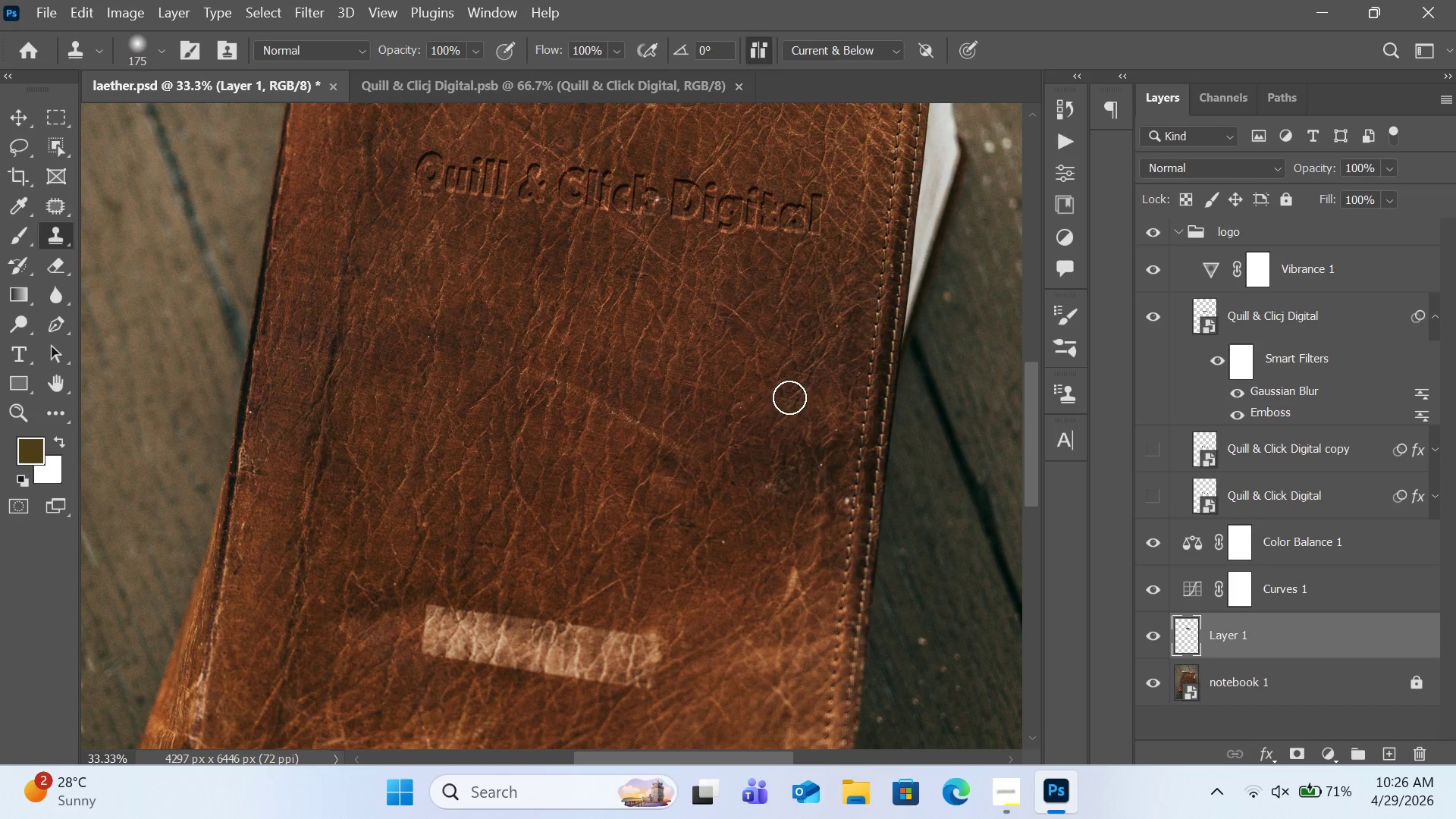 
scroll: coordinate [786, 391], scroll_direction: down, amount: 3.0
 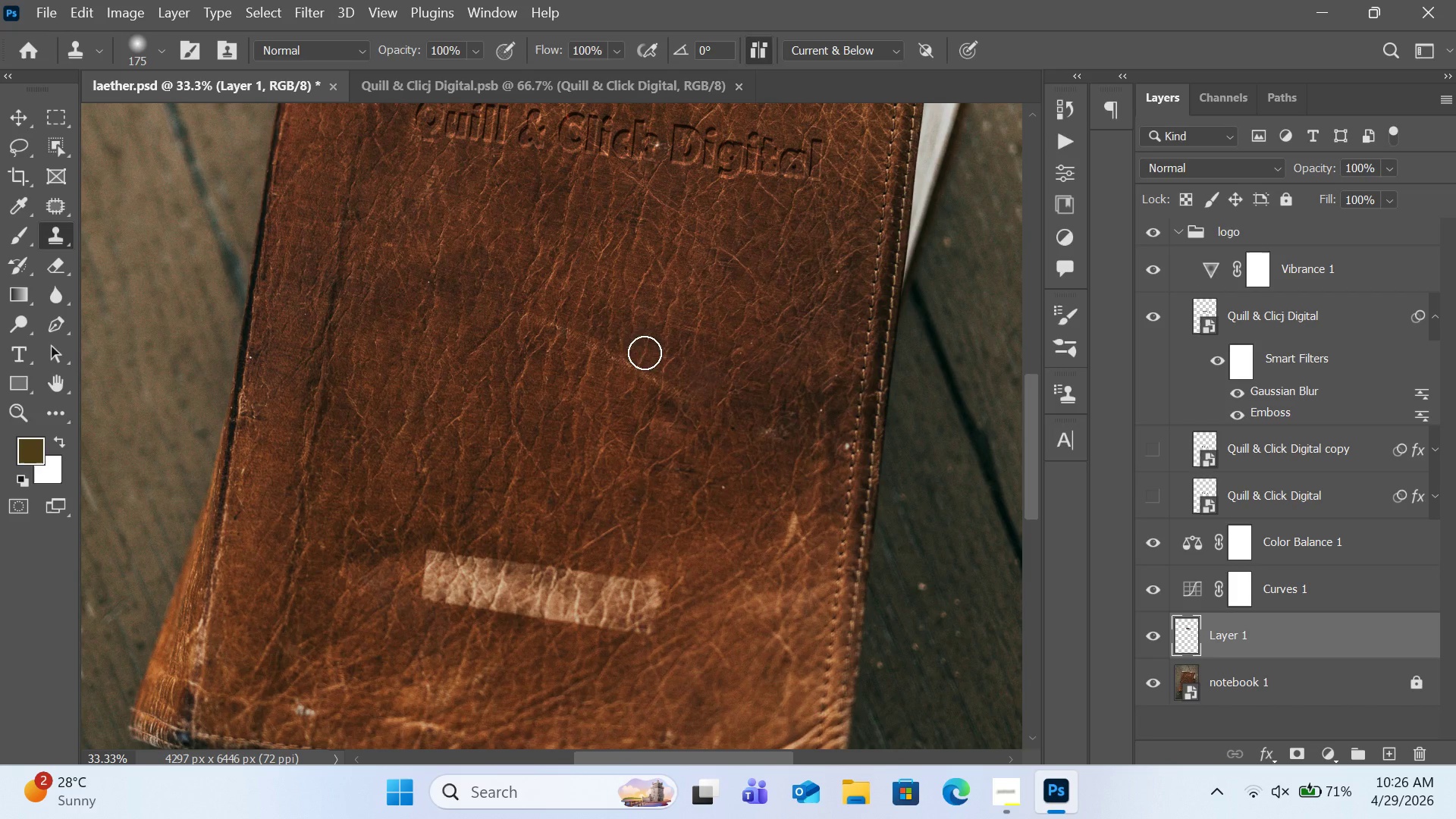 
hold_key(key=AltLeft, duration=0.44)
left_click([541, 299])
 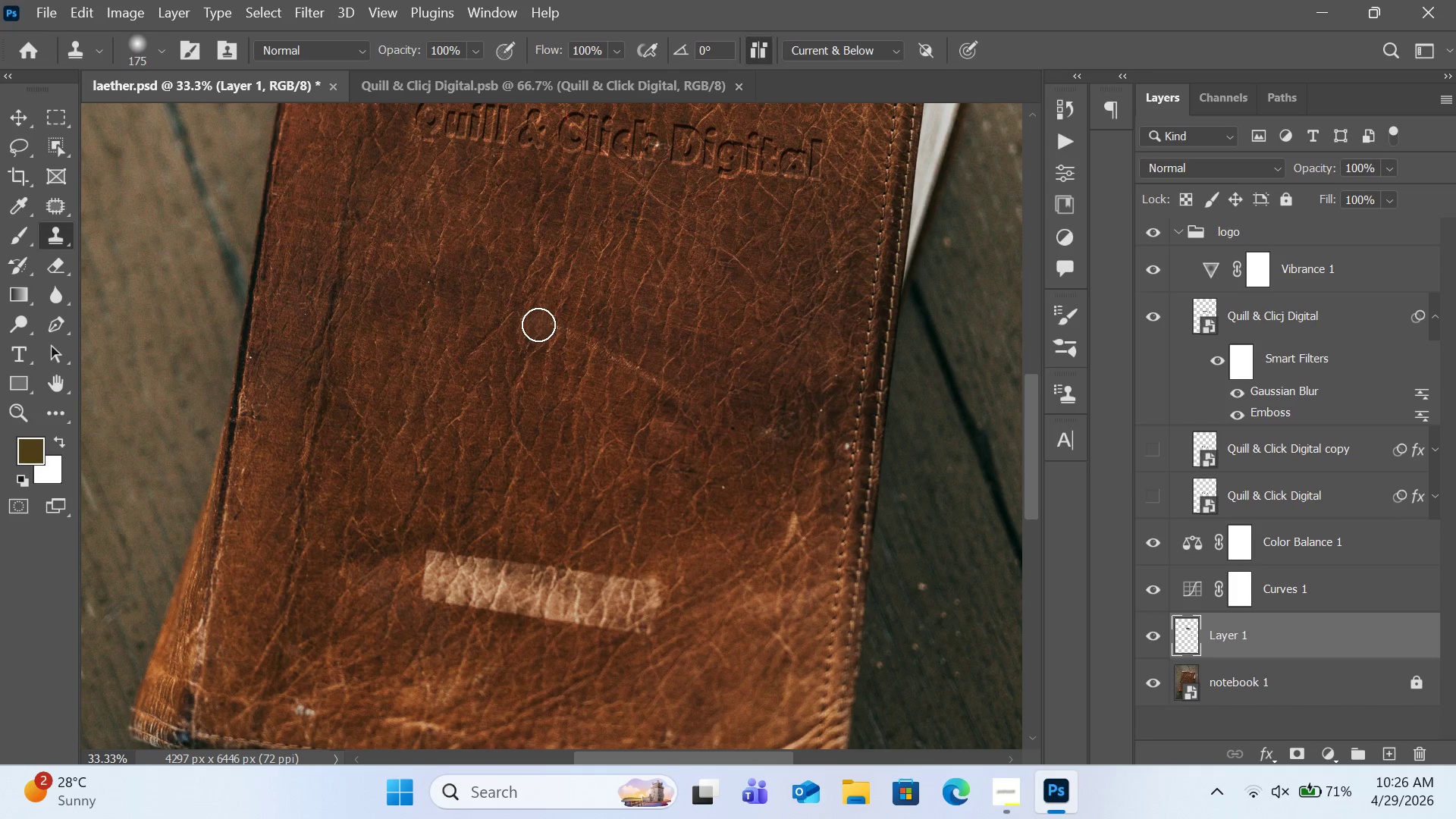 
left_click([538, 325])
 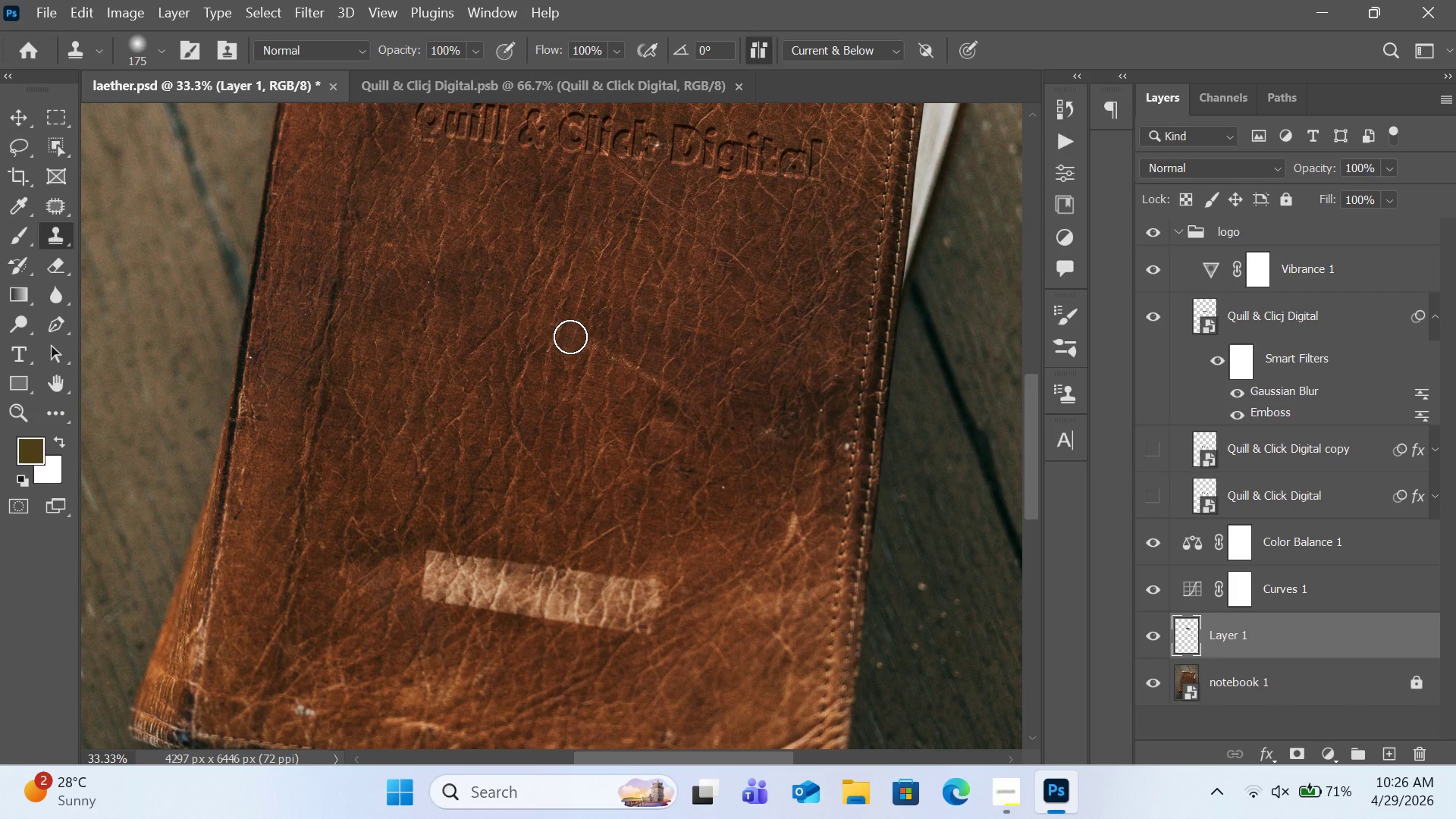 
left_click([570, 337])
 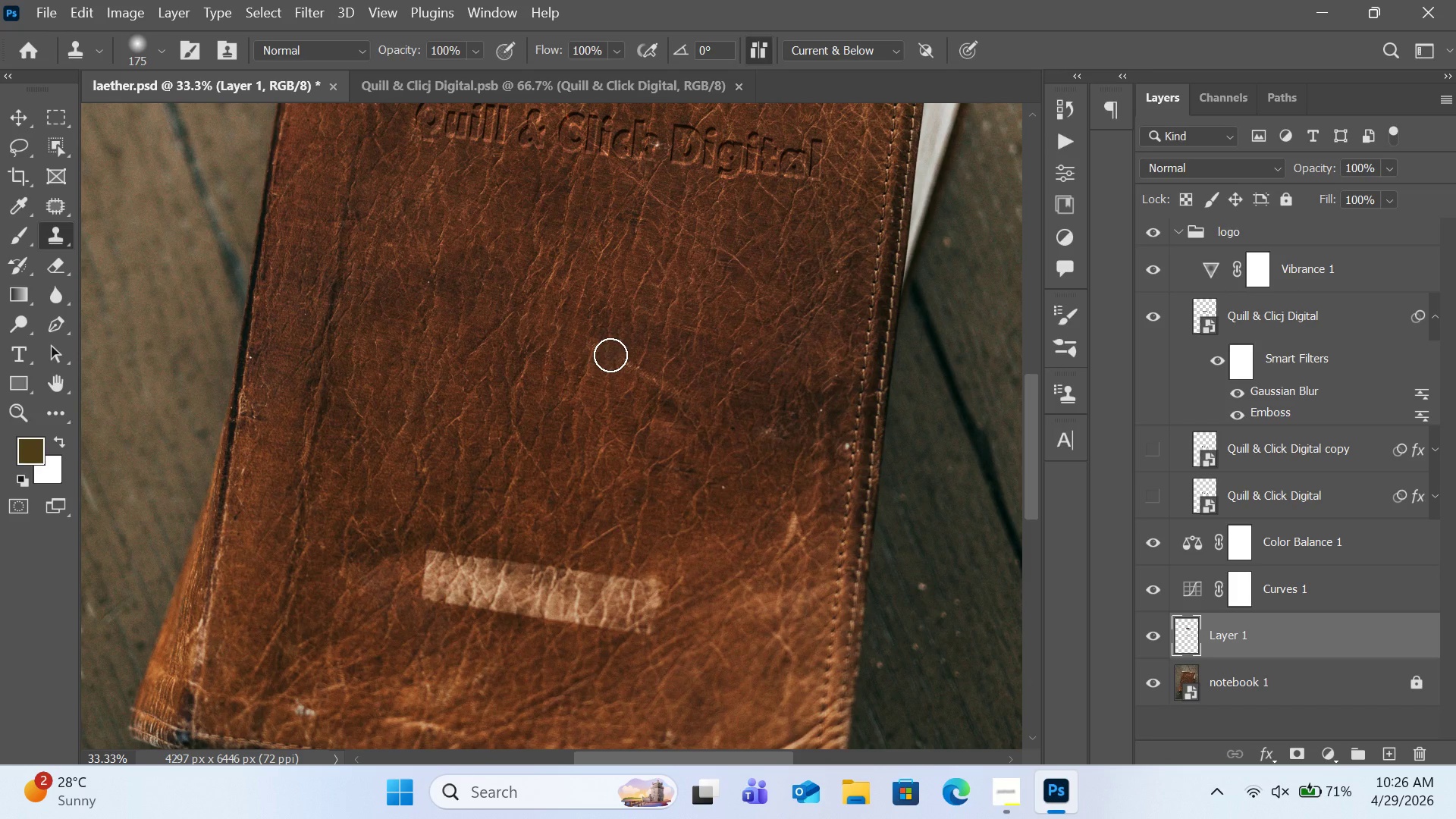 
left_click([610, 355])
 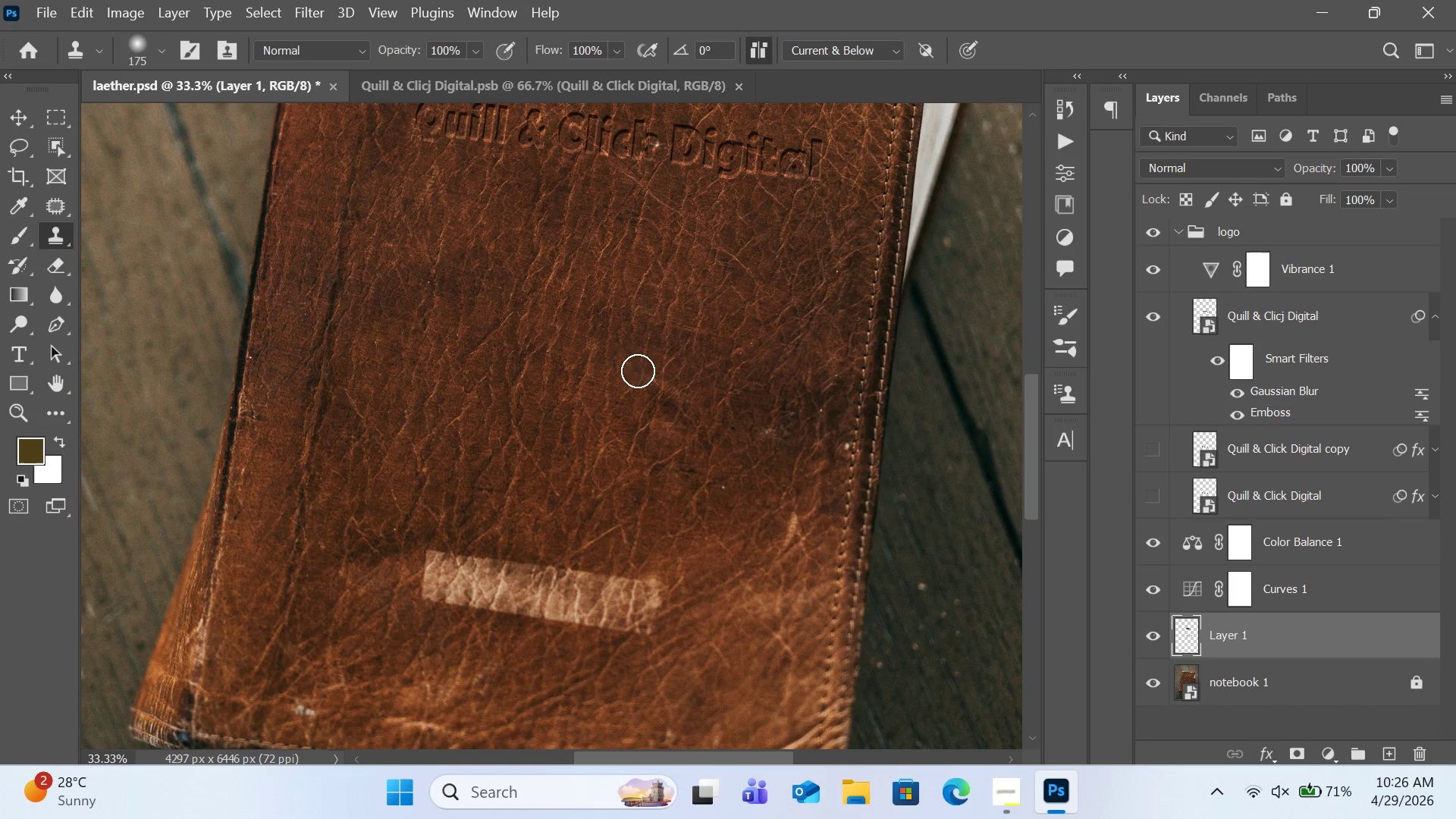 
left_click([638, 371])
 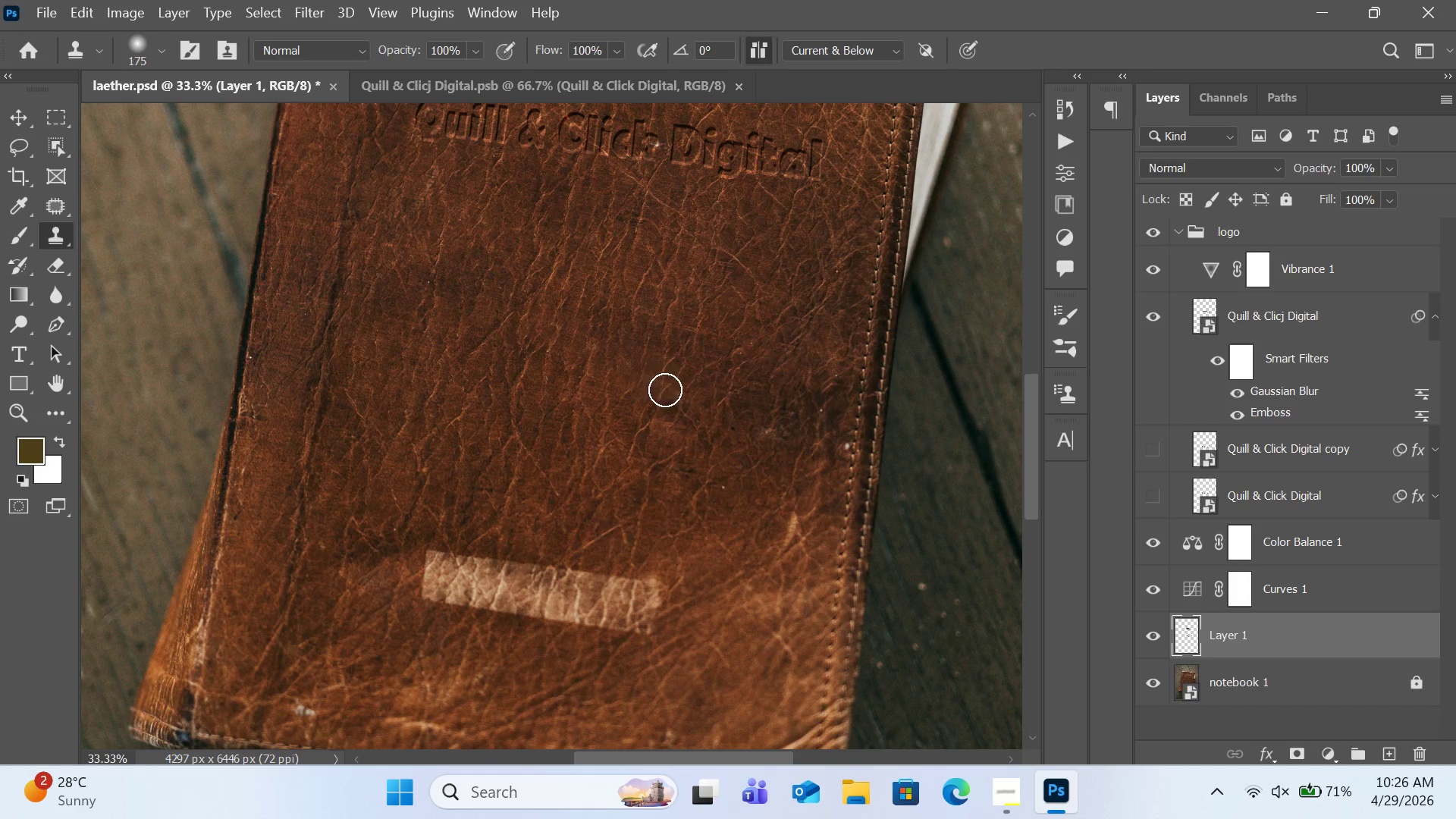 
scroll: coordinate [685, 390], scroll_direction: down, amount: 6.0
 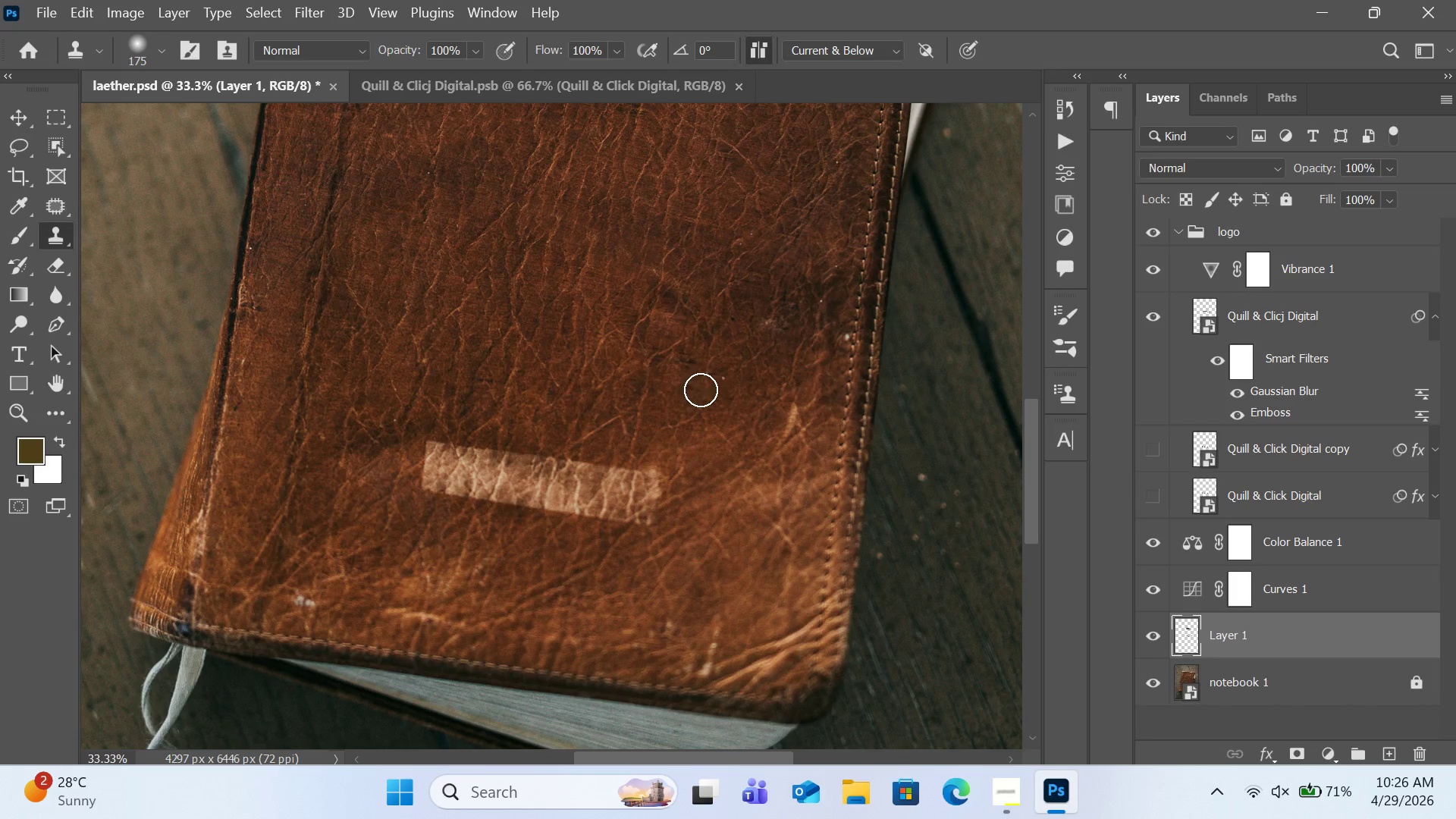 
hold_key(key=AltLeft, duration=0.34)
double_click([785, 384])
 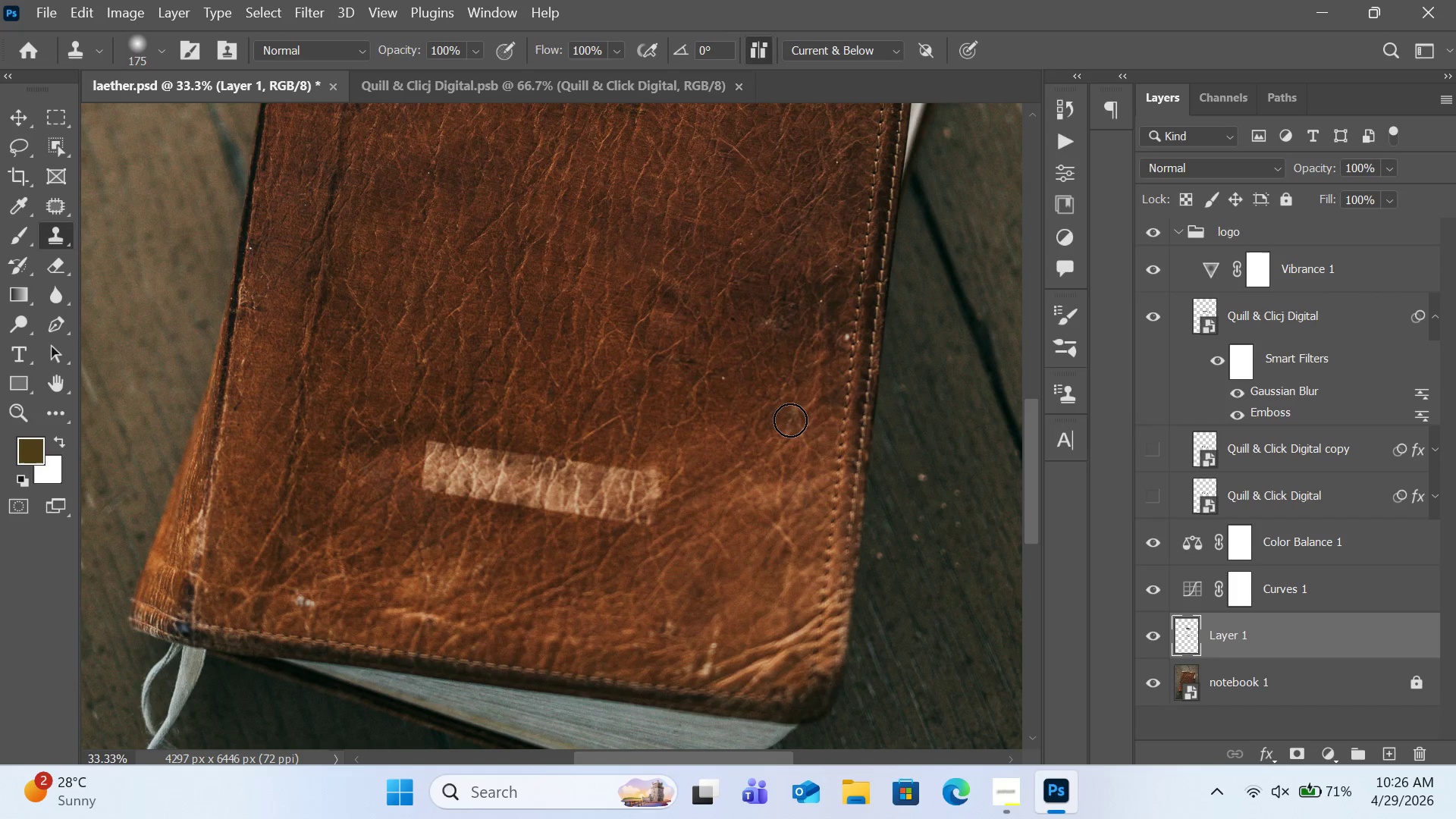 
left_click([790, 420])
 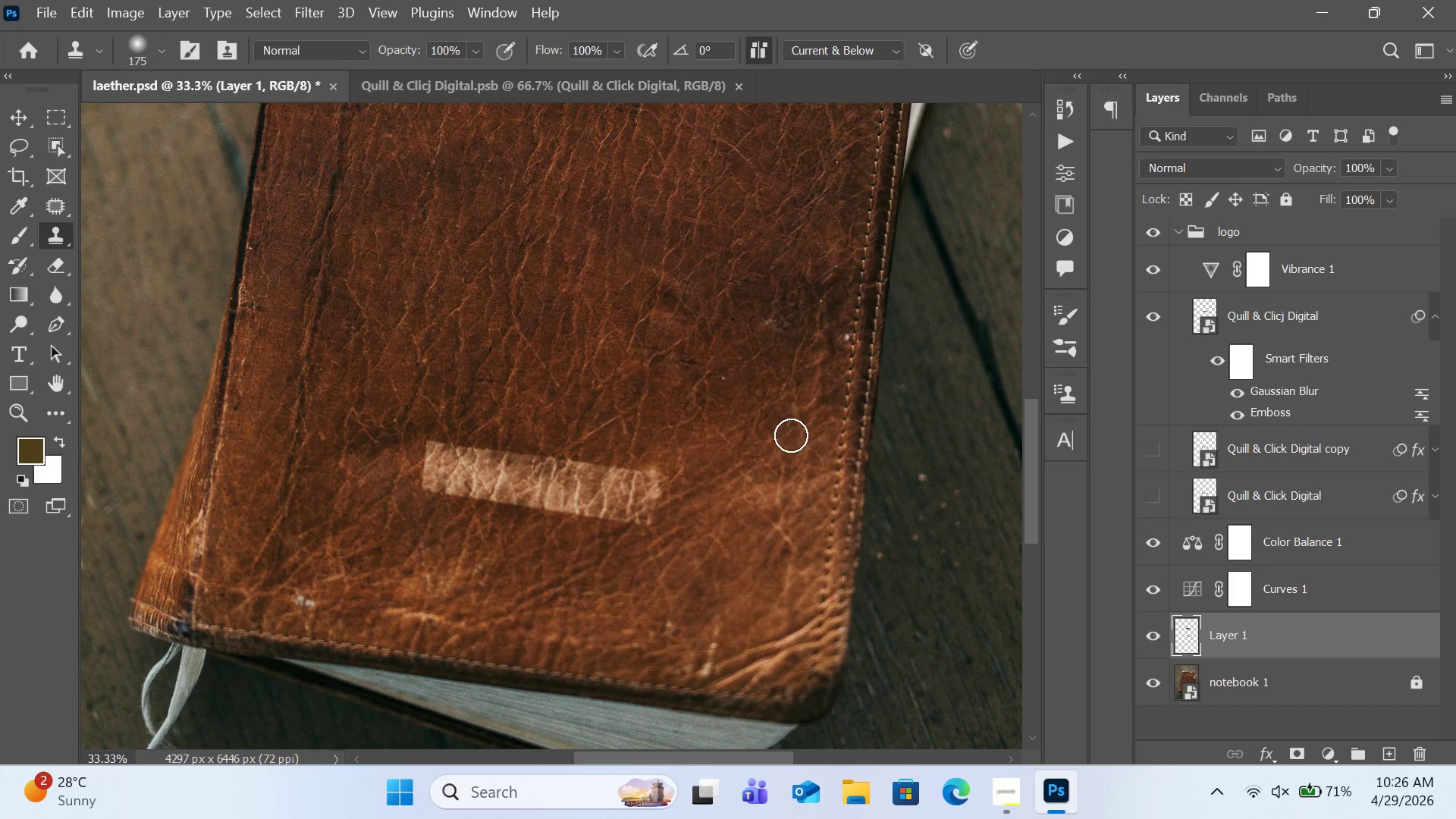 
left_click([791, 435])
 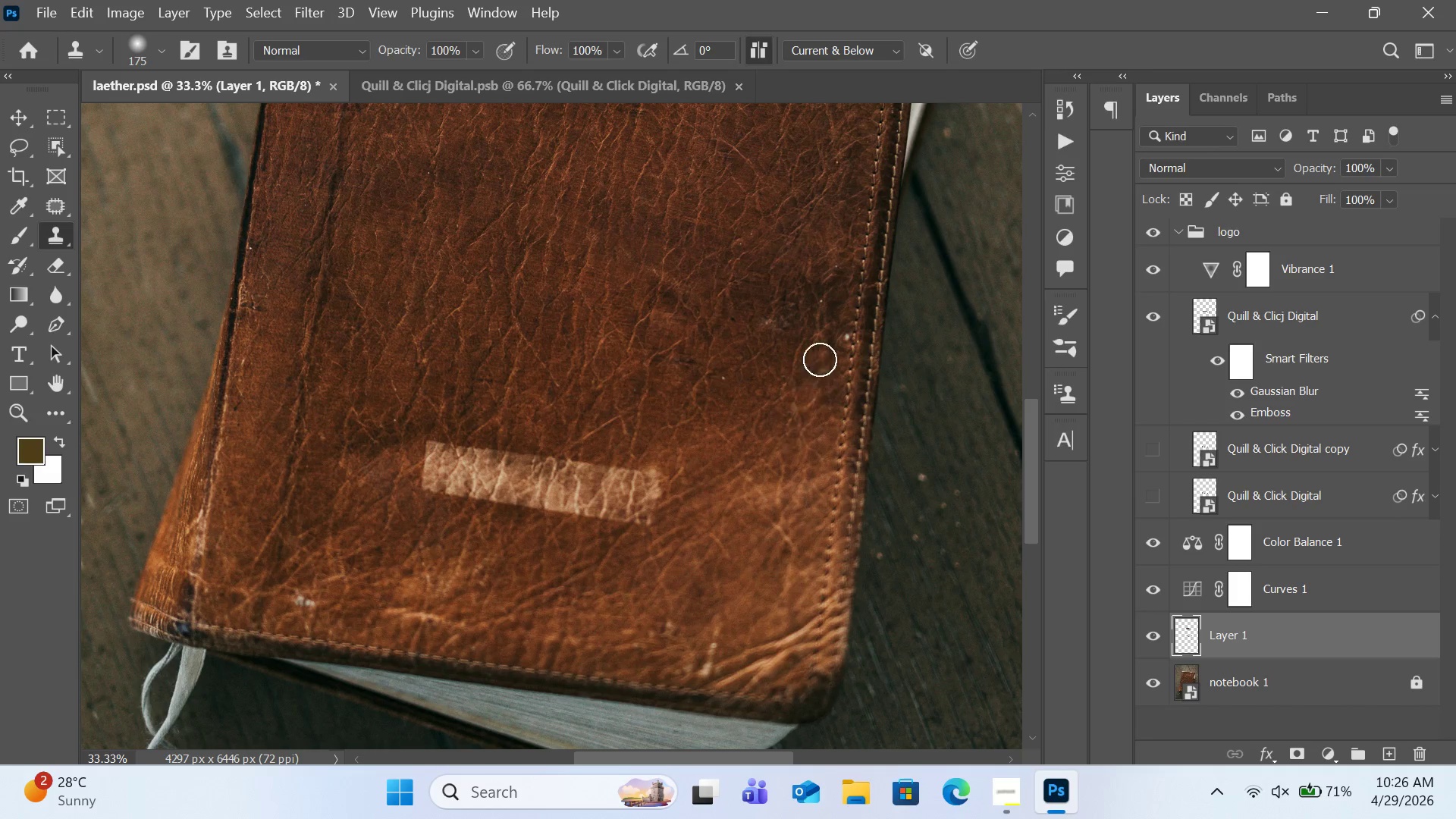 
hold_key(key=AltLeft, duration=1.22)
left_click([763, 304])
 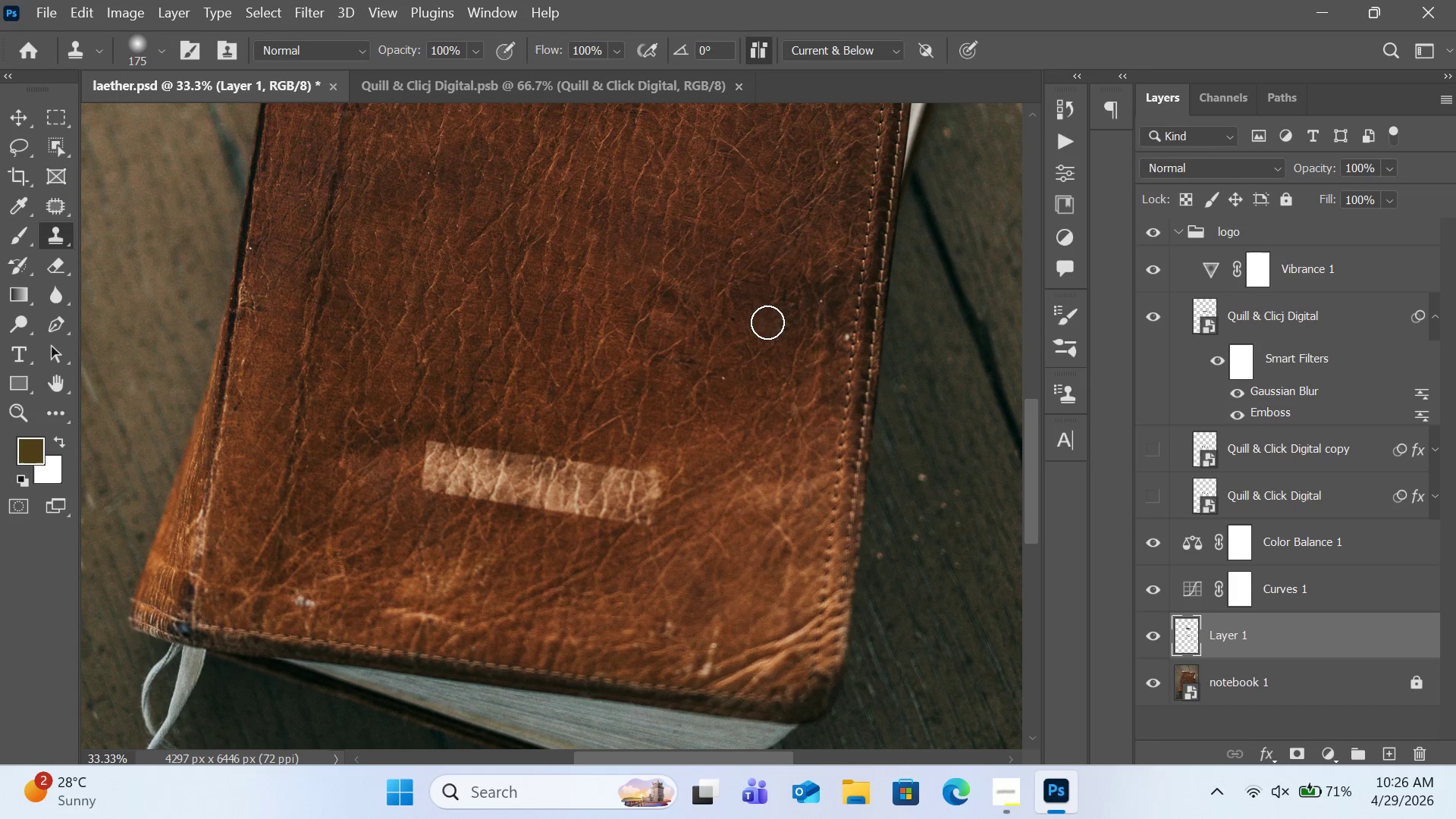 
left_click([767, 322])
 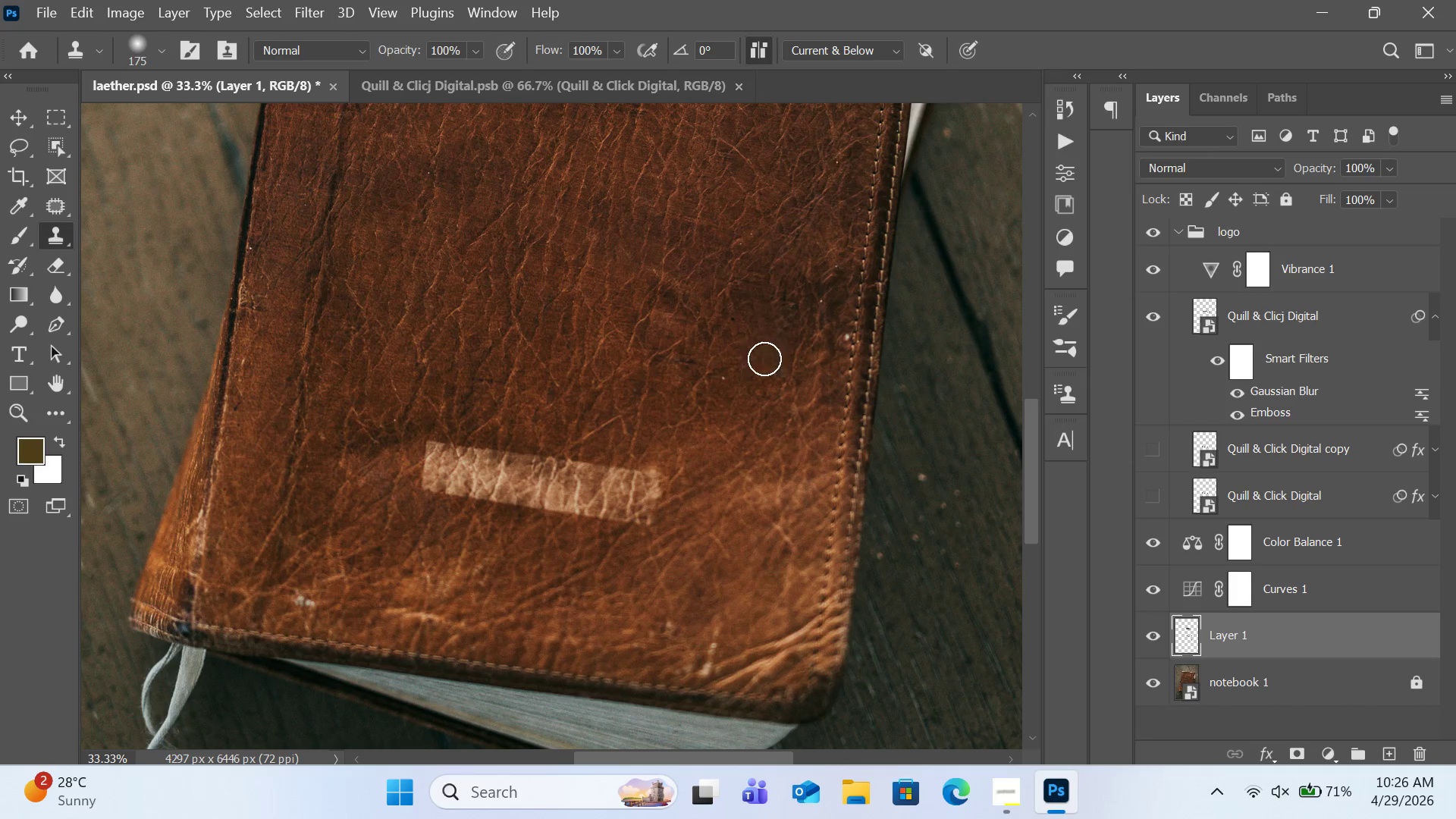 
hold_key(key=AltLeft, duration=0.31)
left_click([756, 374])
 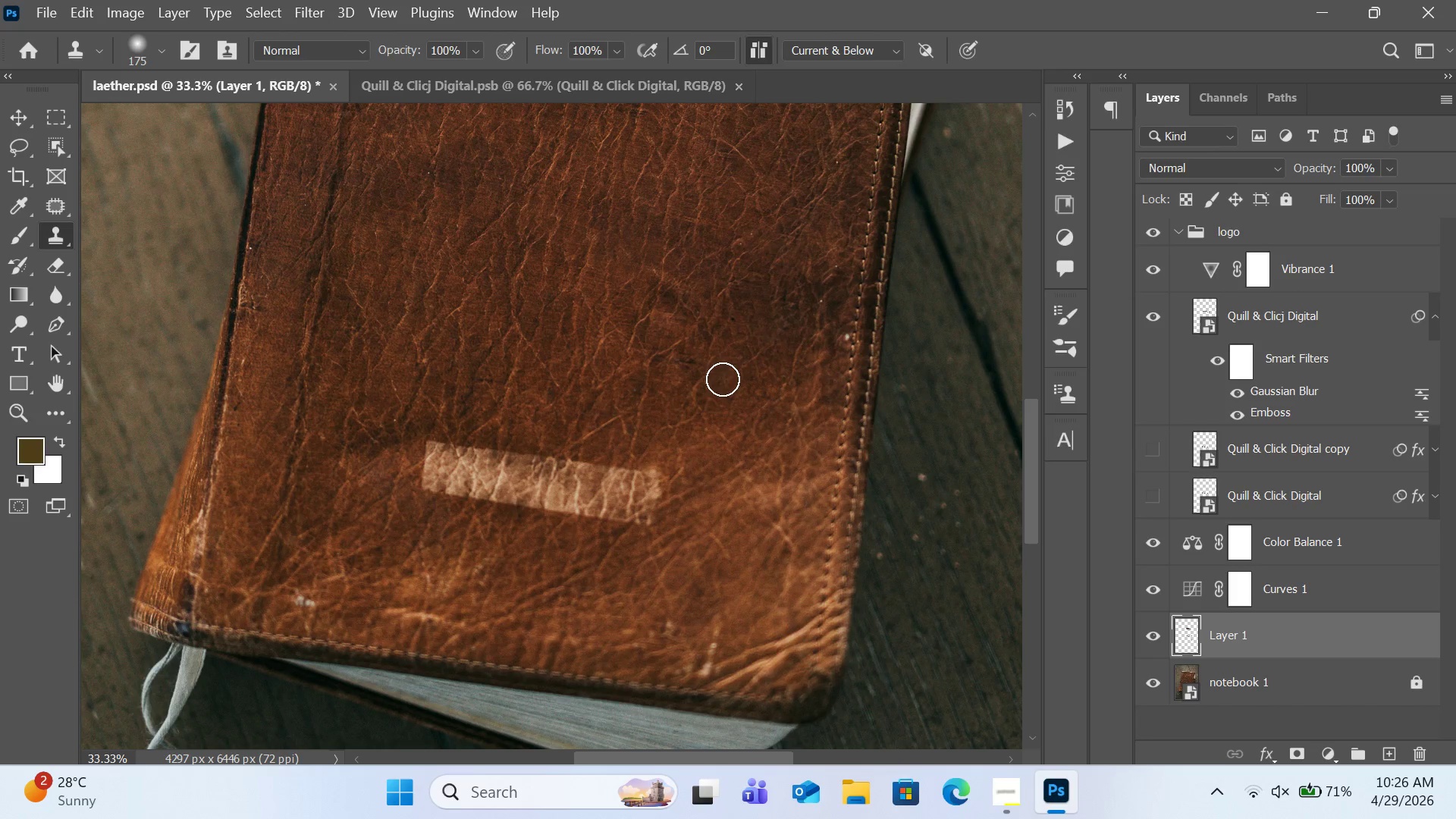 
left_click([723, 379])
 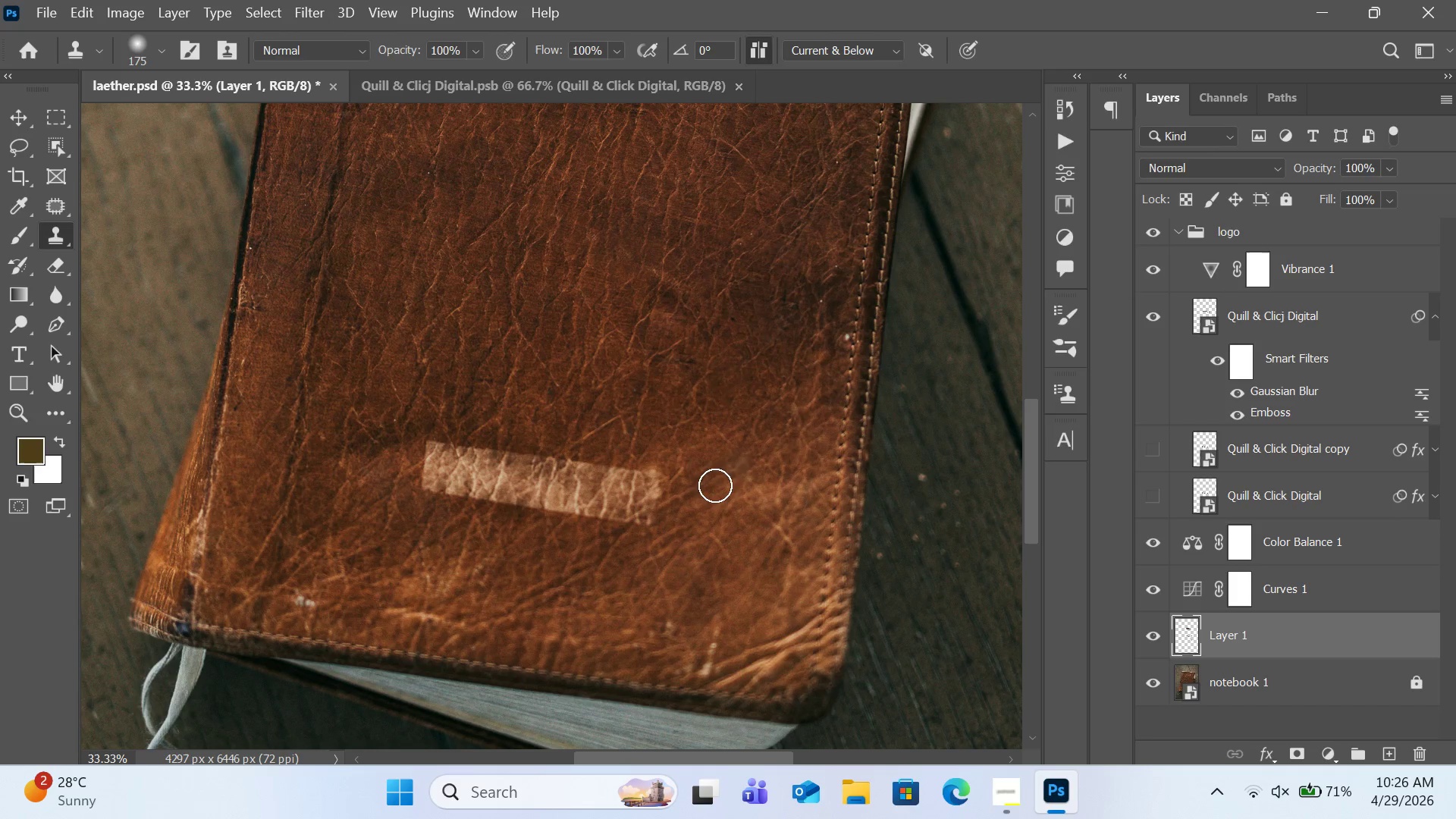 
hold_key(key=AltLeft, duration=0.5)
left_click([654, 447])
 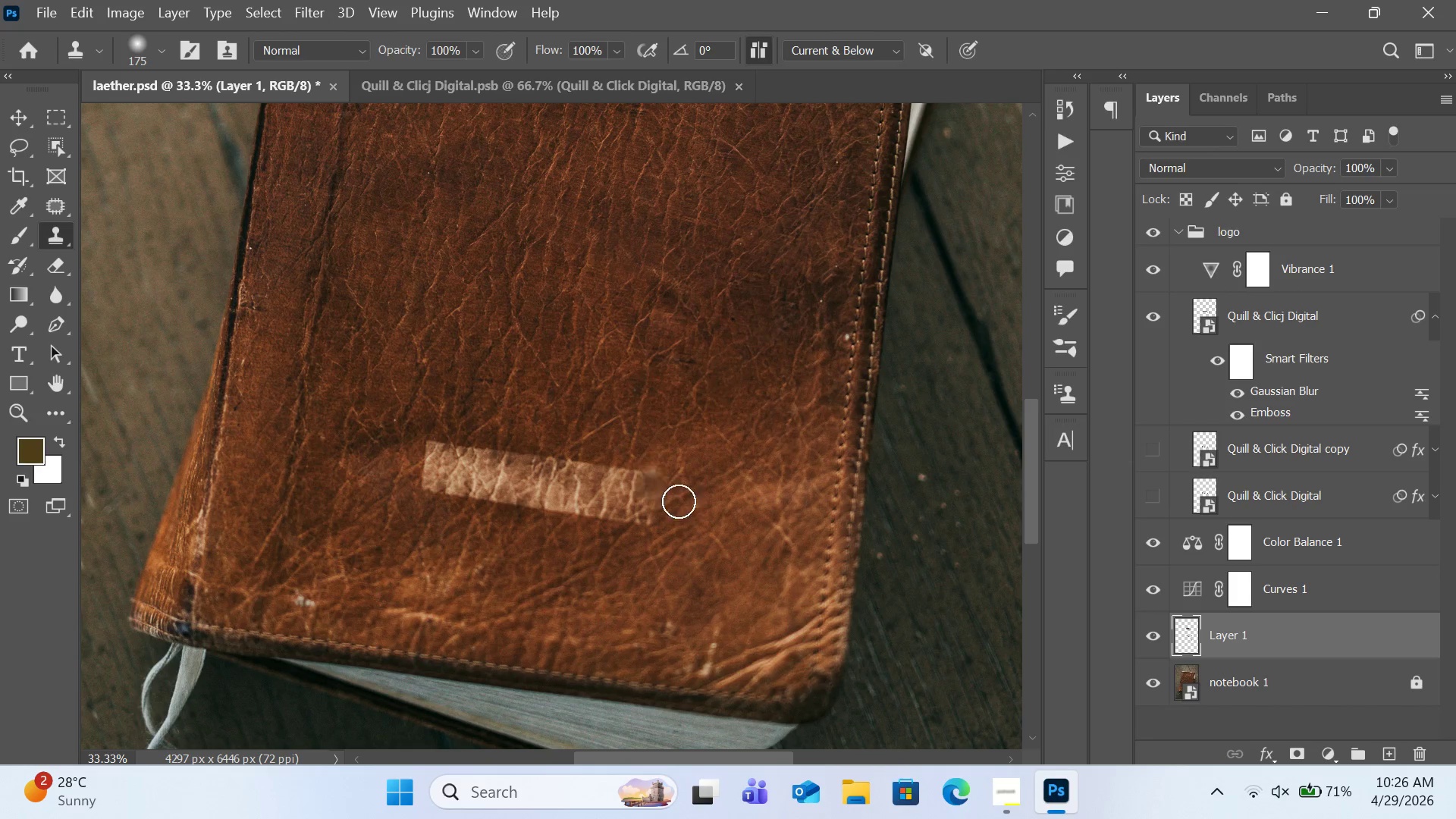 
hold_key(key=AltLeft, duration=0.77)
left_click([683, 482])
 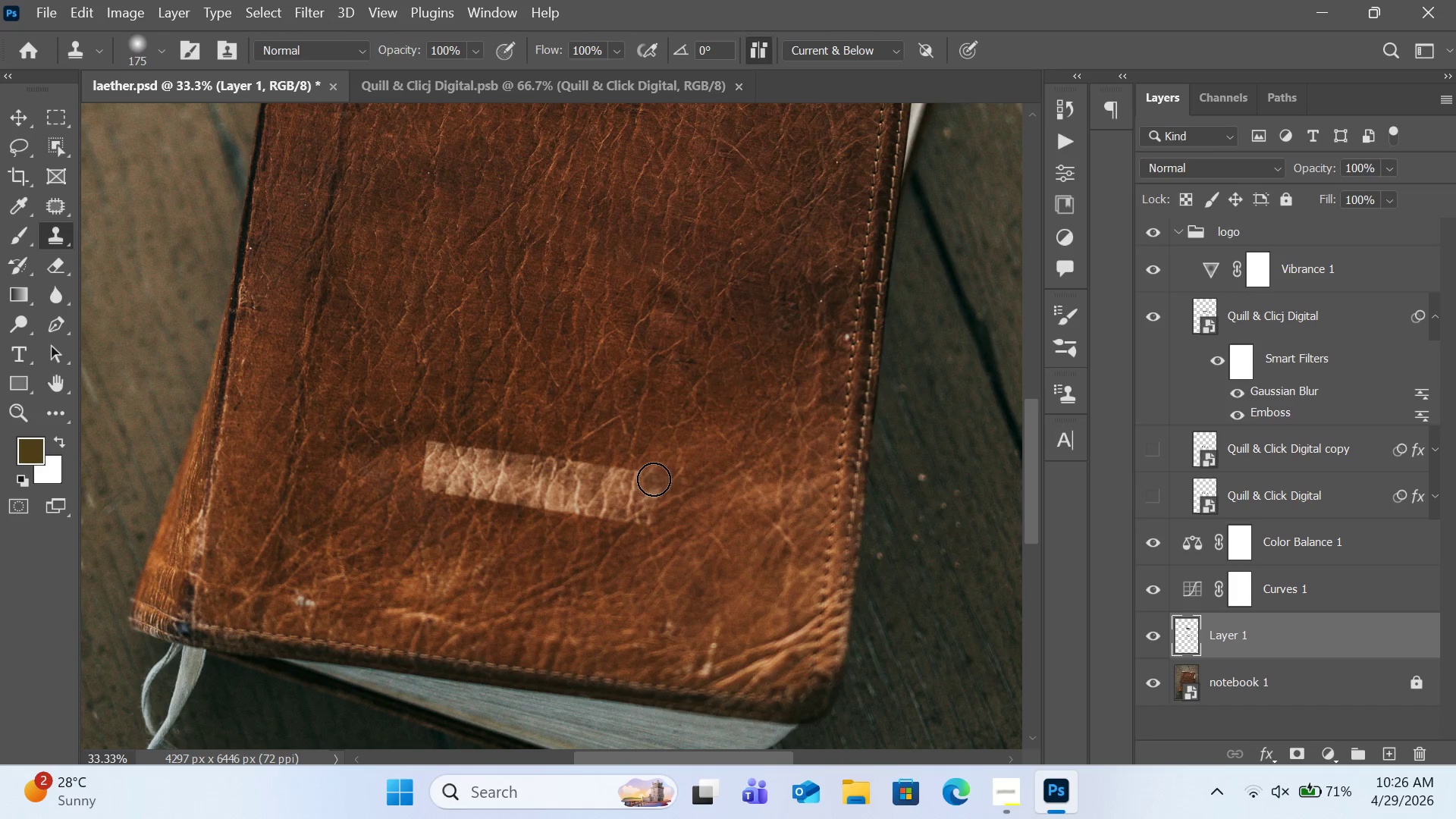 
left_click([654, 479])
 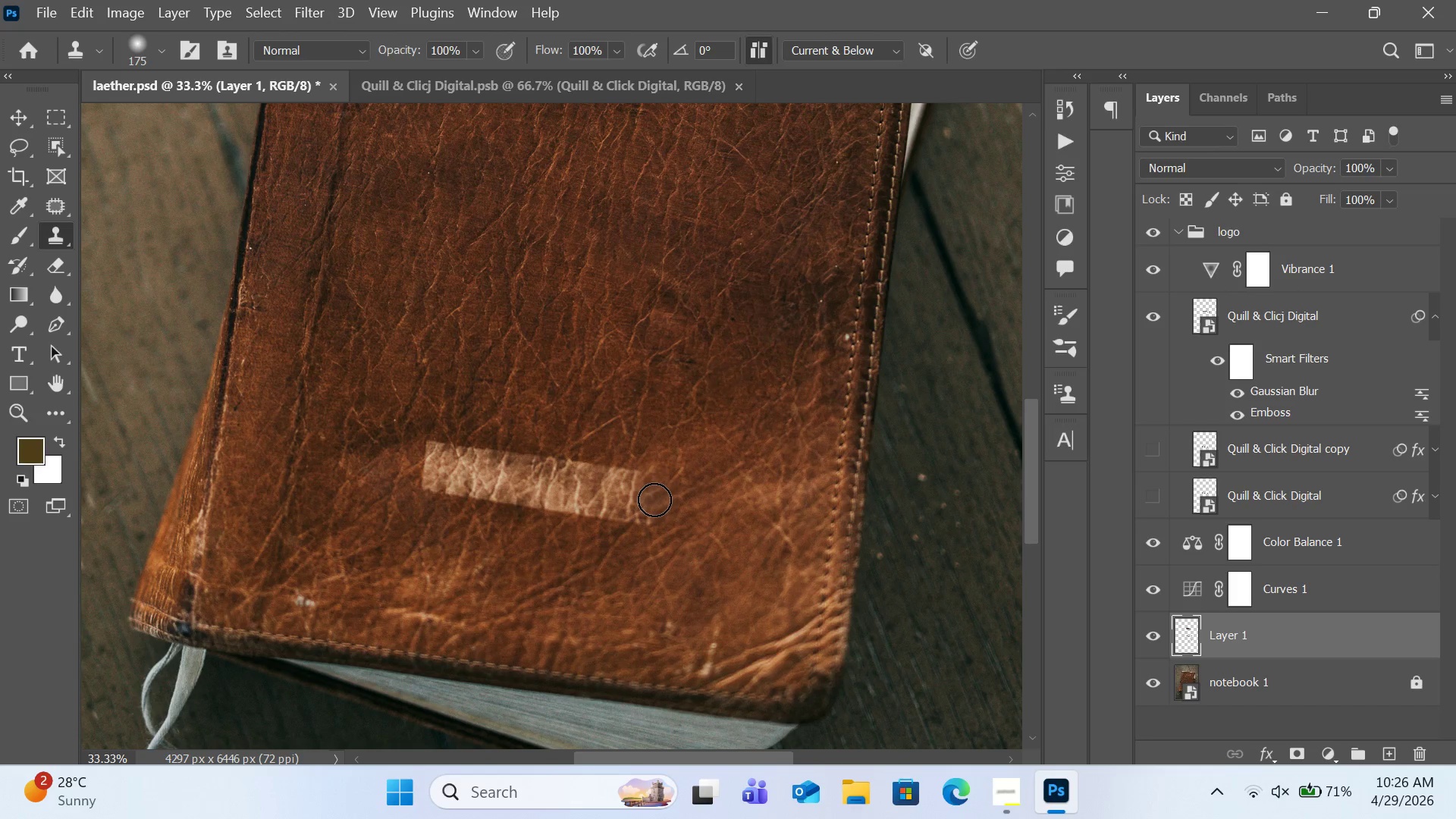 
left_click([654, 500])
 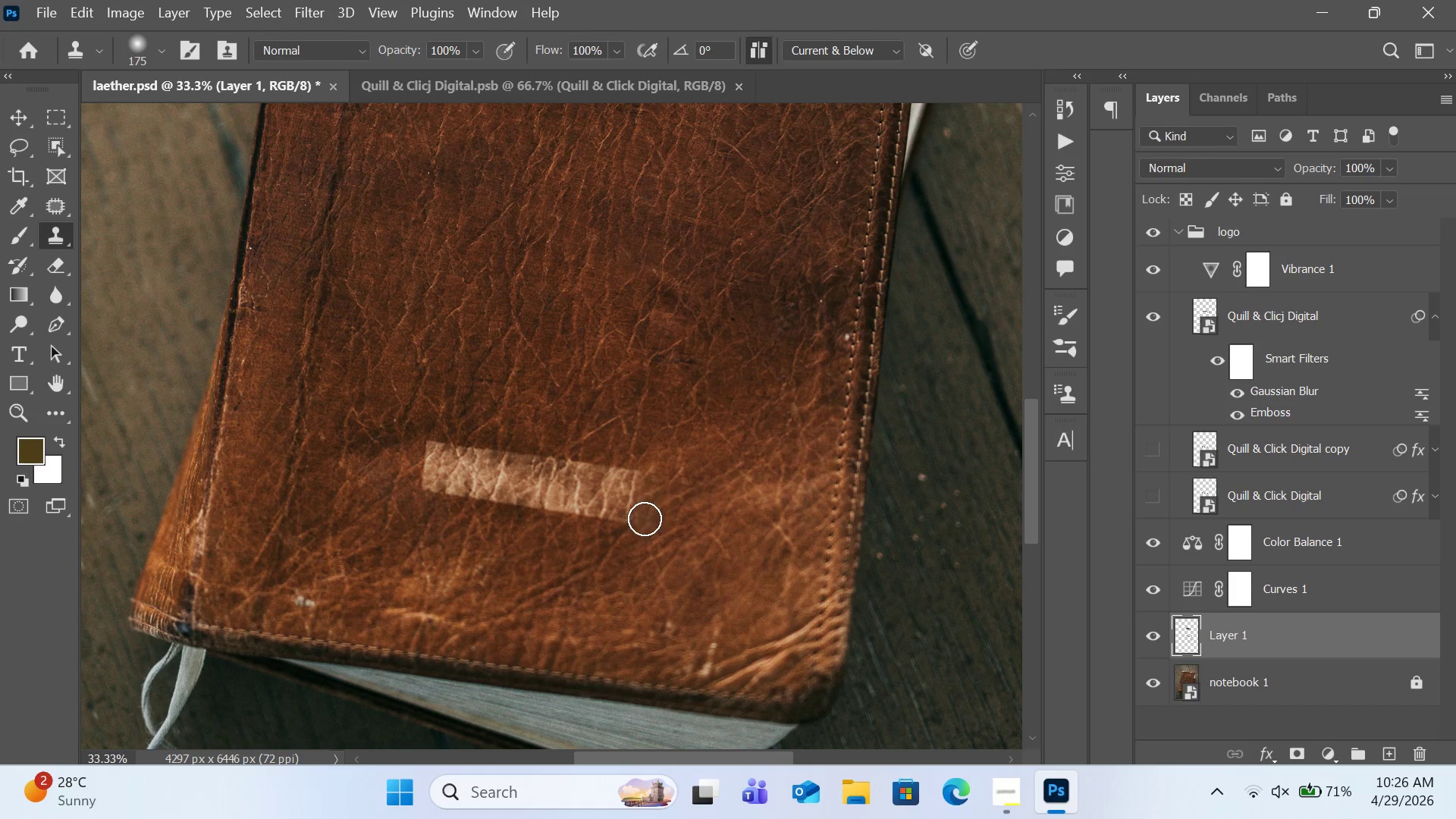 
left_click([645, 519])
 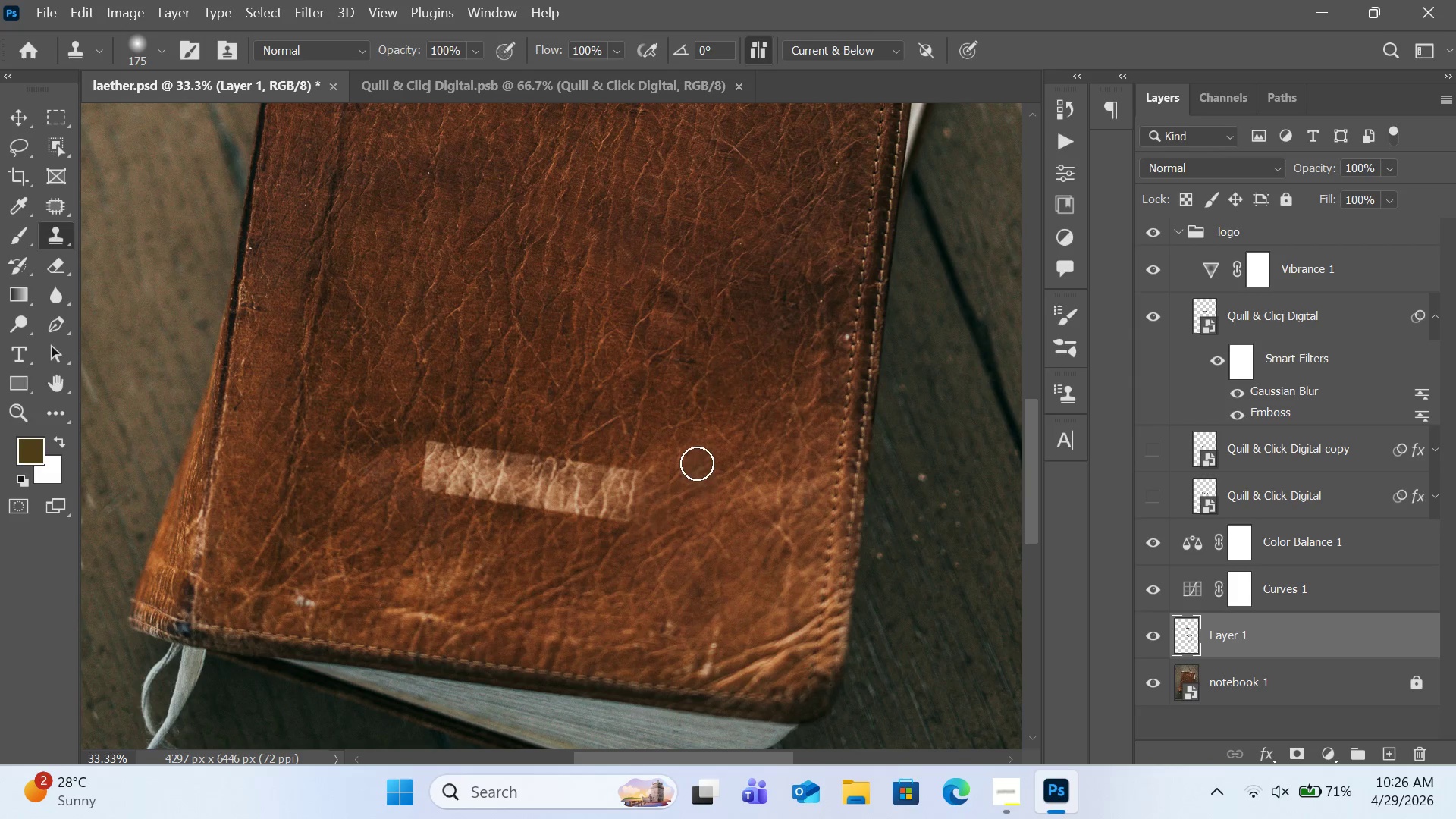 
hold_key(key=AltLeft, duration=0.47)
left_click([659, 457])
 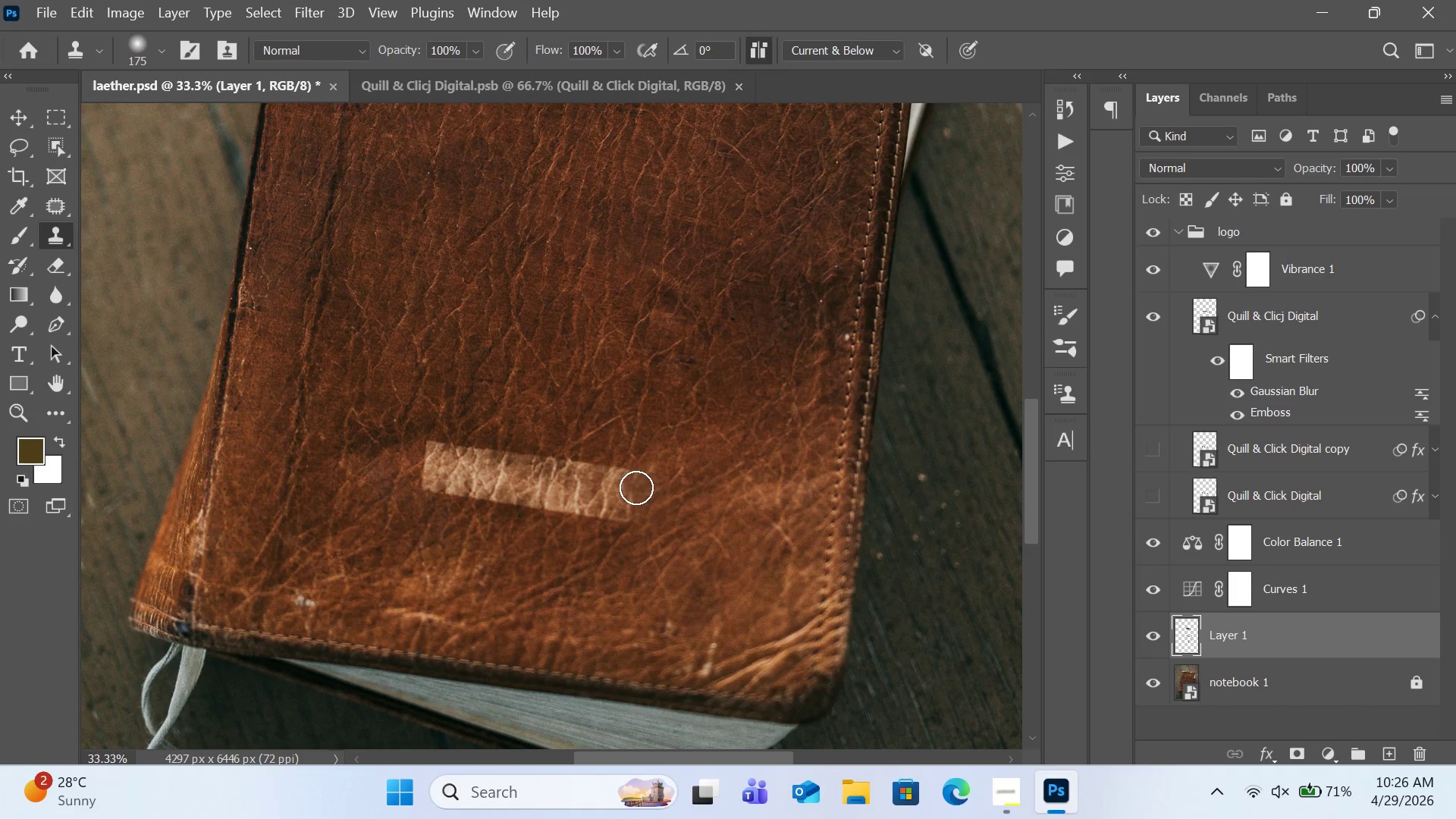 
hold_key(key=AltLeft, duration=0.78)
left_click([630, 451])
 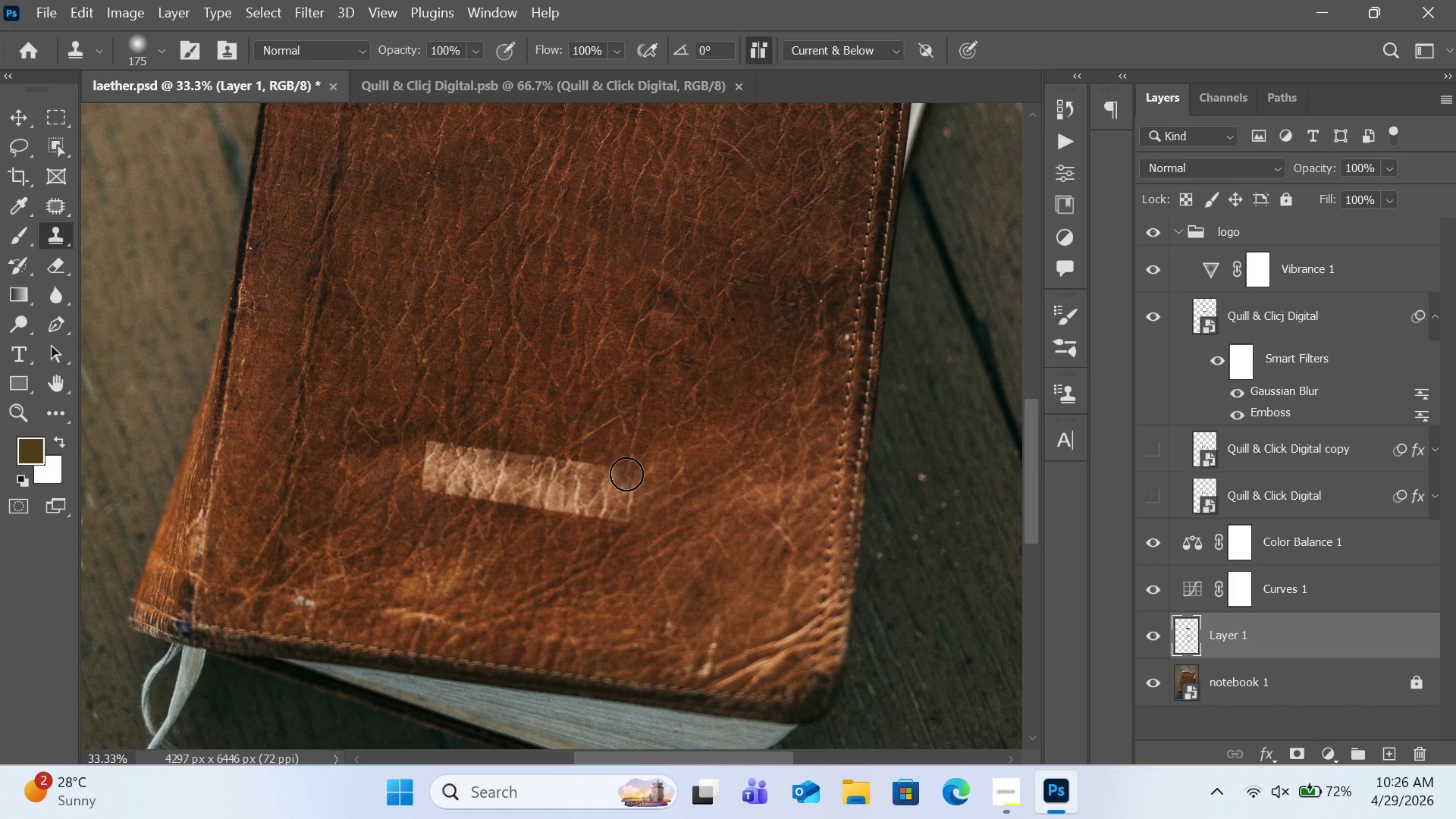 
left_click([626, 474])
 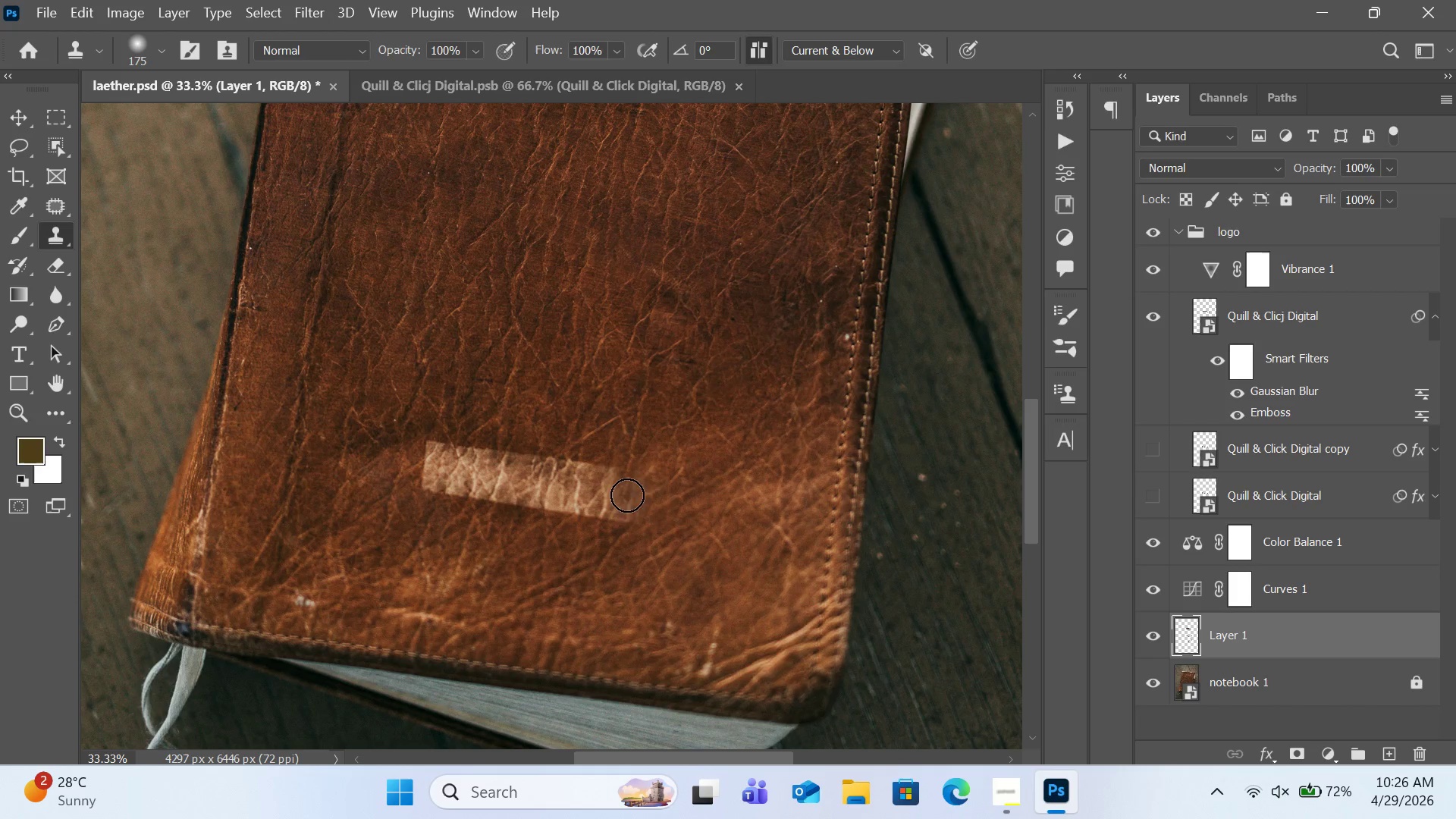 
left_click([627, 495])
 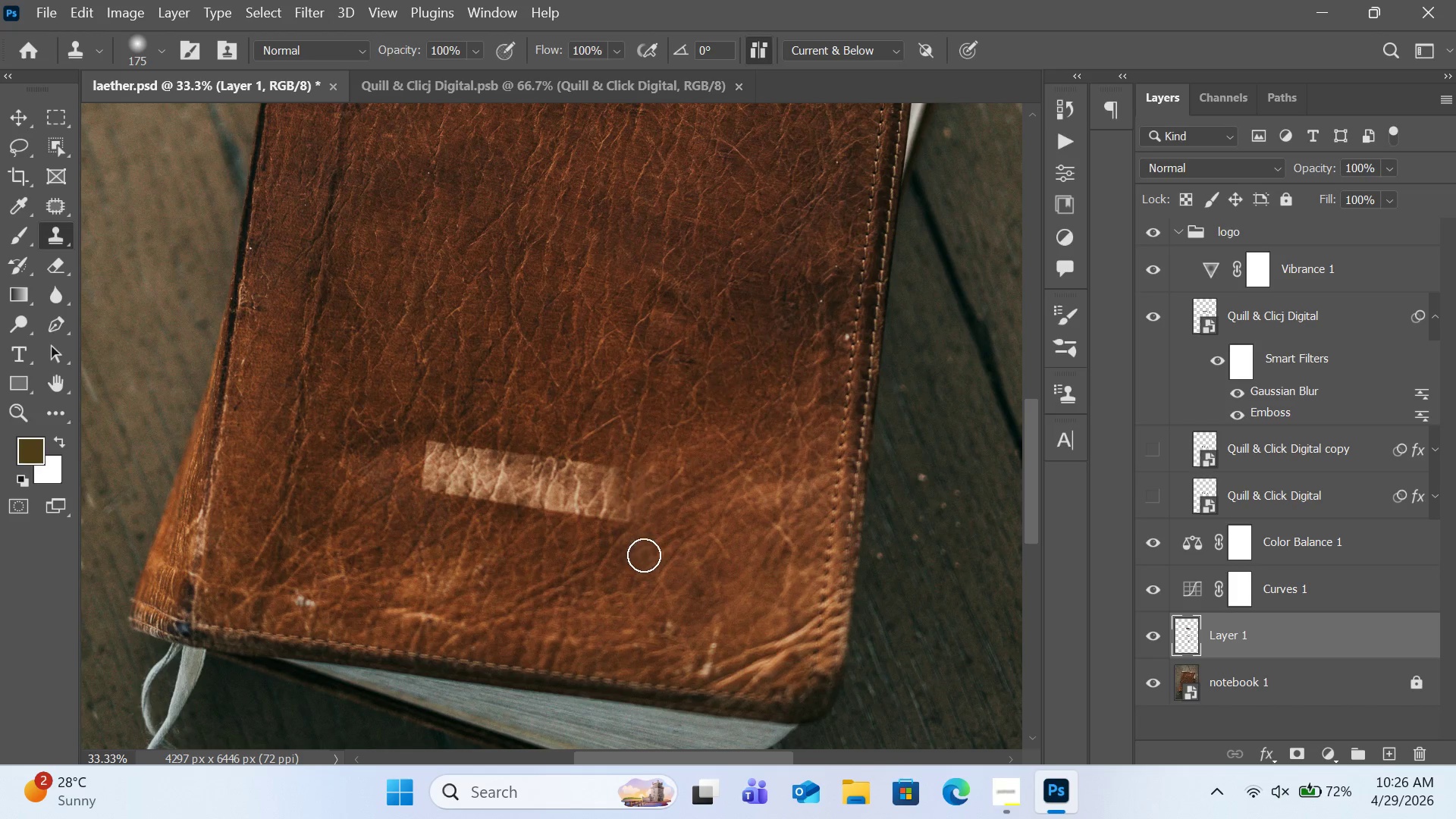 
hold_key(key=AltLeft, duration=0.66)
left_click([604, 452])
 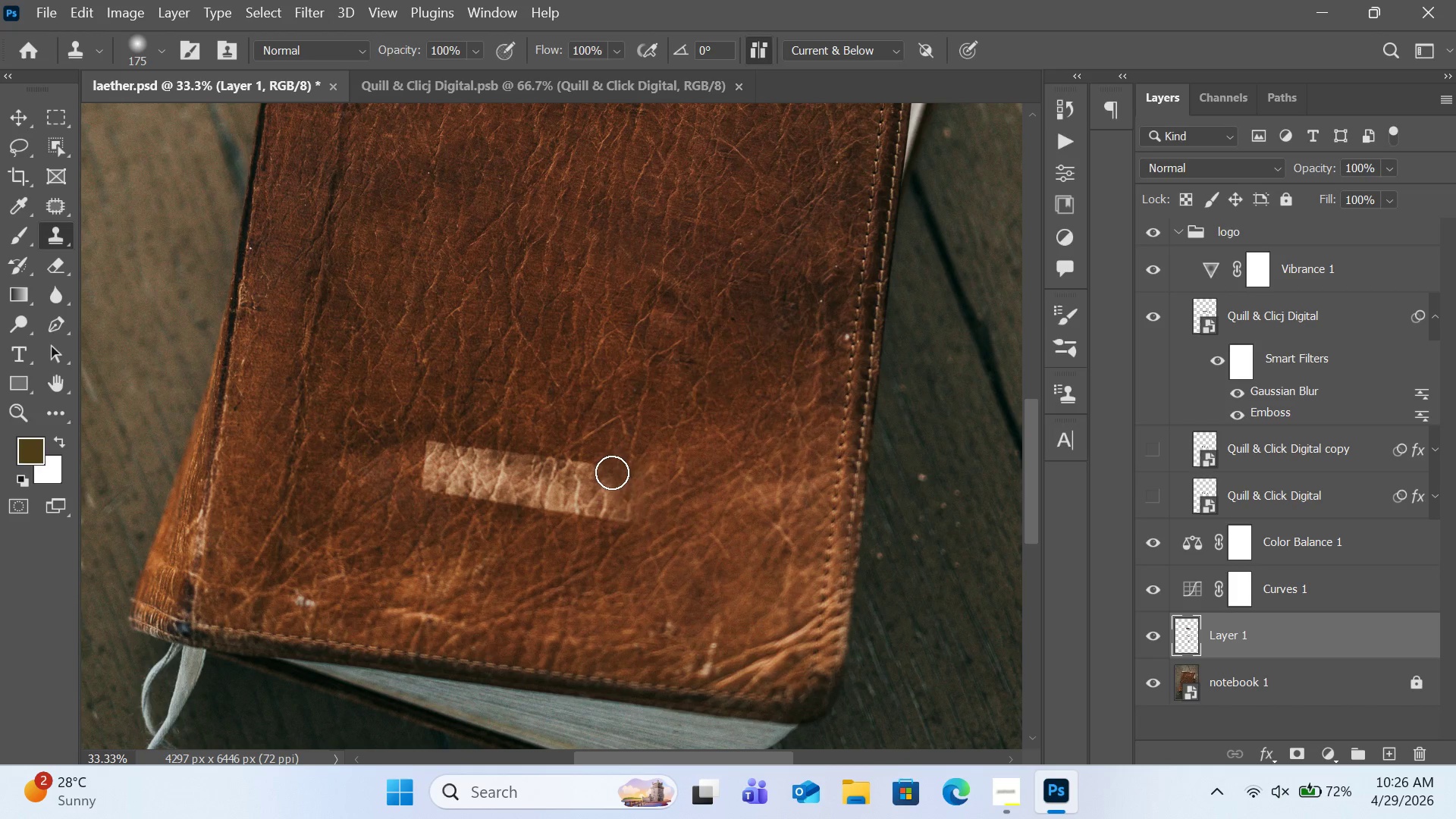 
left_click_drag(start_coordinate=[612, 472], to_coordinate=[604, 505])
 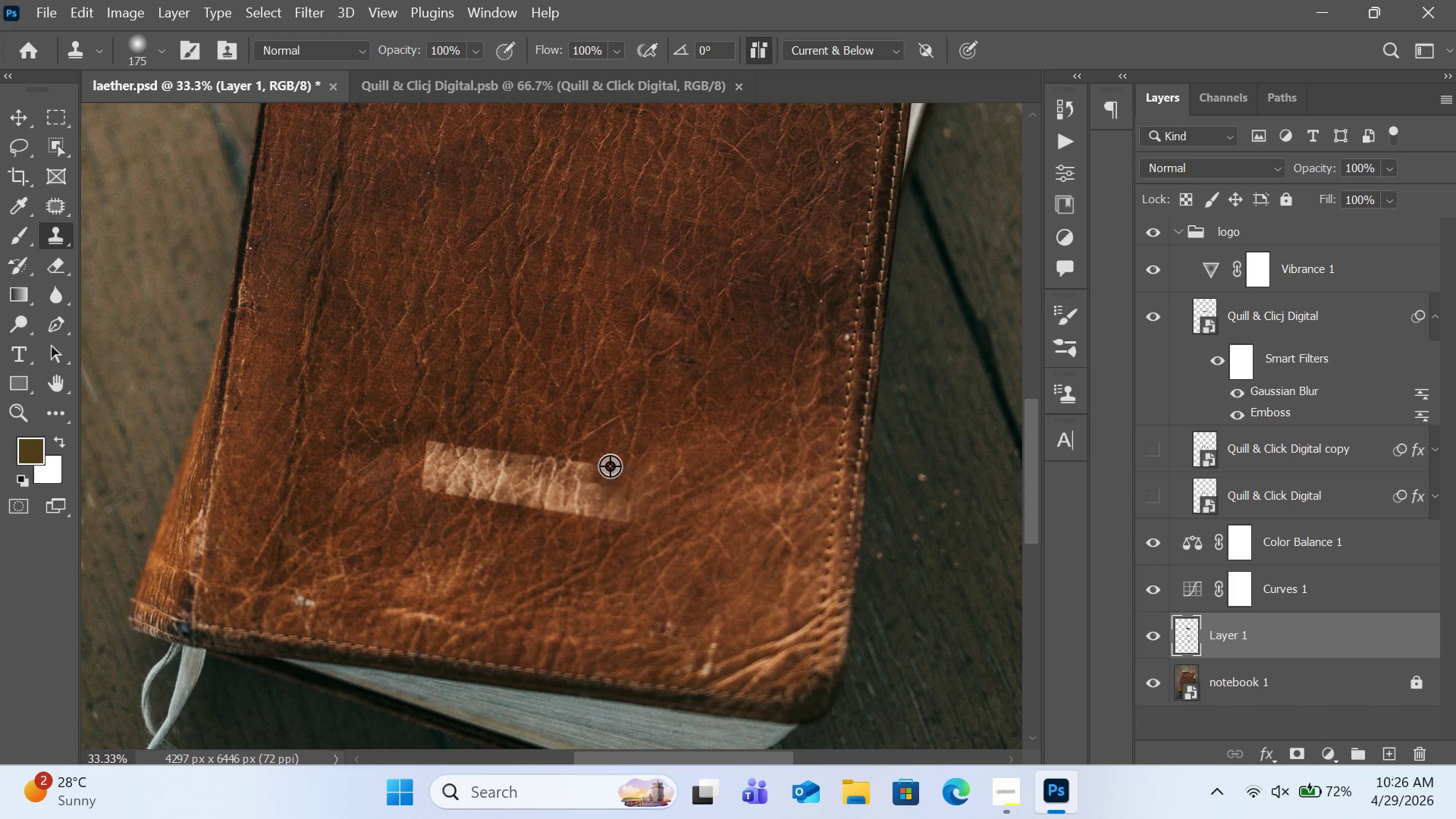 
hold_key(key=AltLeft, duration=0.36)
left_click([608, 448])
 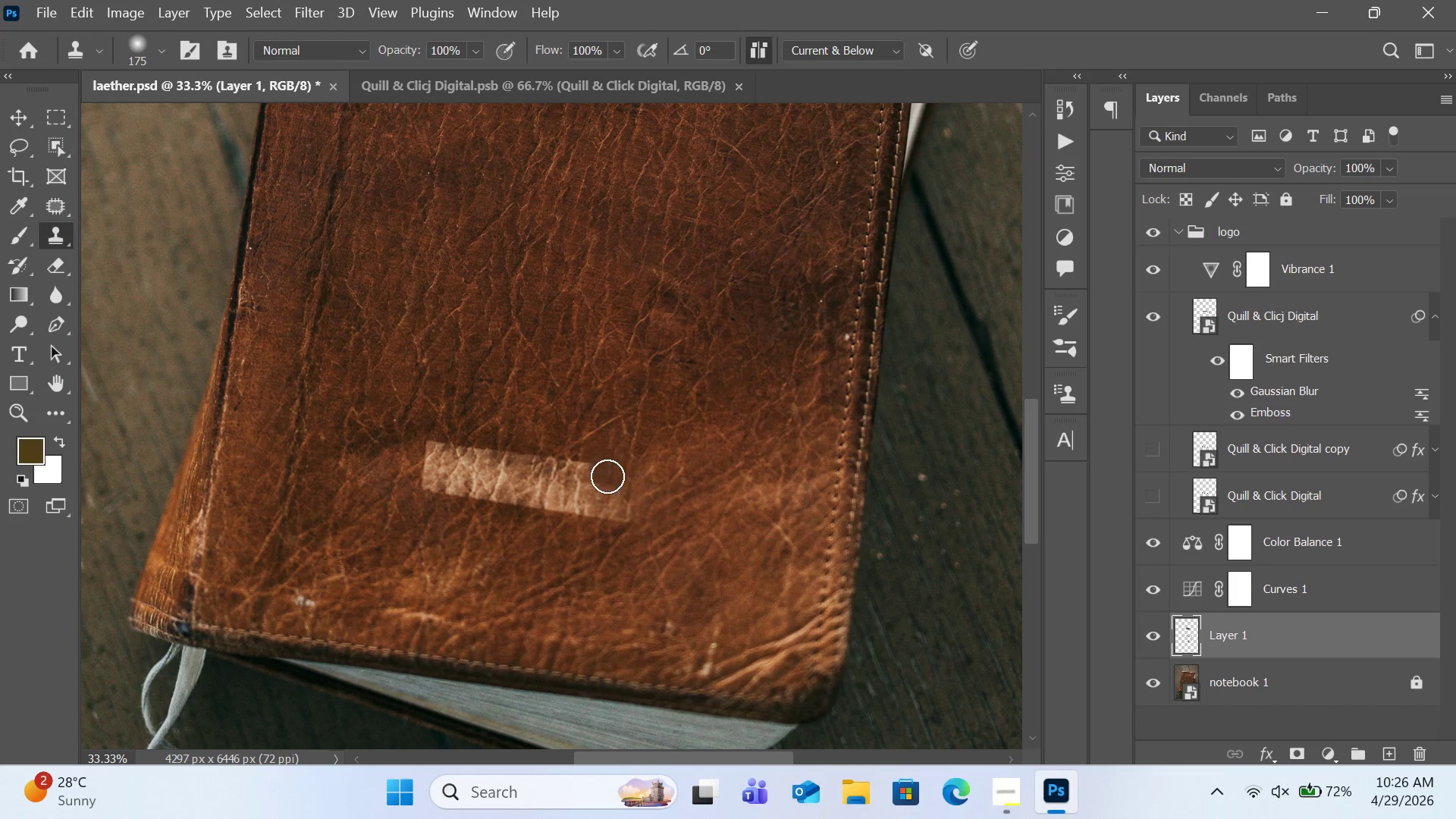 
left_click_drag(start_coordinate=[607, 476], to_coordinate=[609, 510])
 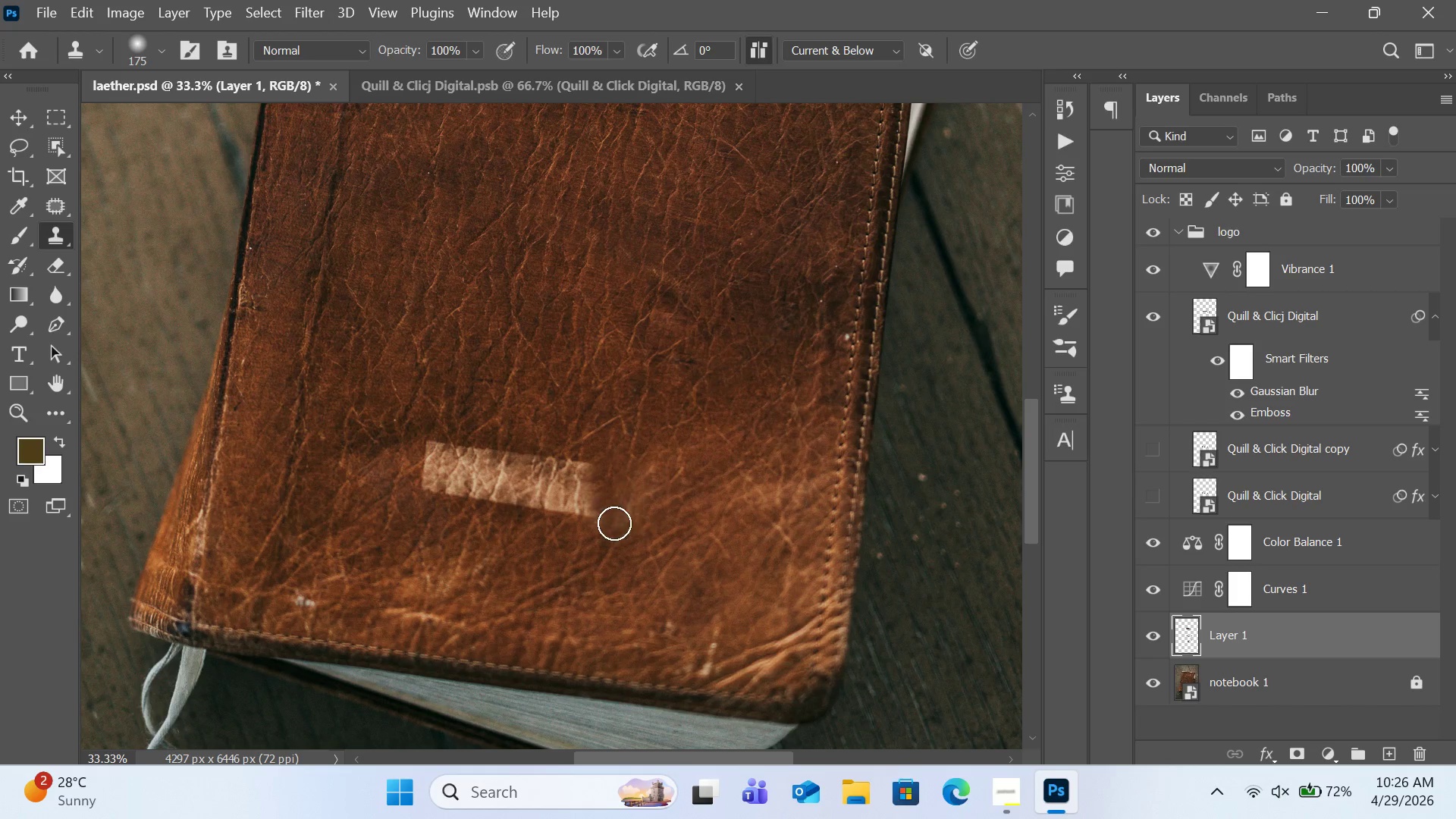 
hold_key(key=AltLeft, duration=0.48)
left_click([639, 529])
 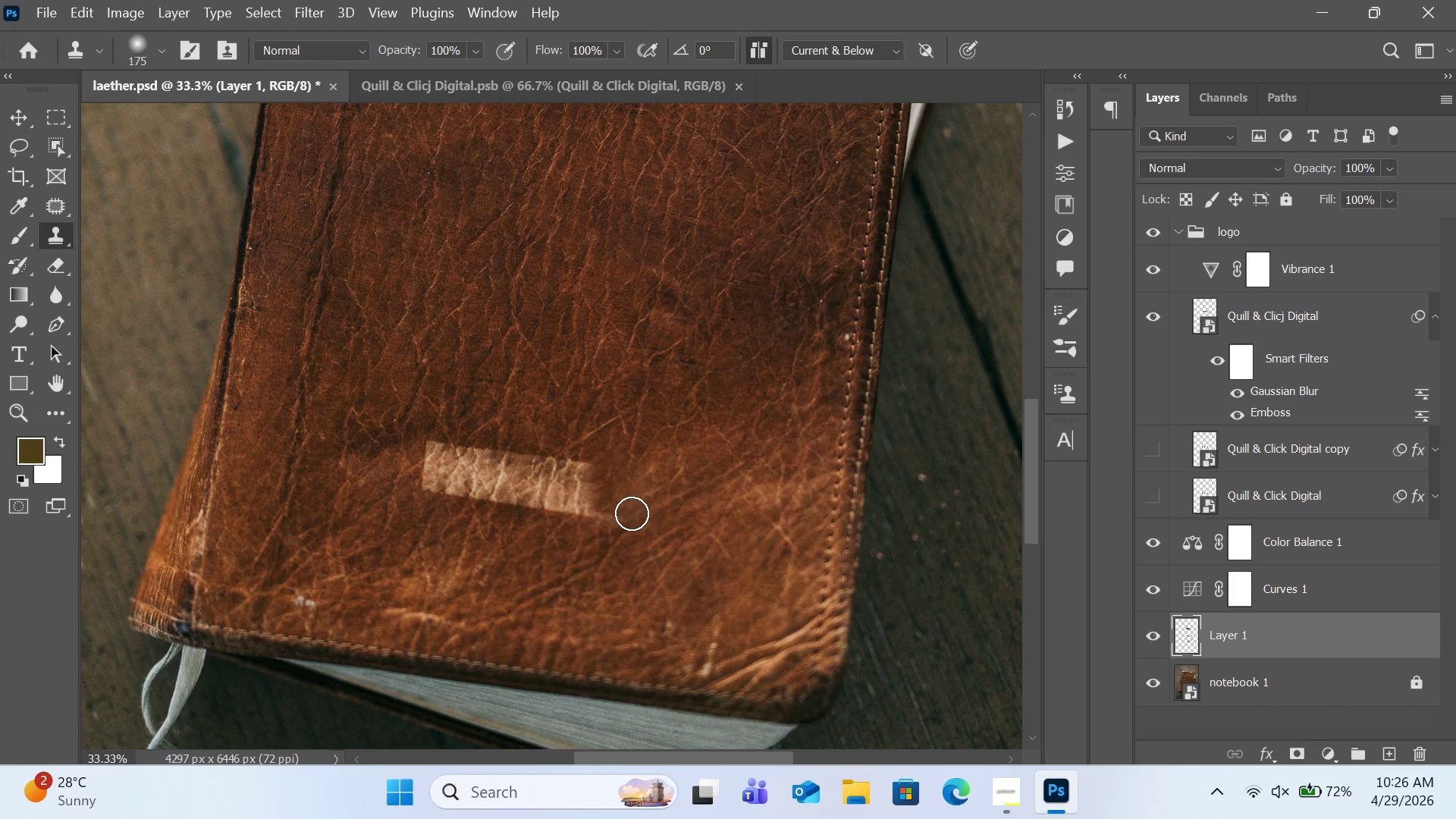 
left_click_drag(start_coordinate=[632, 513], to_coordinate=[624, 504])
 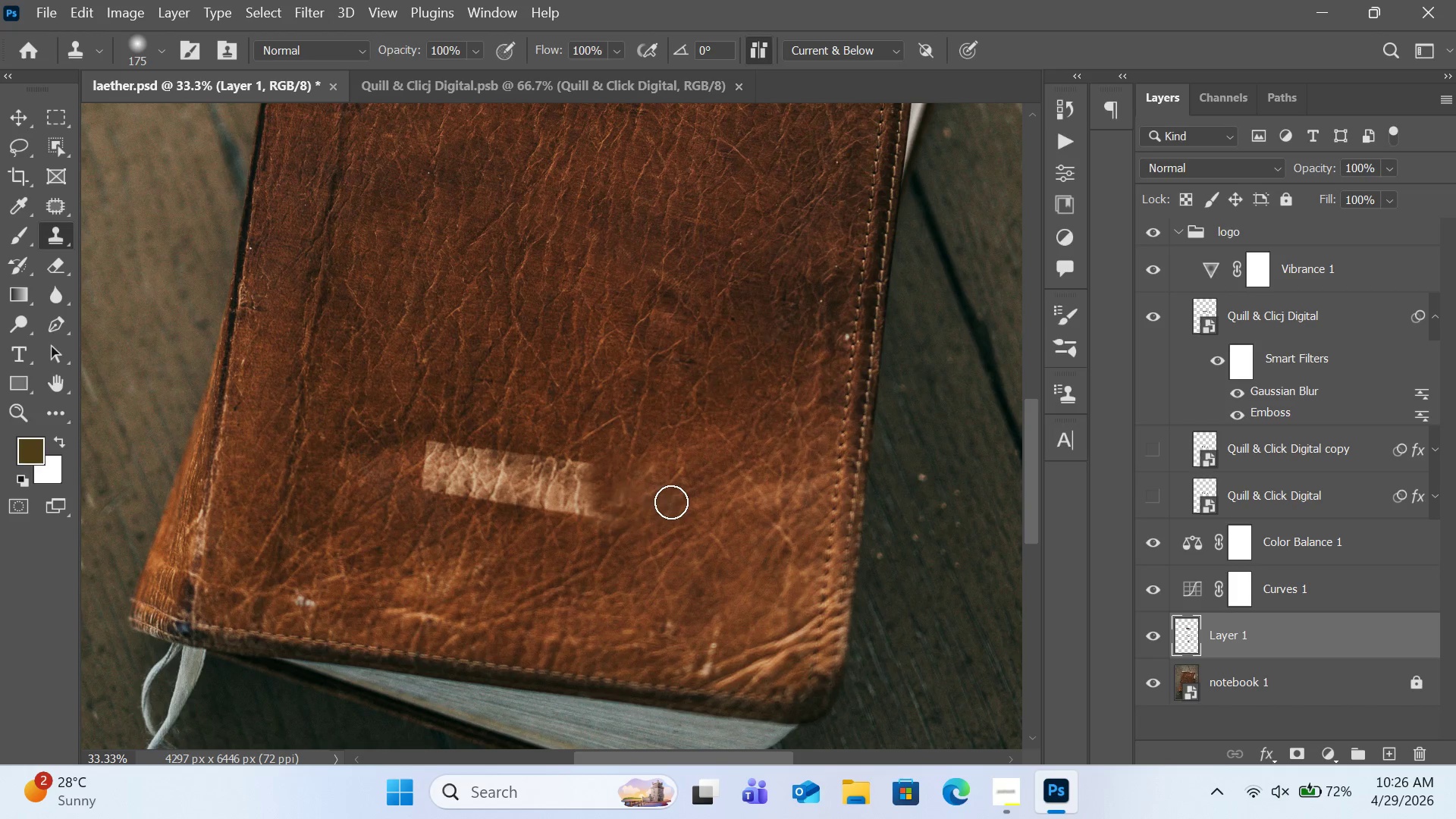 
hold_key(key=AltLeft, duration=0.31)
left_click([662, 498])
 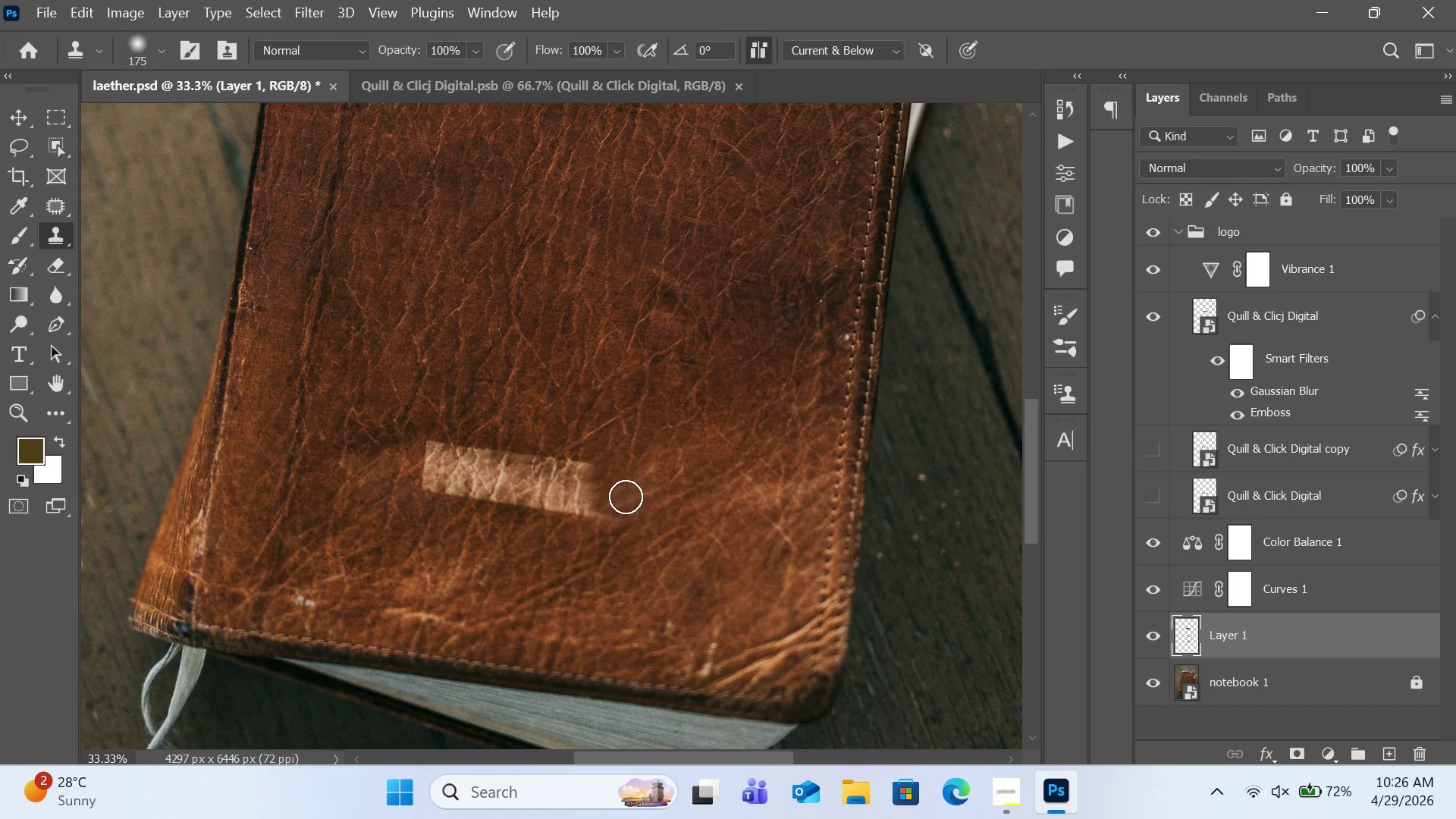 
left_click([626, 497])
 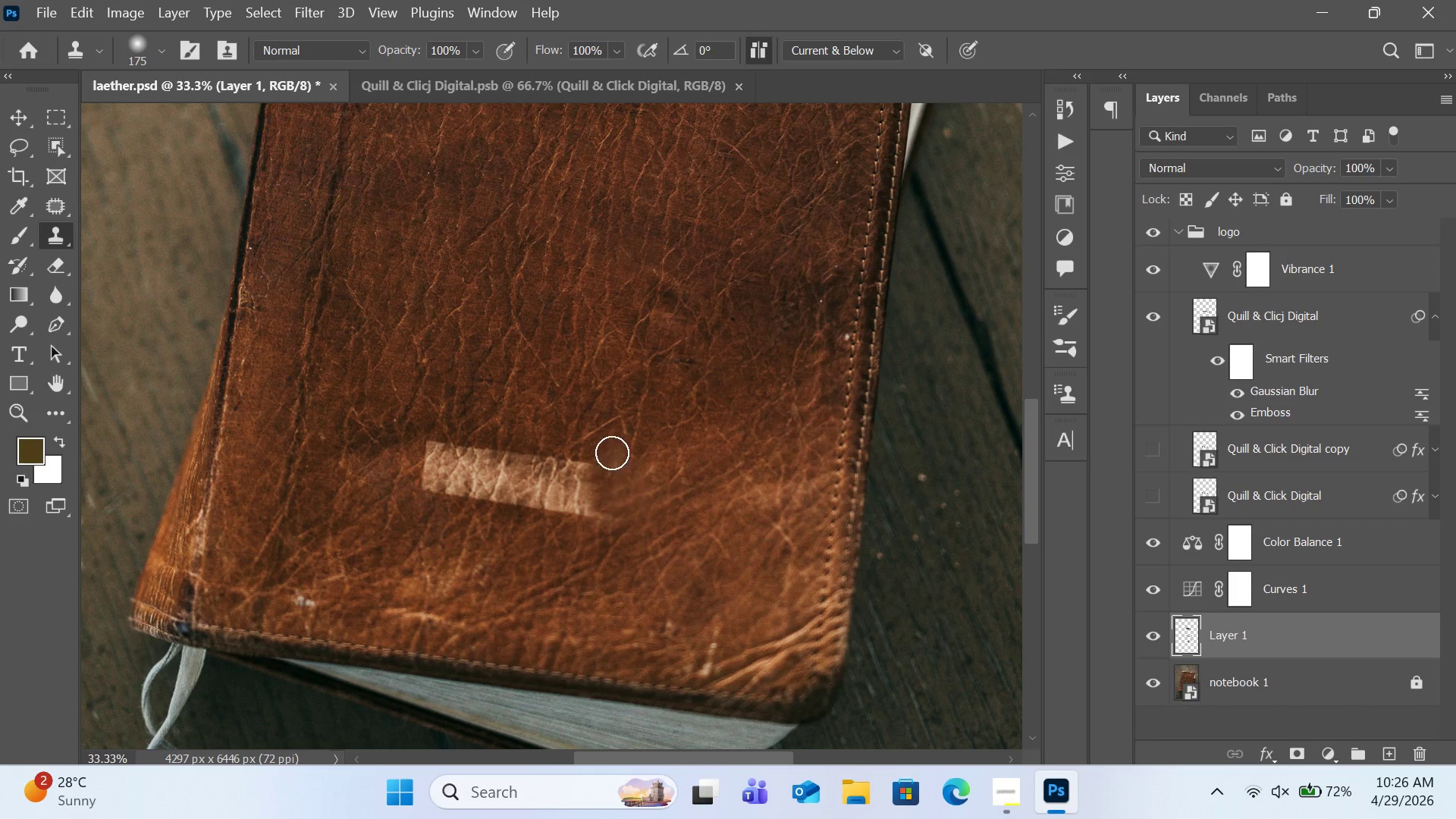 
hold_key(key=AltLeft, duration=0.42)
left_click([608, 450])
 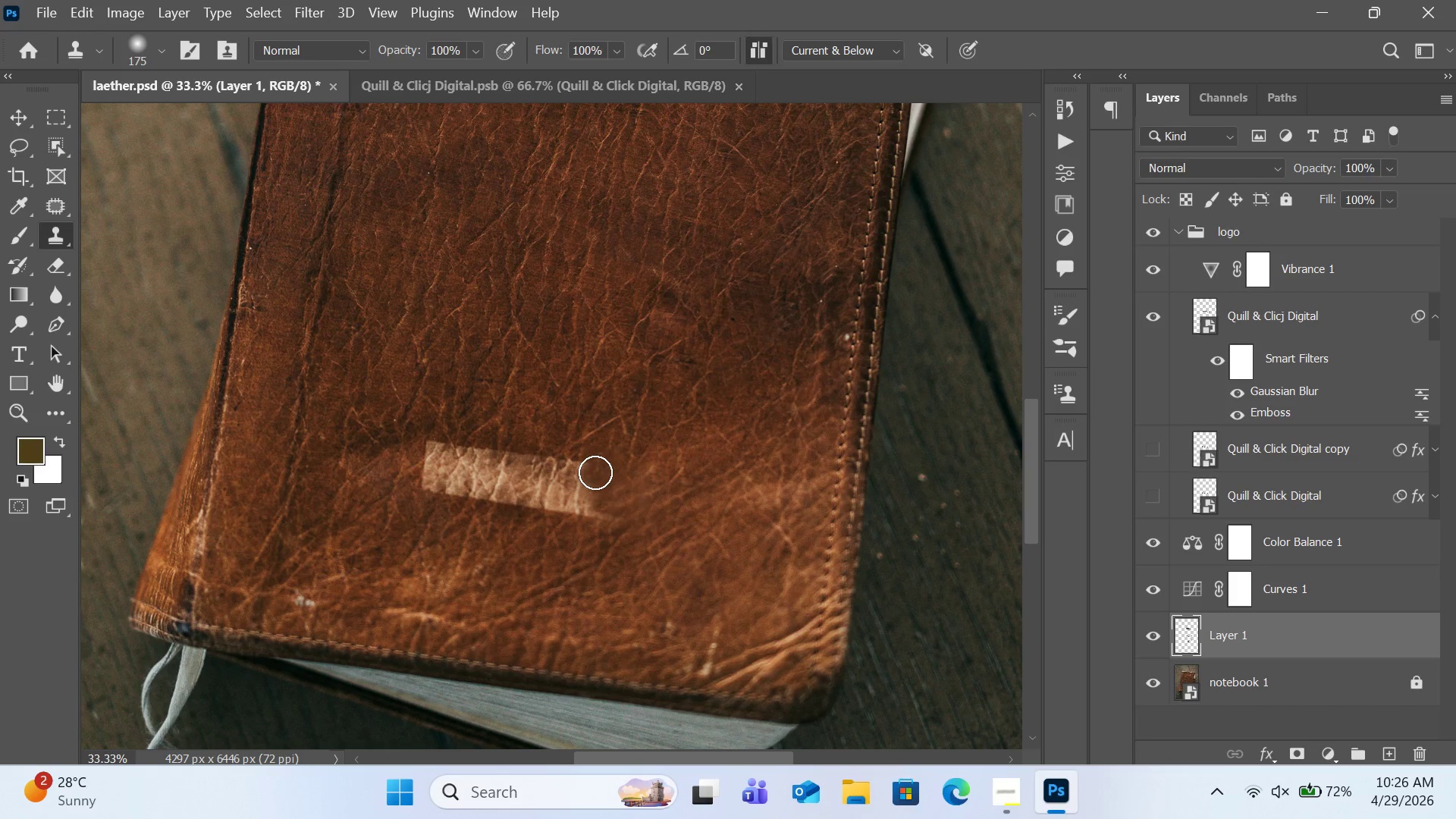 
left_click_drag(start_coordinate=[595, 472], to_coordinate=[582, 480])
 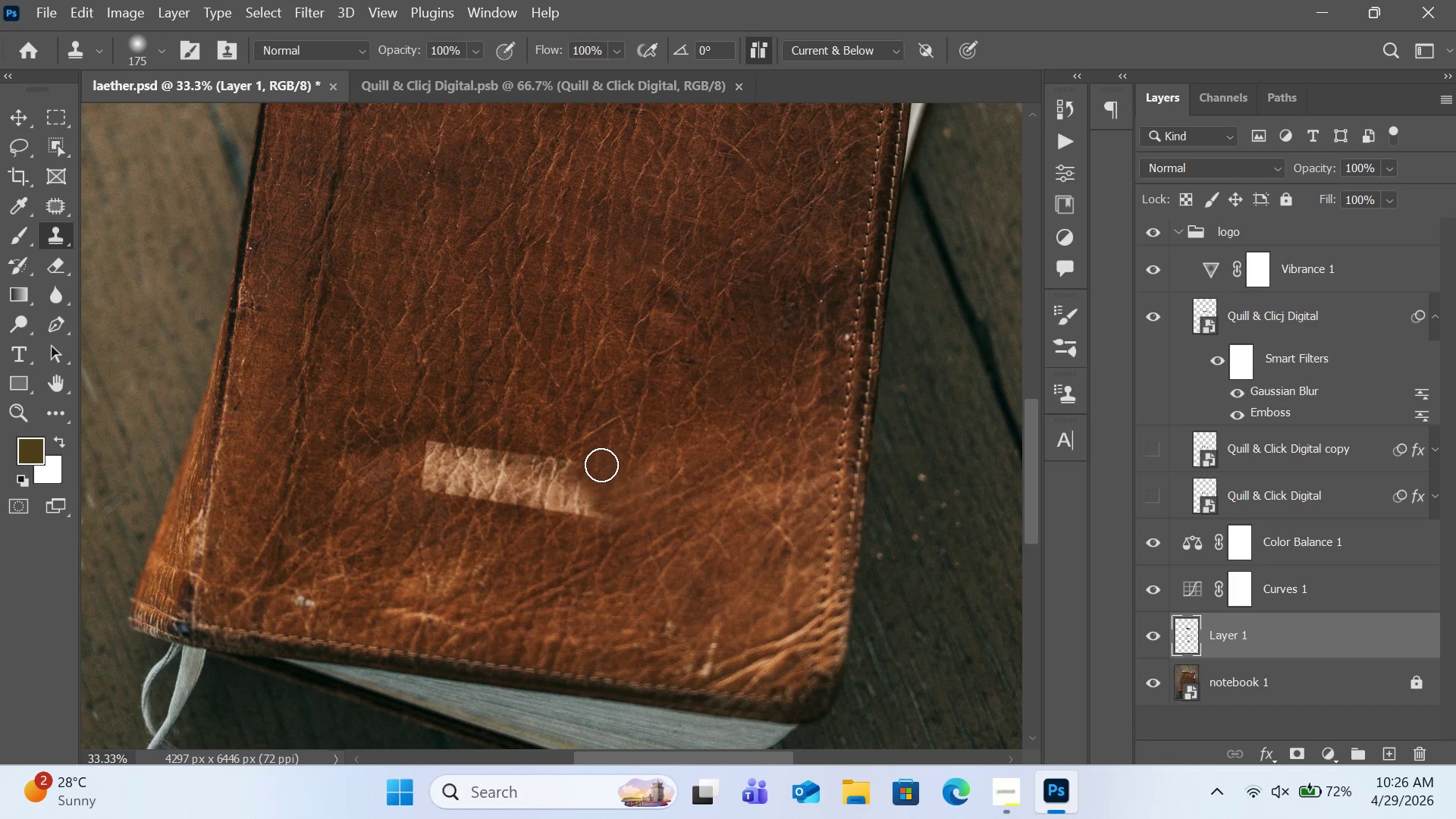 
hold_key(key=AltLeft, duration=1.14)
double_click([603, 541])
 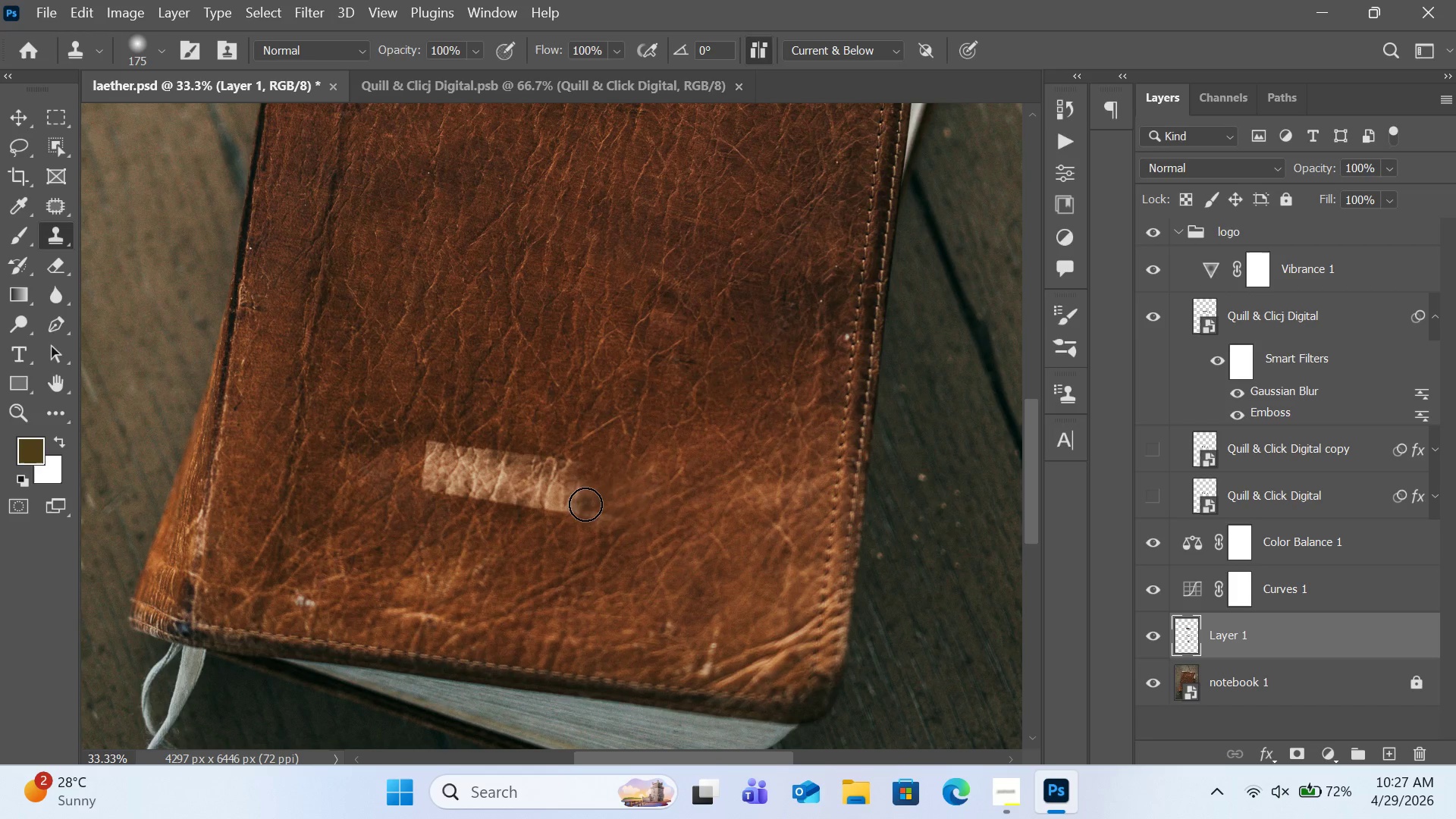 
left_click_drag(start_coordinate=[585, 504], to_coordinate=[609, 522])
 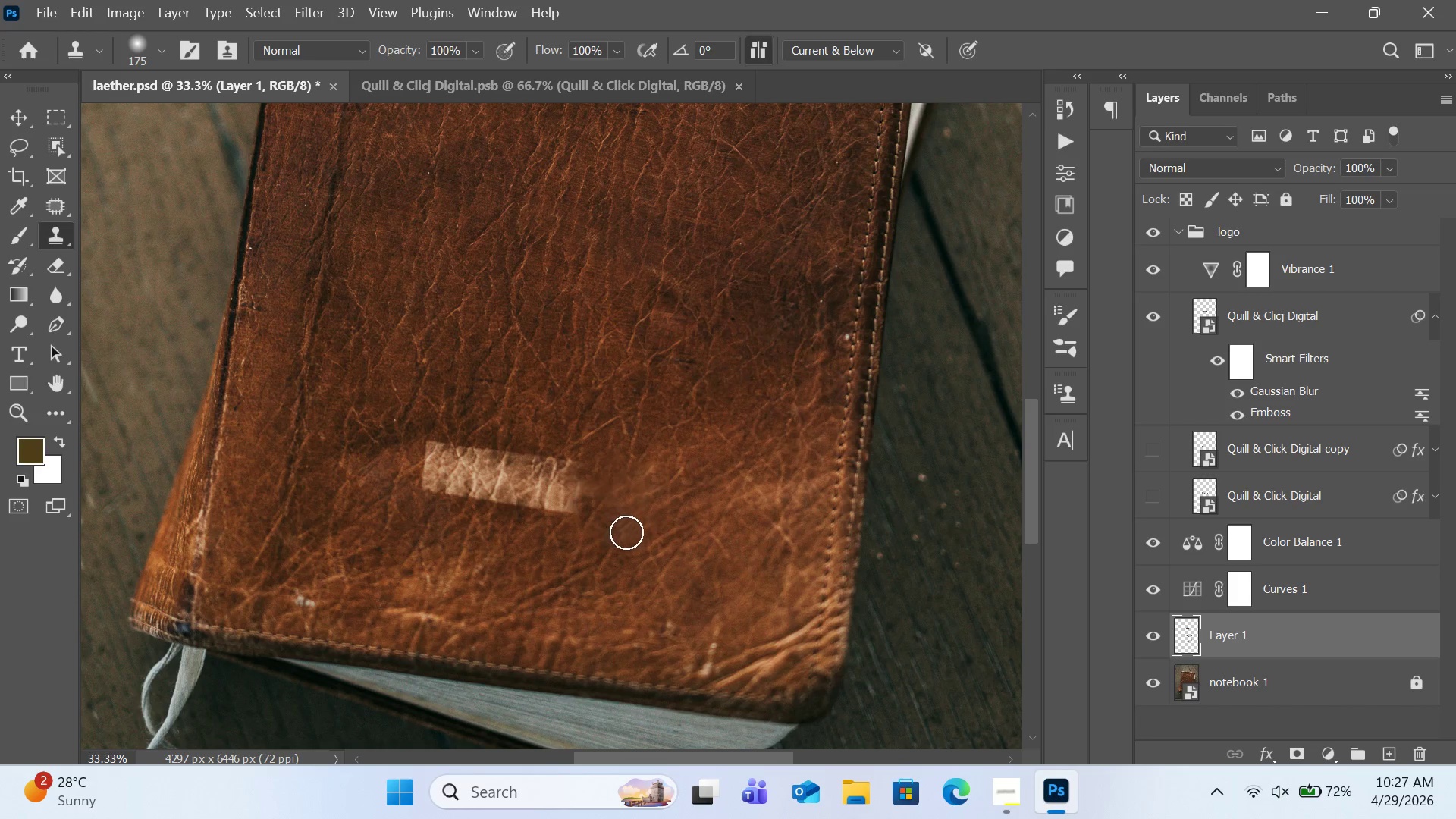 
hold_key(key=AltLeft, duration=0.34)
left_click([629, 532])
 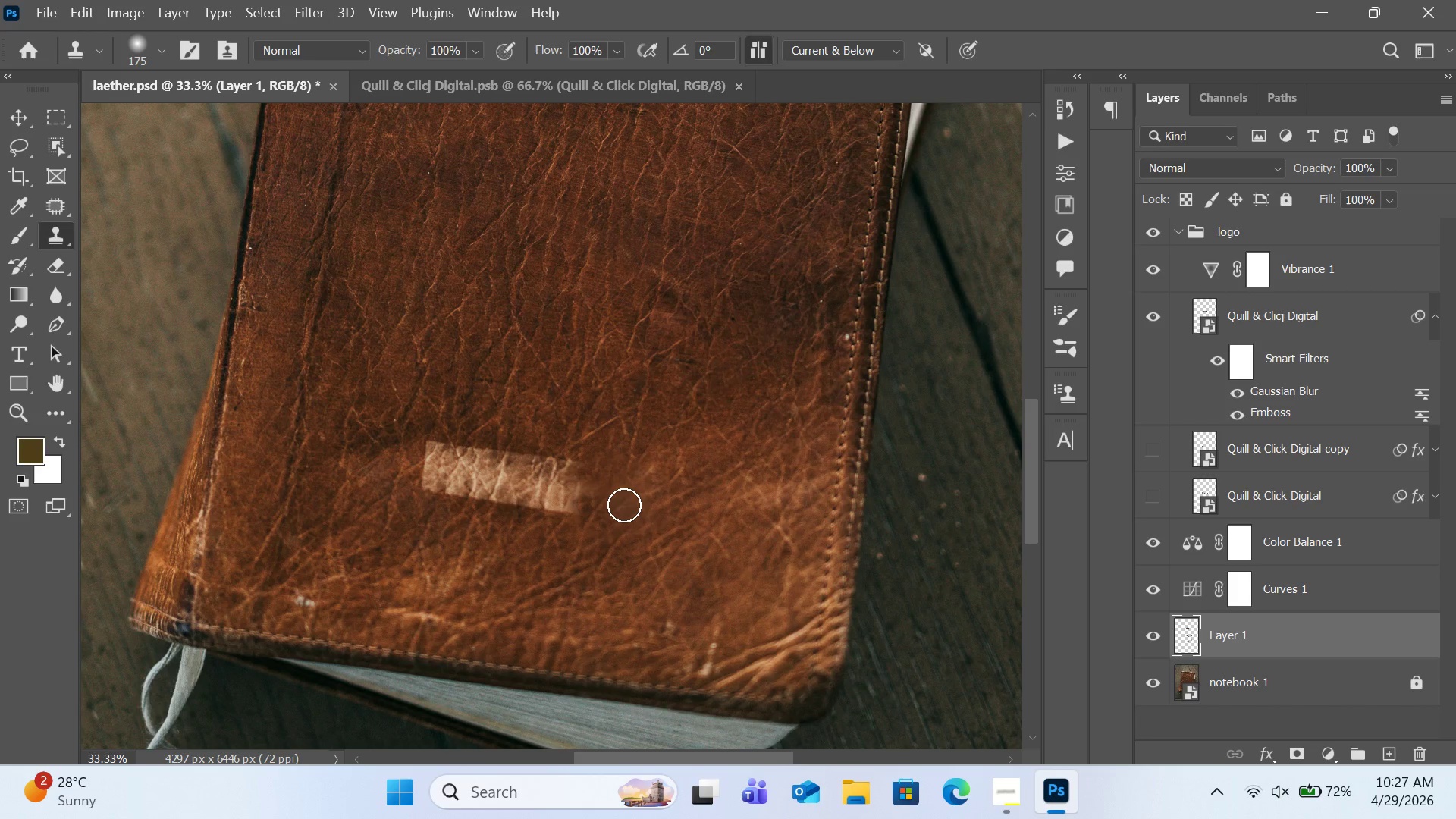 
left_click([624, 505])
 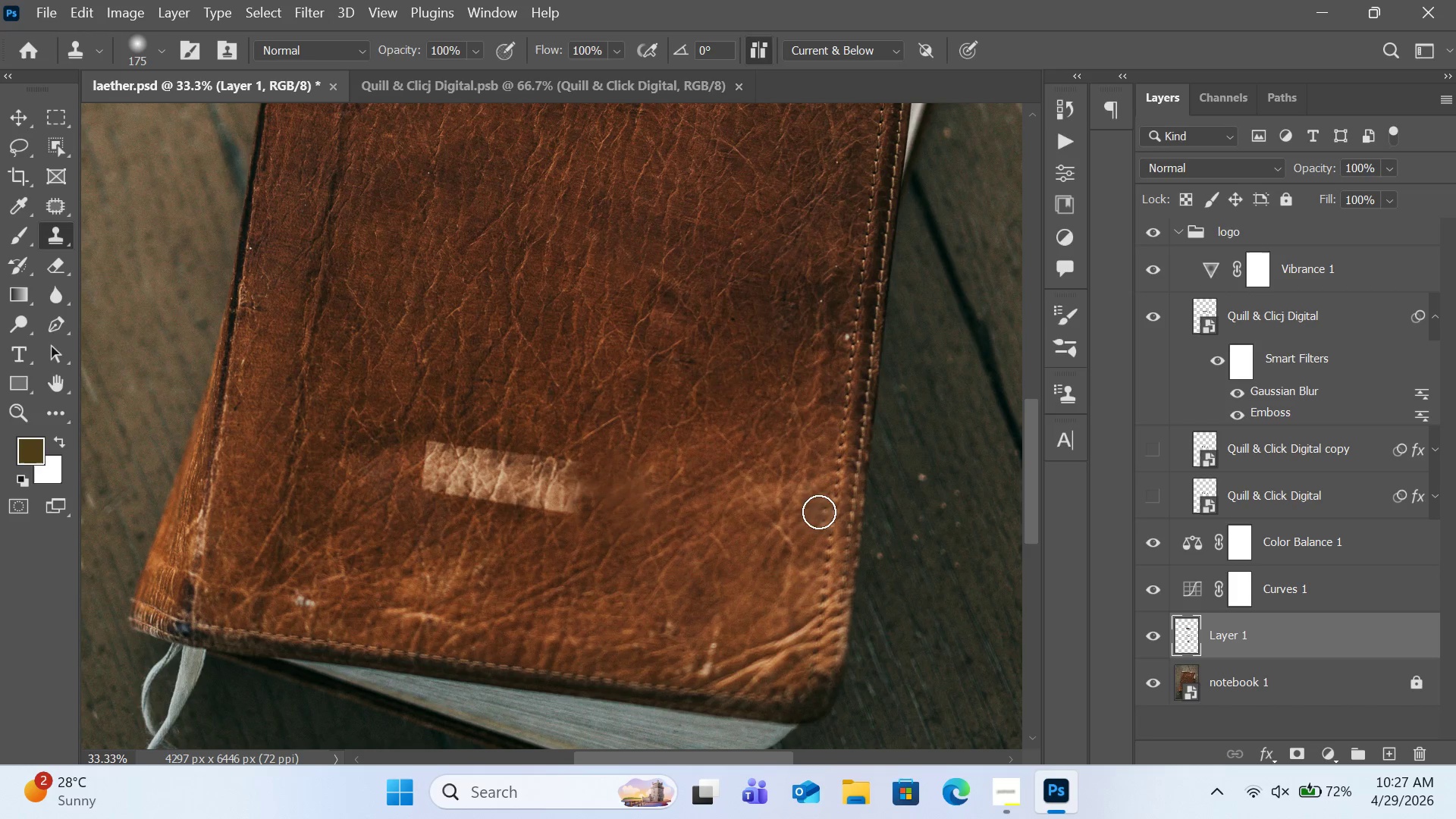 
hold_key(key=AltLeft, duration=1.34)
double_click([573, 548])
 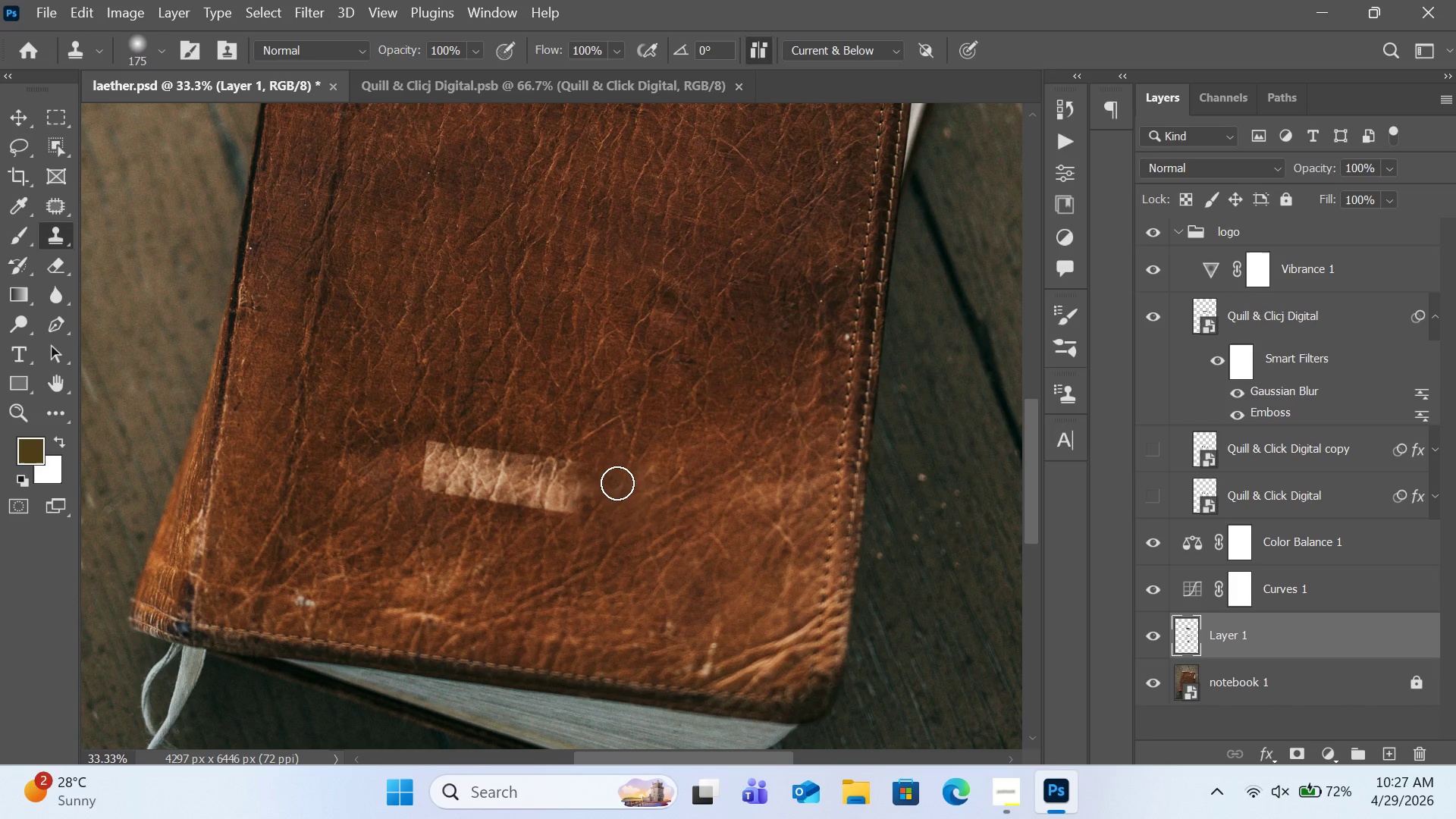 
left_click([617, 482])
 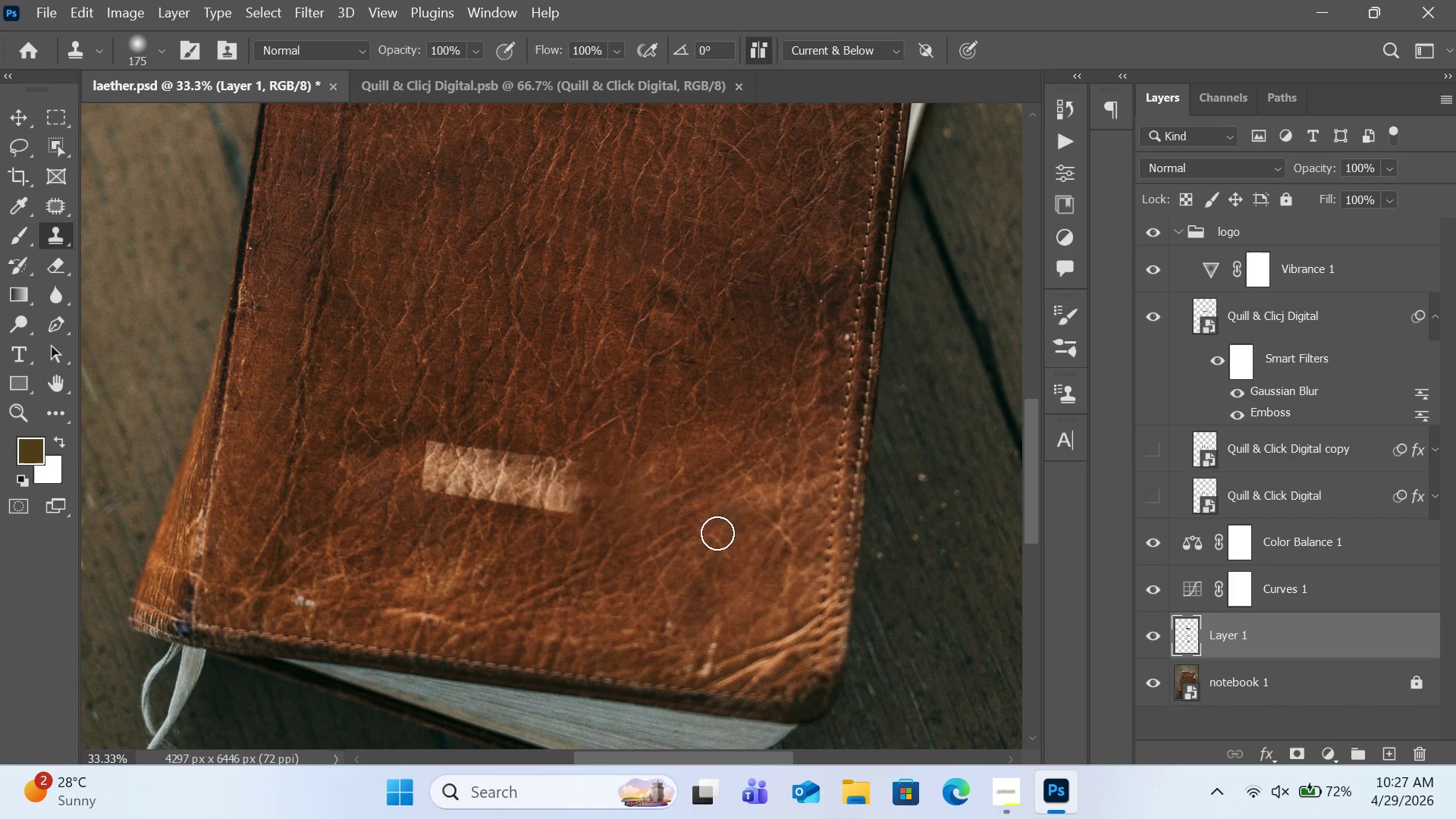 
hold_key(key=AltLeft, duration=0.83)
left_click([611, 543])
 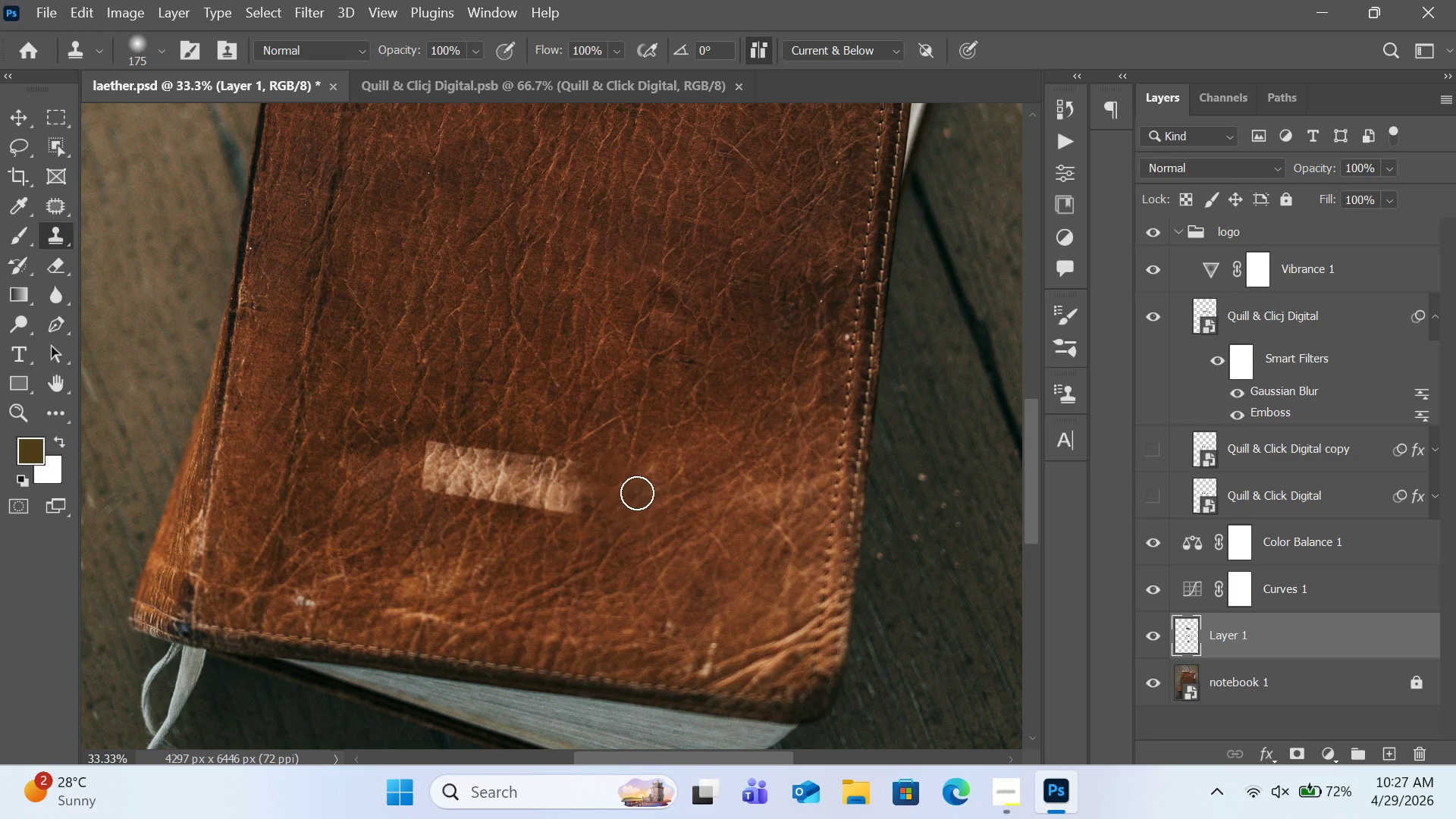 
left_click([636, 491])
 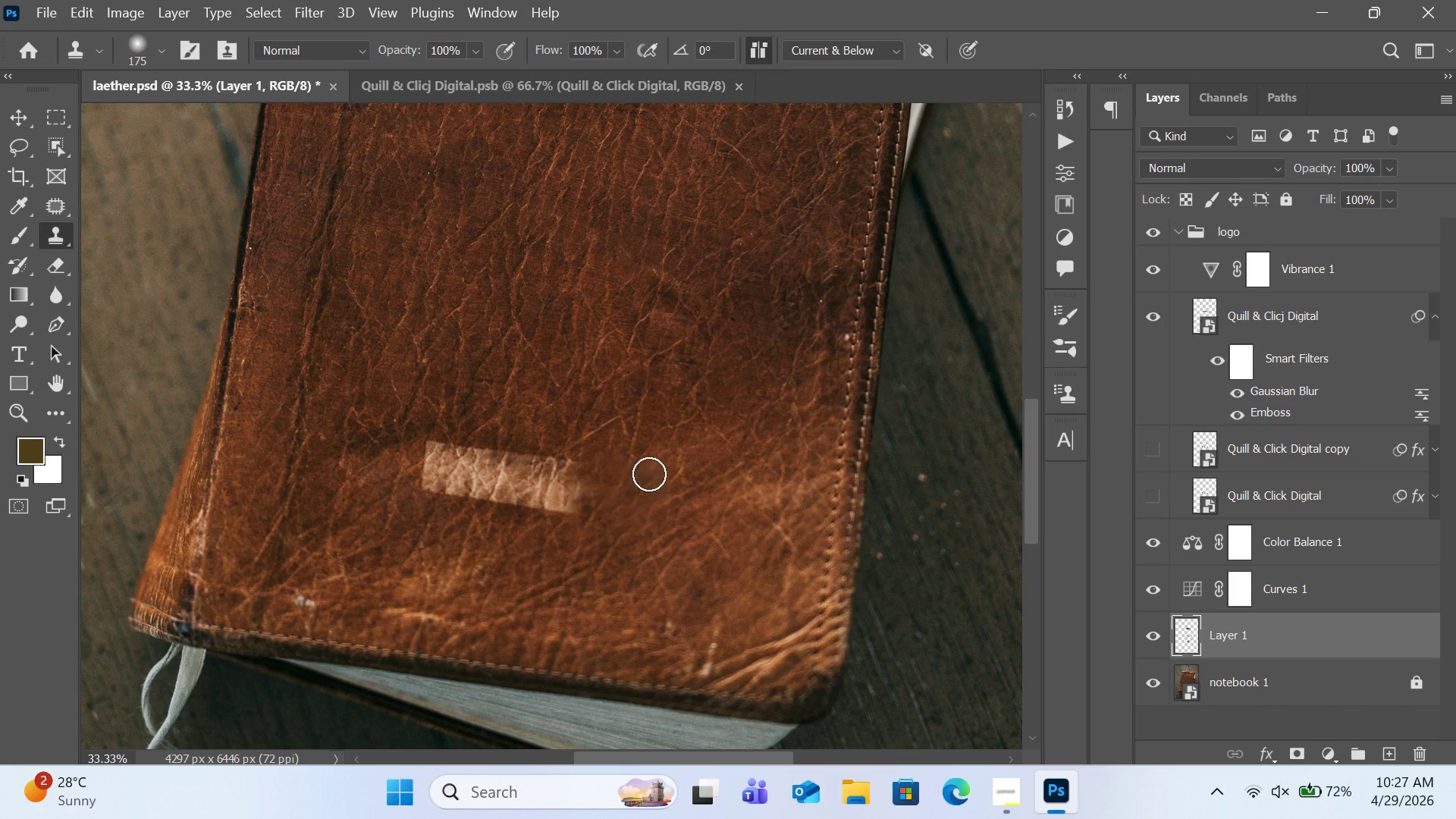 
left_click([649, 472])
 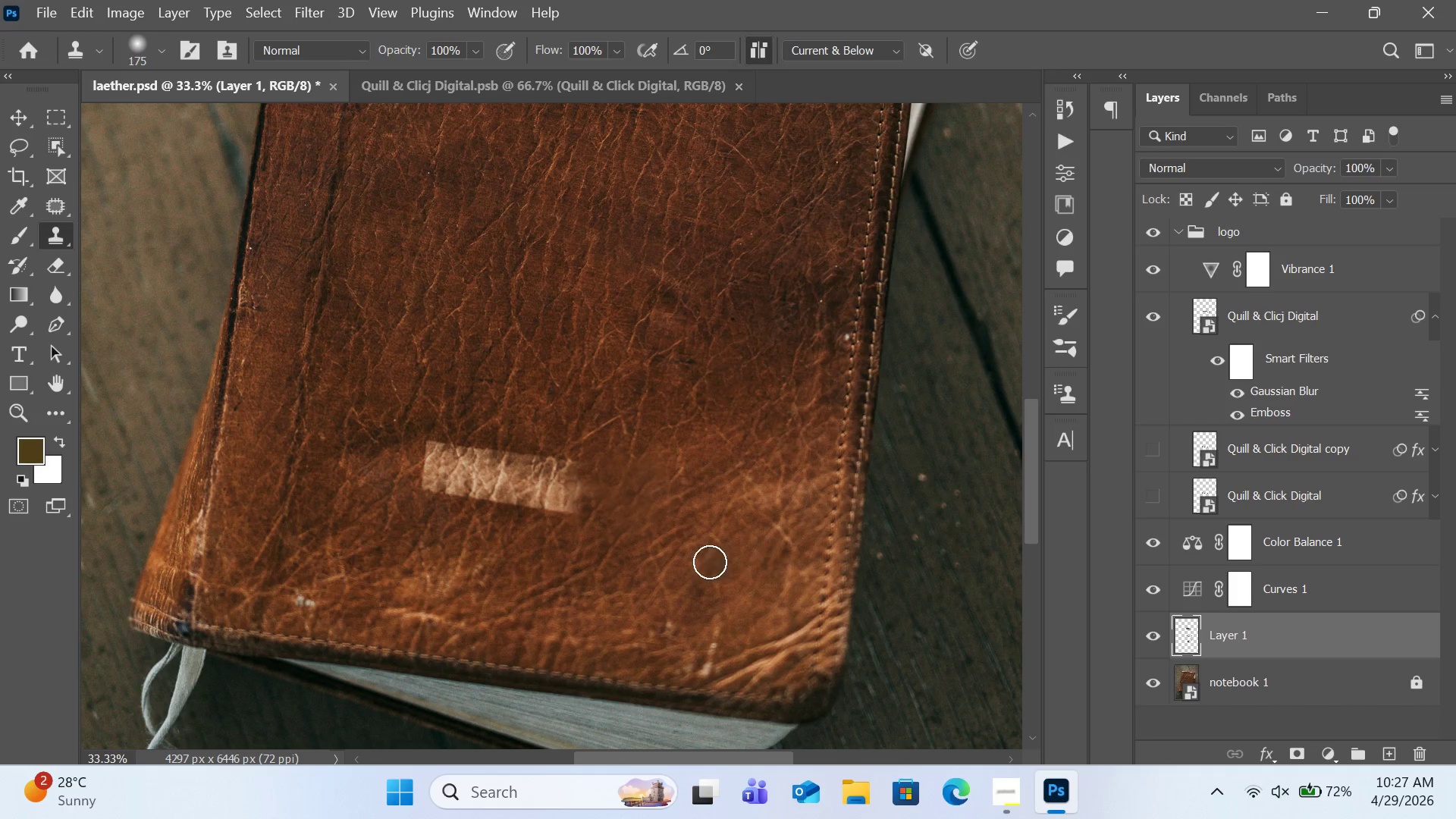 
hold_key(key=AltLeft, duration=0.66)
left_click([576, 449])
 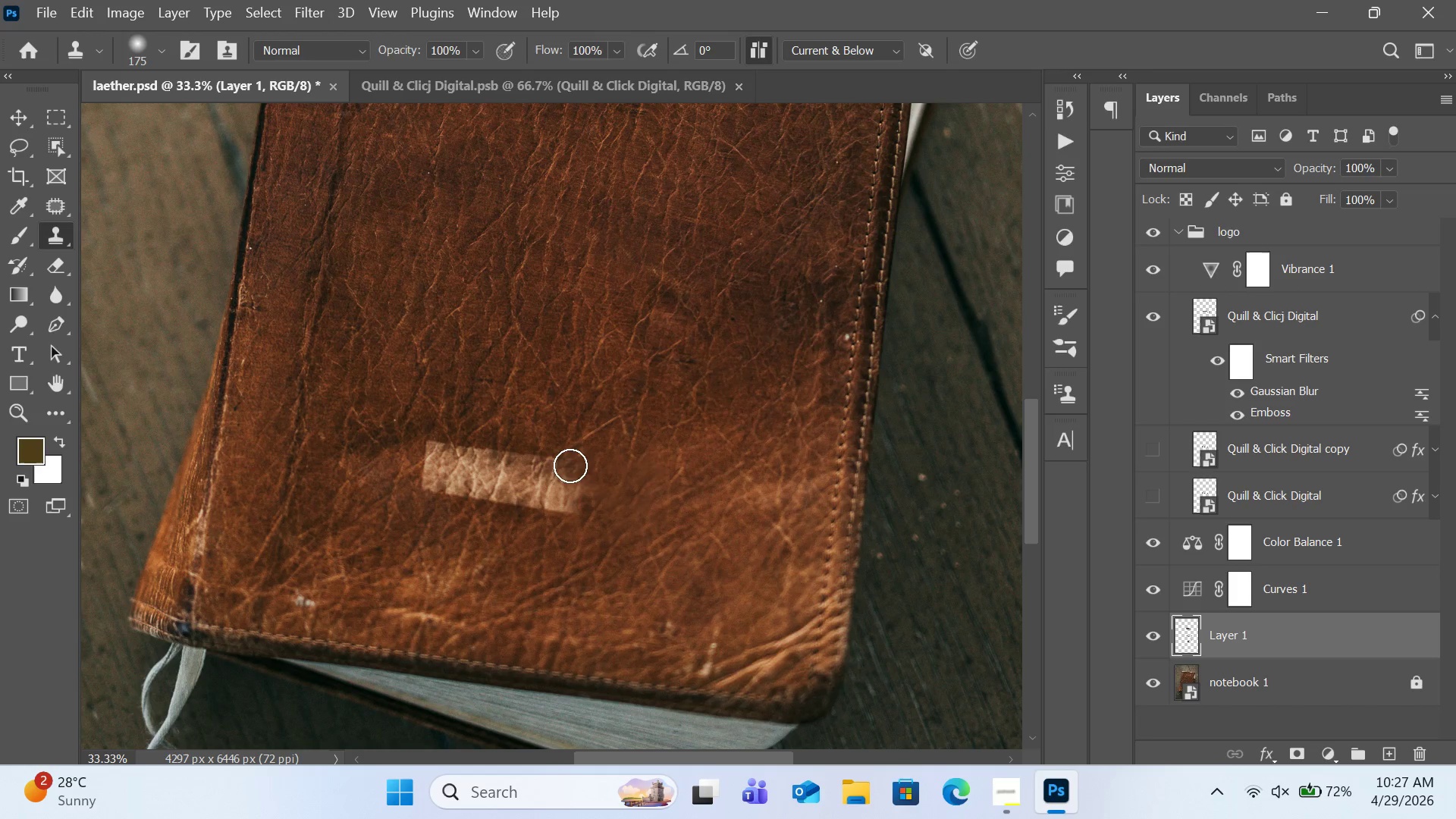 
left_click_drag(start_coordinate=[570, 466], to_coordinate=[479, 456])
 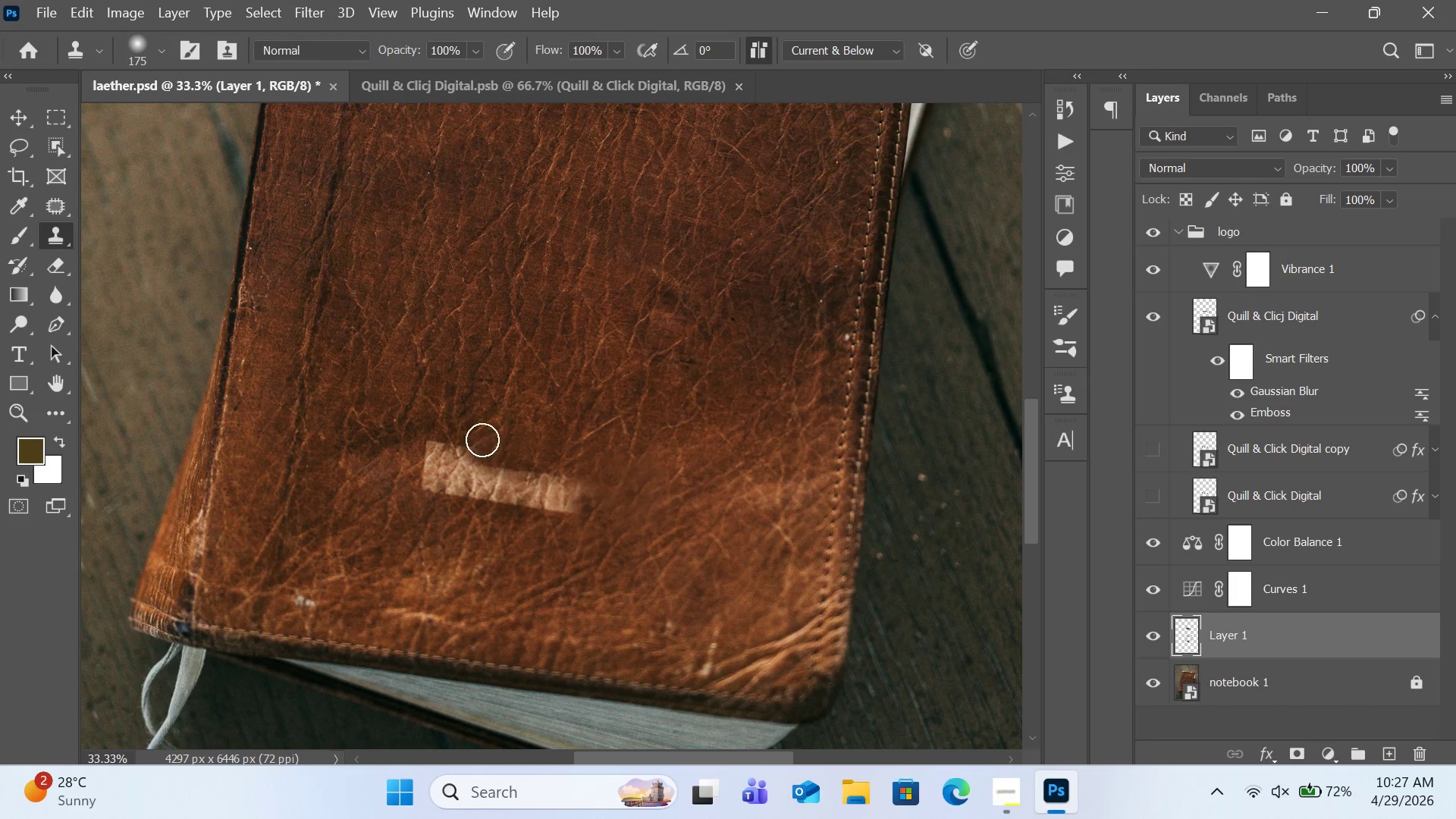 
hold_key(key=AltLeft, duration=0.34)
left_click([469, 432])
 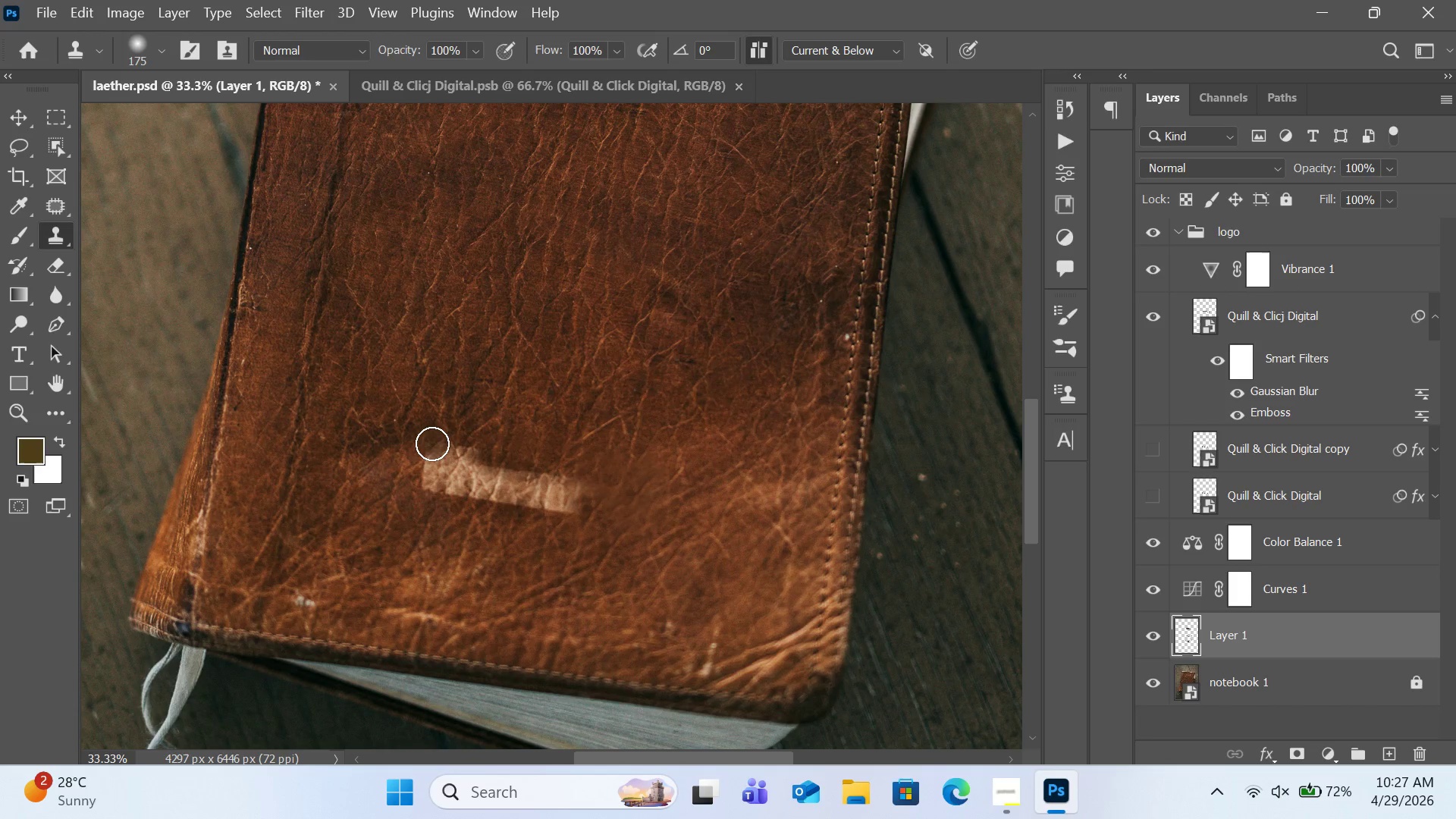 
left_click_drag(start_coordinate=[432, 444], to_coordinate=[482, 457])
 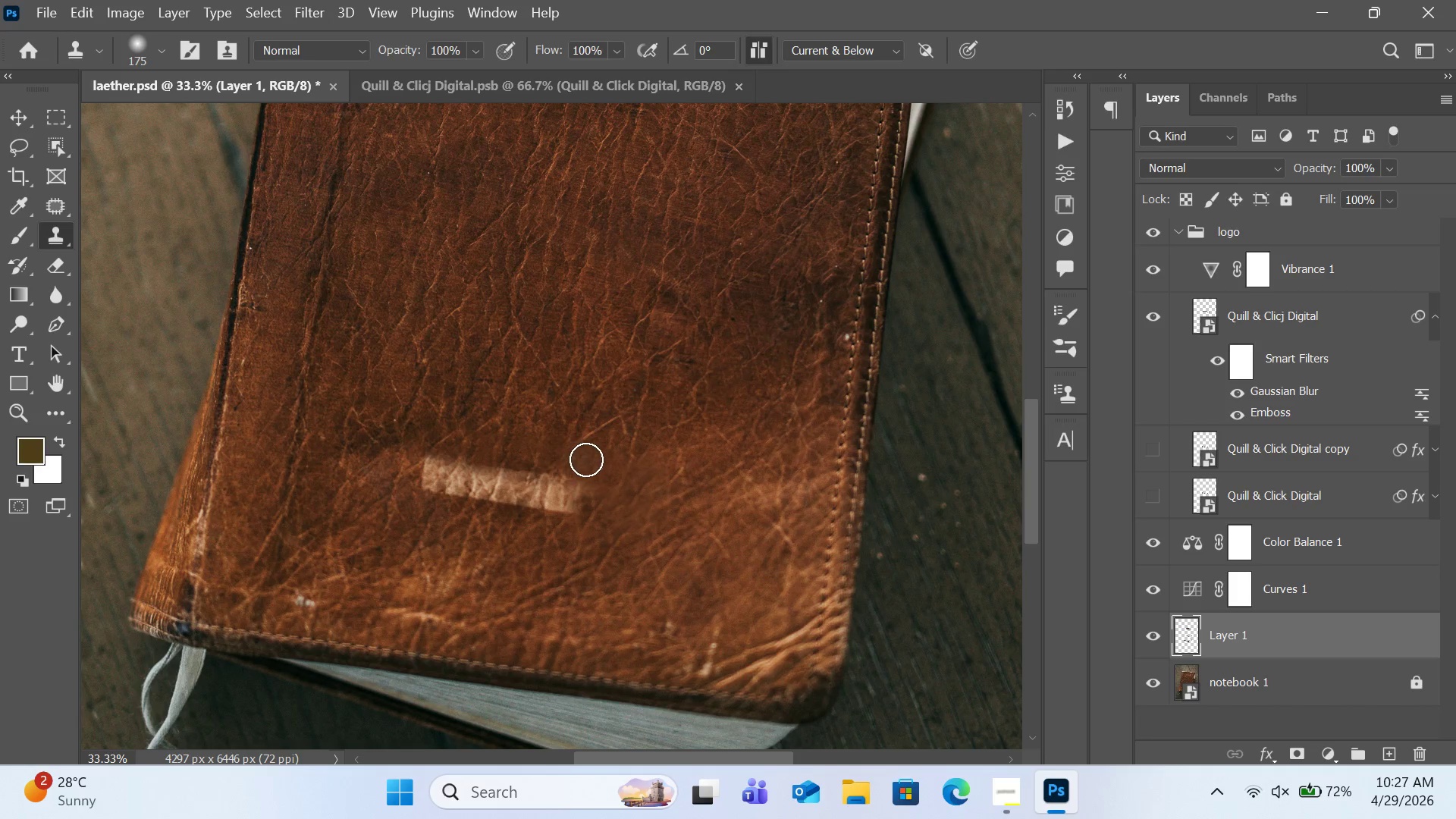 
hold_key(key=AltLeft, duration=0.53)
left_click([576, 452])
 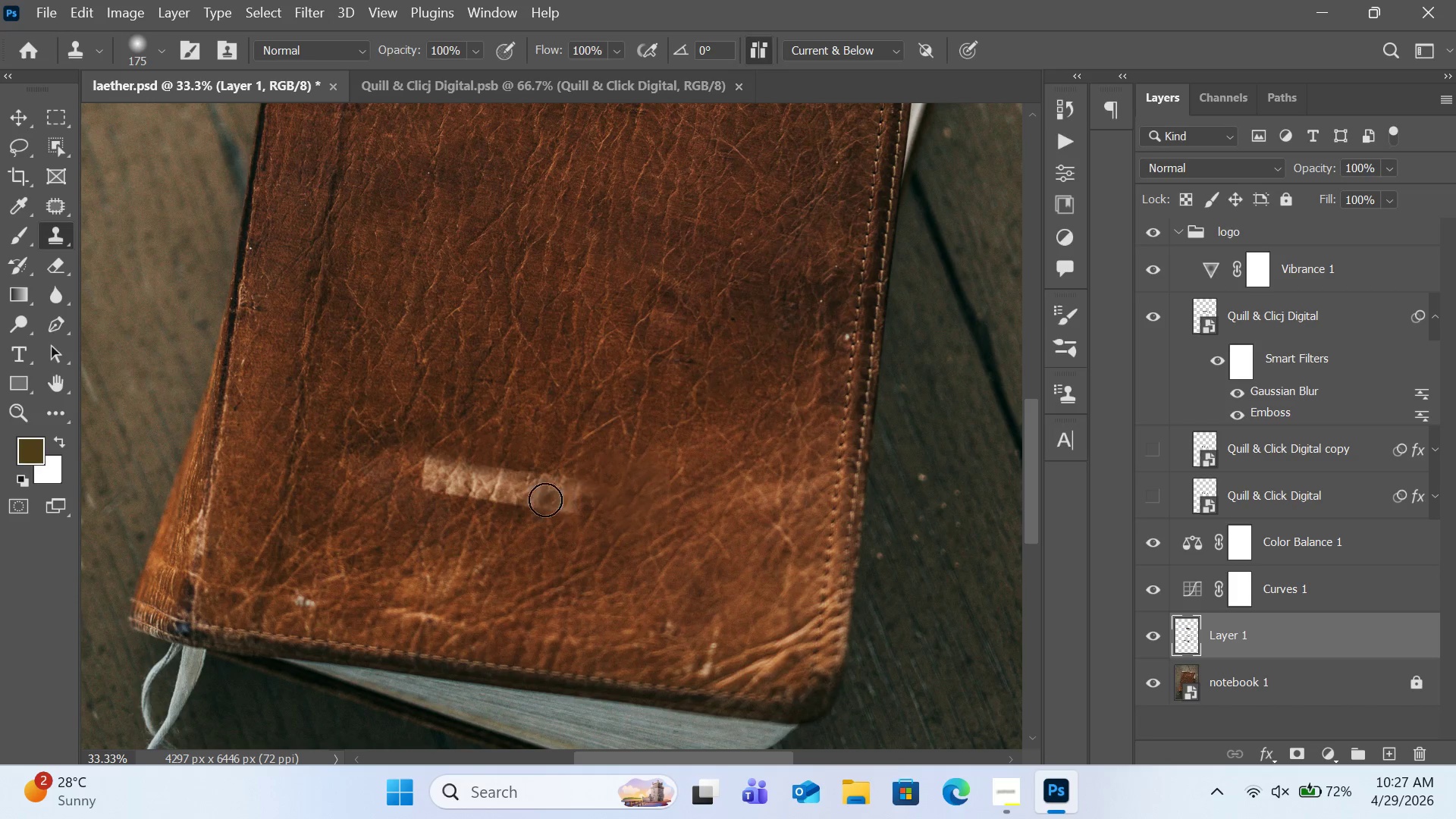 
hold_key(key=AltLeft, duration=1.25)
left_click([414, 500])
 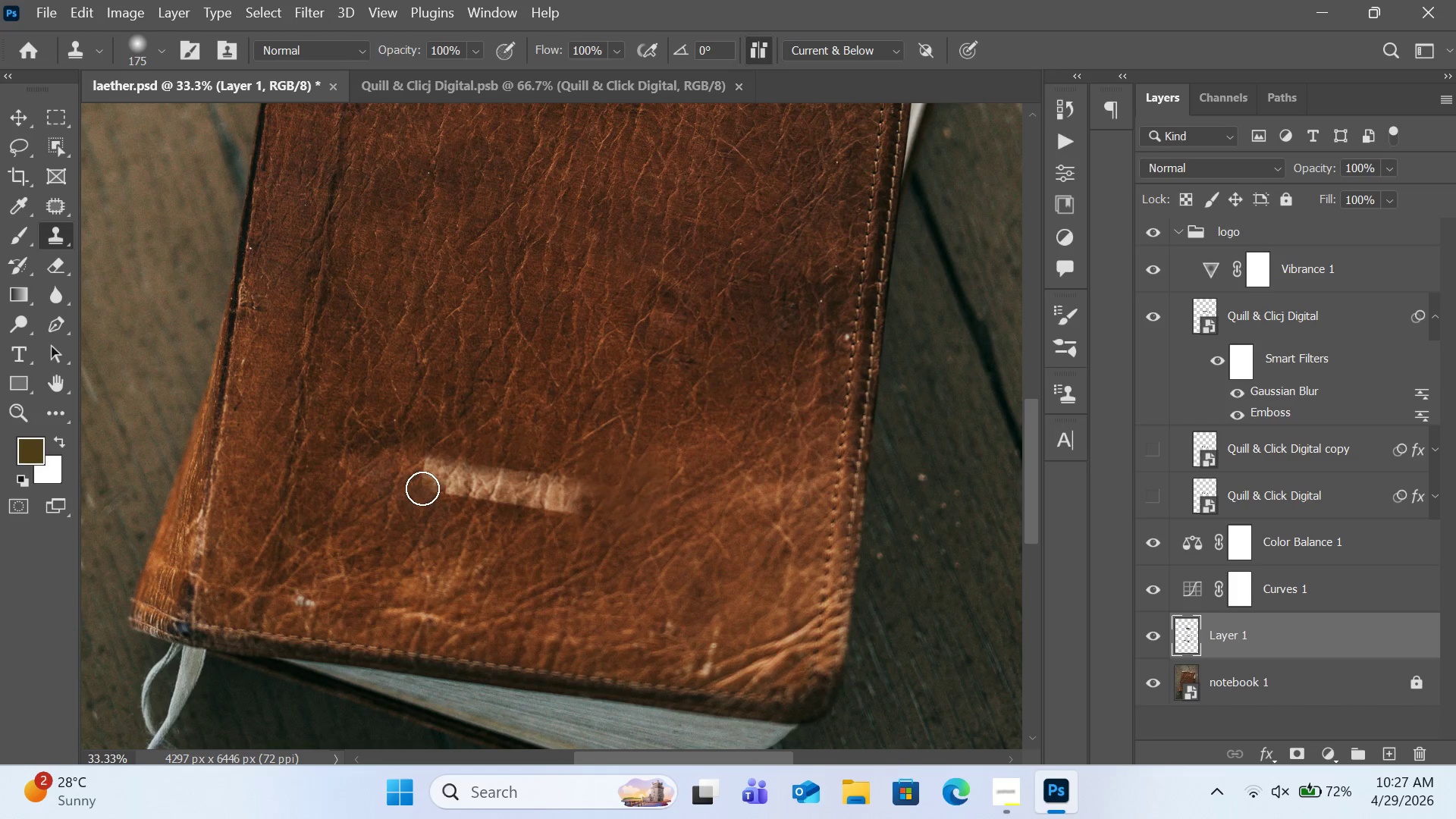 
left_click_drag(start_coordinate=[422, 488], to_coordinate=[428, 465])
 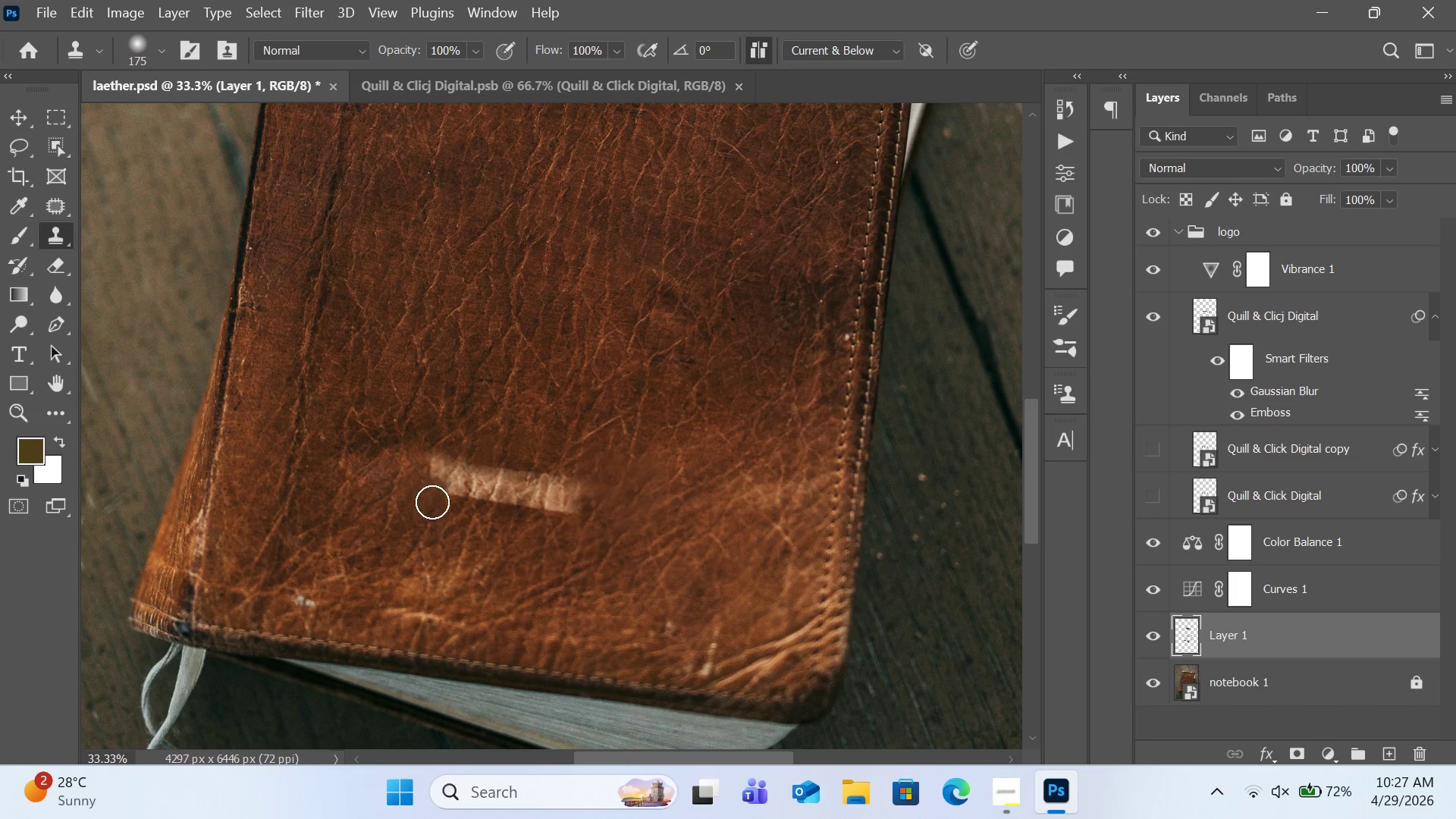 
hold_key(key=AltLeft, duration=0.5)
left_click([420, 507])
 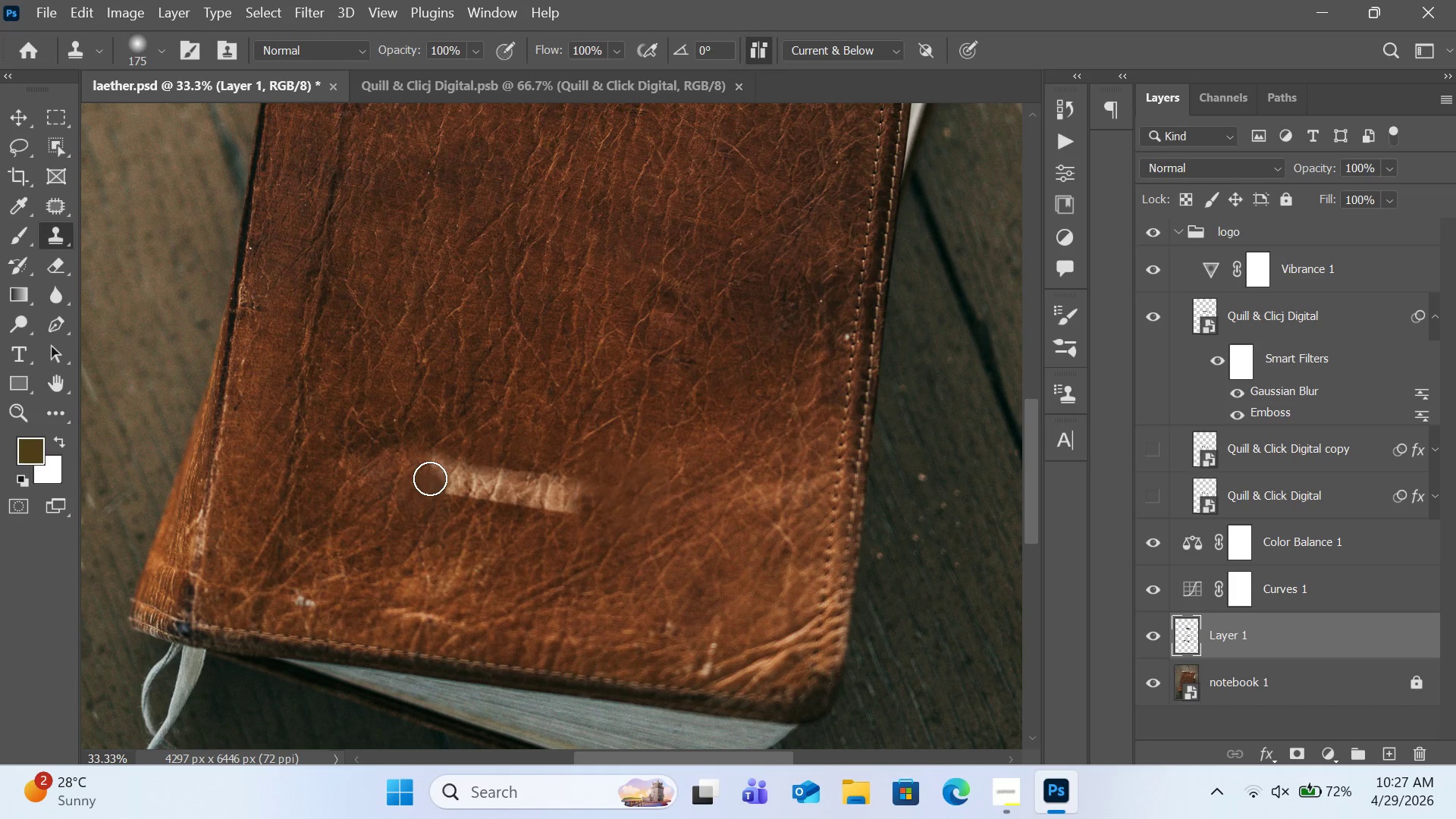 
left_click_drag(start_coordinate=[430, 478], to_coordinate=[437, 466])
 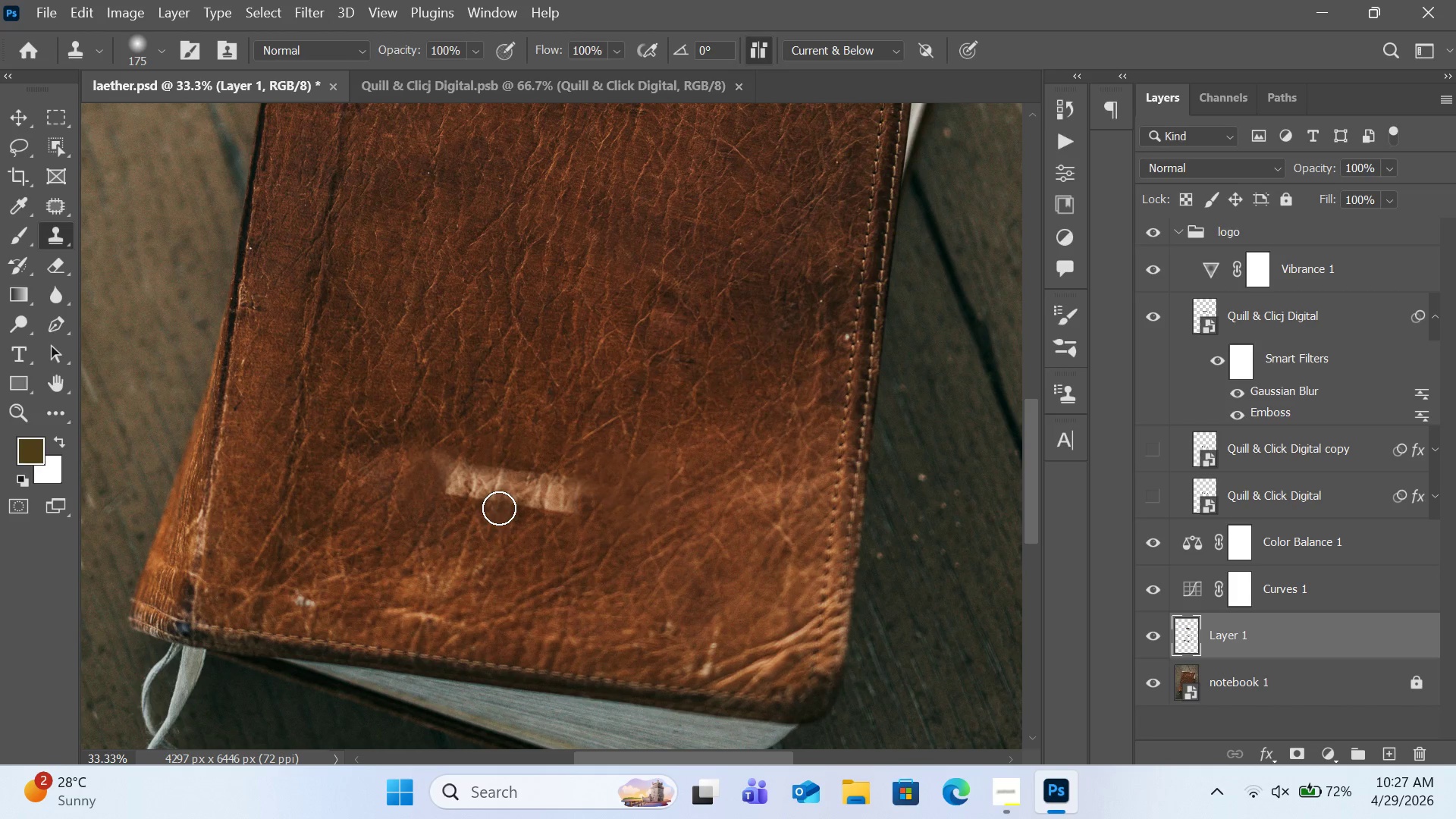 
key(Control+Z)
 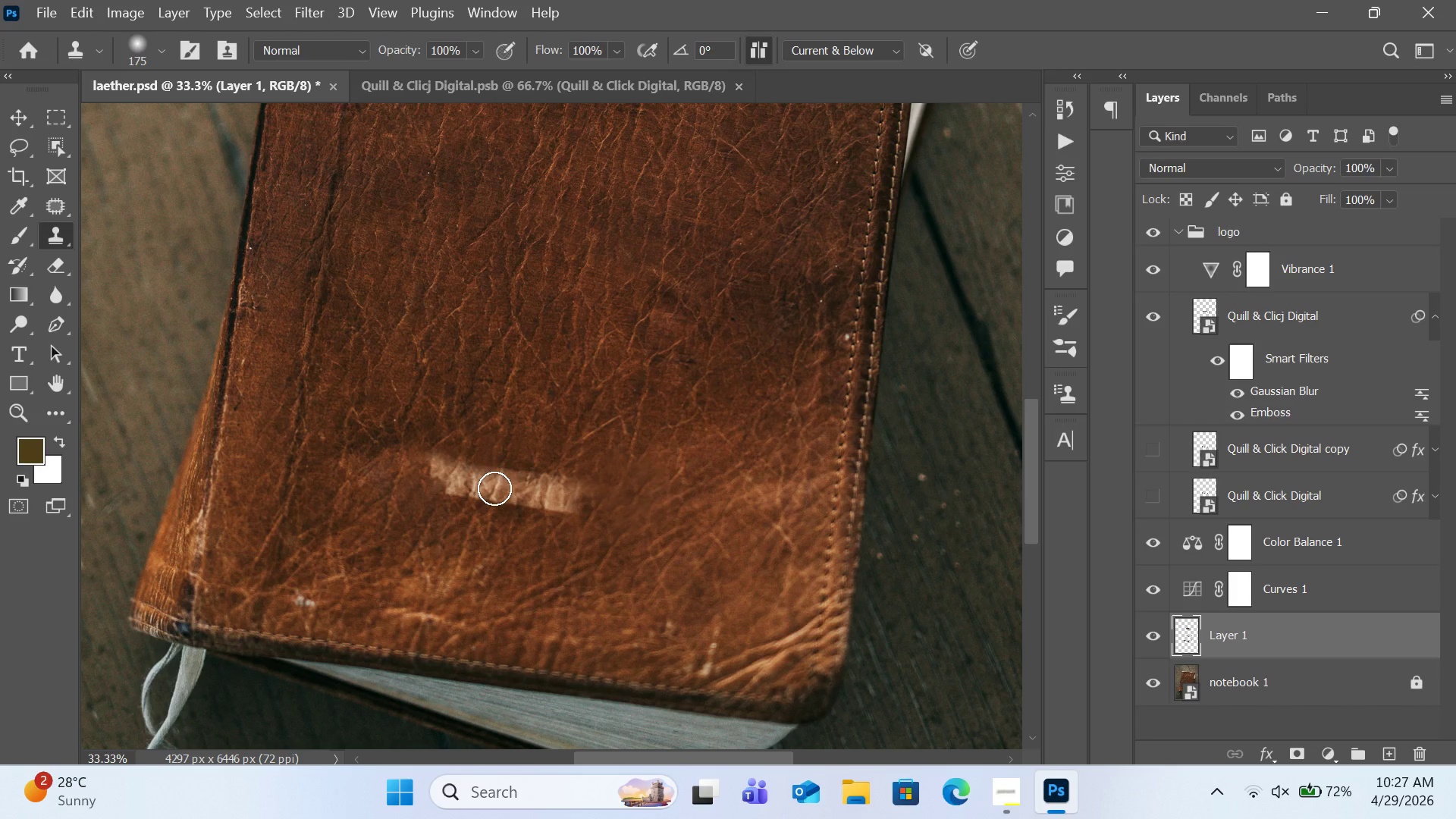 
hold_key(key=AltLeft, duration=0.45)
left_click([488, 447])
 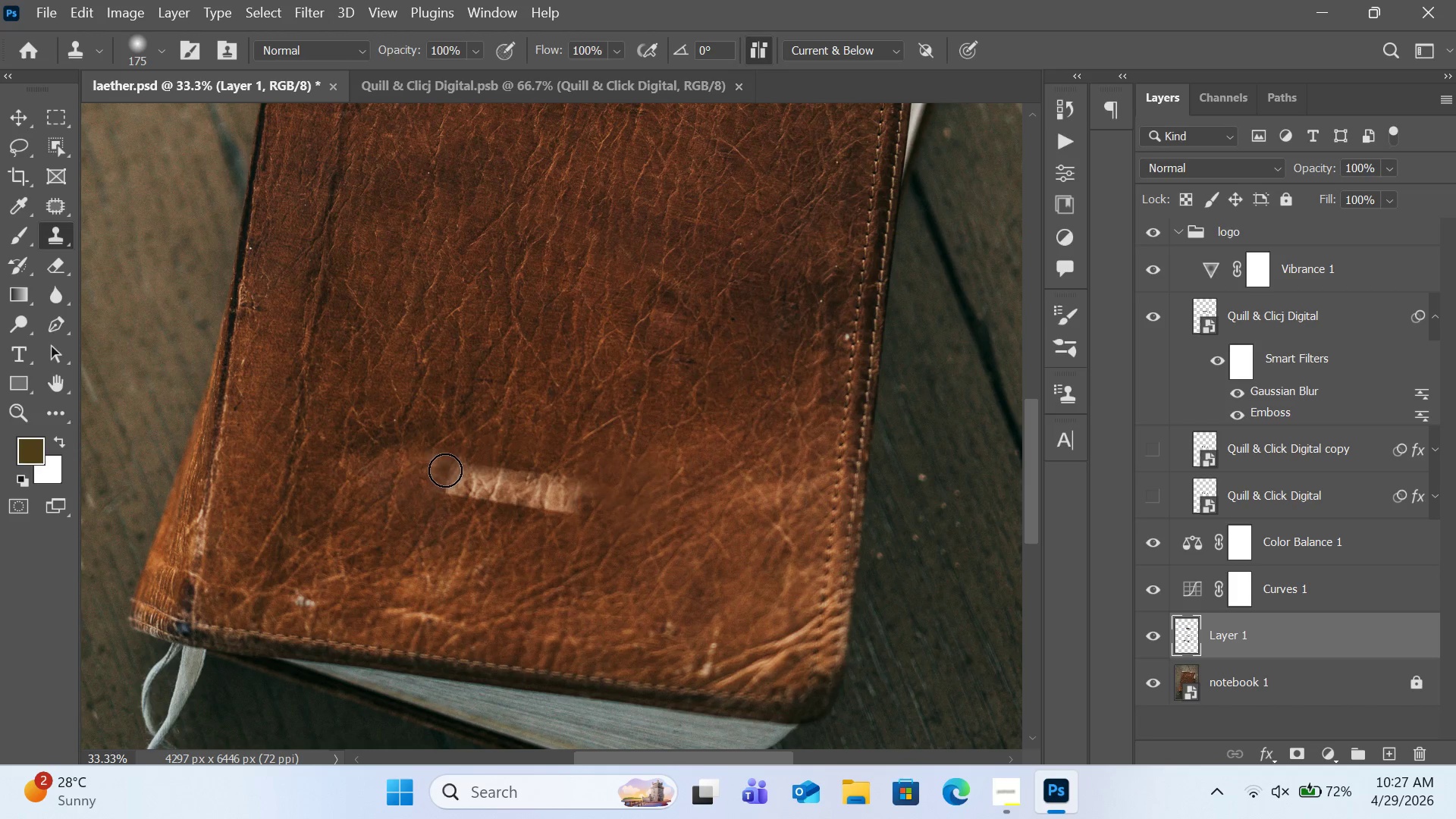 
left_click([445, 470])
 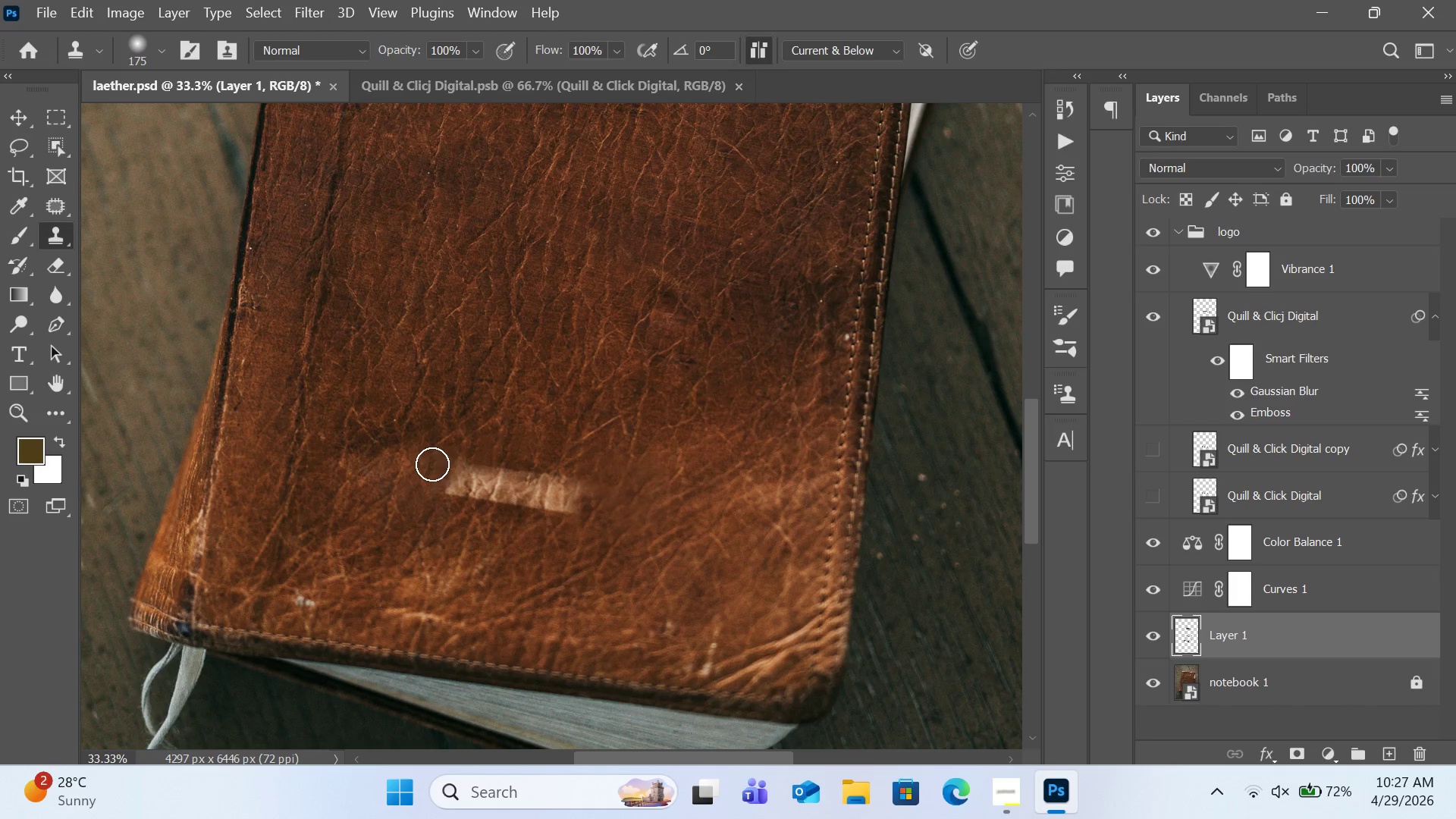 
left_click([432, 464])
 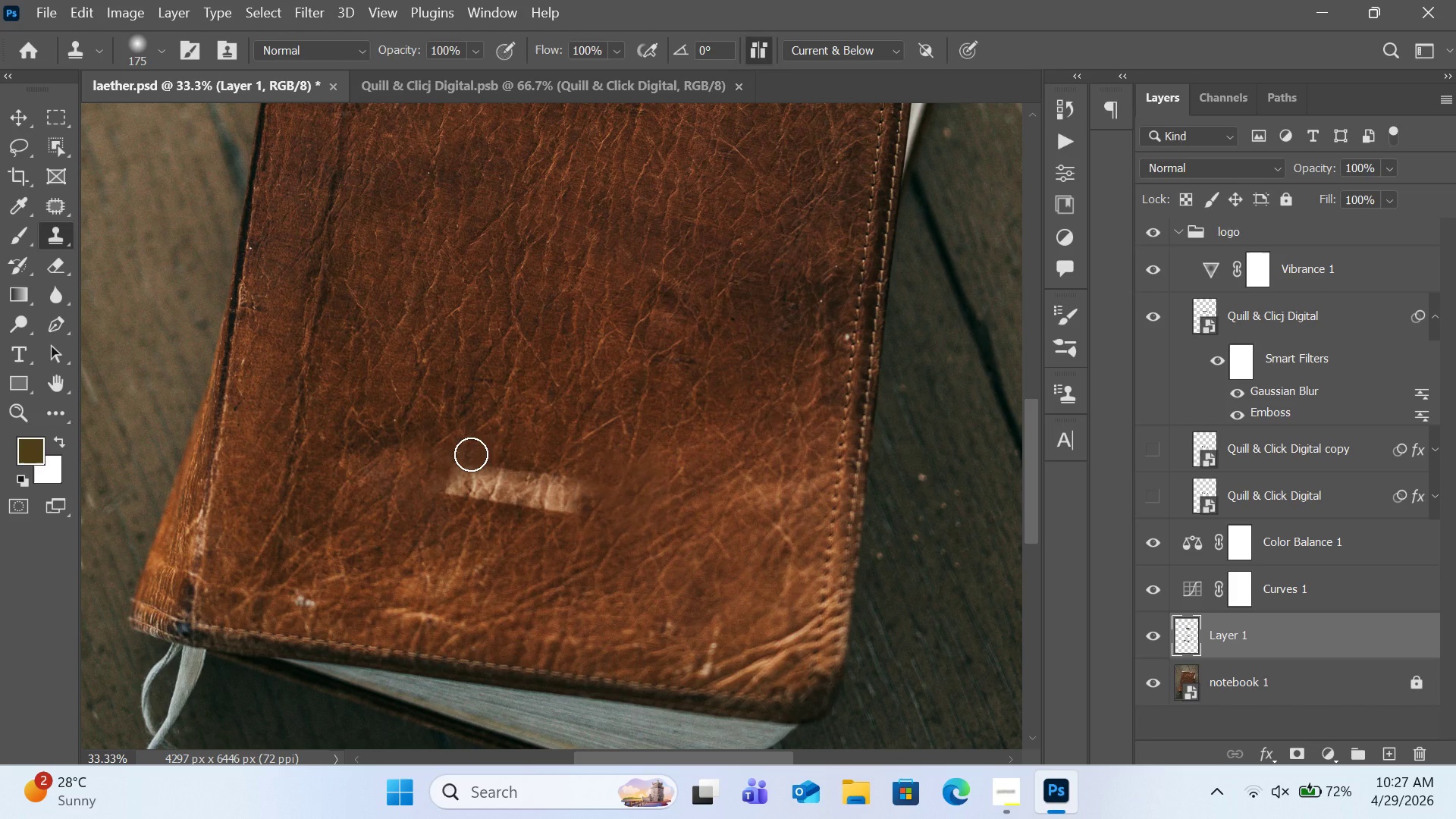 
hold_key(key=AltLeft, duration=0.47)
left_click([475, 441])
 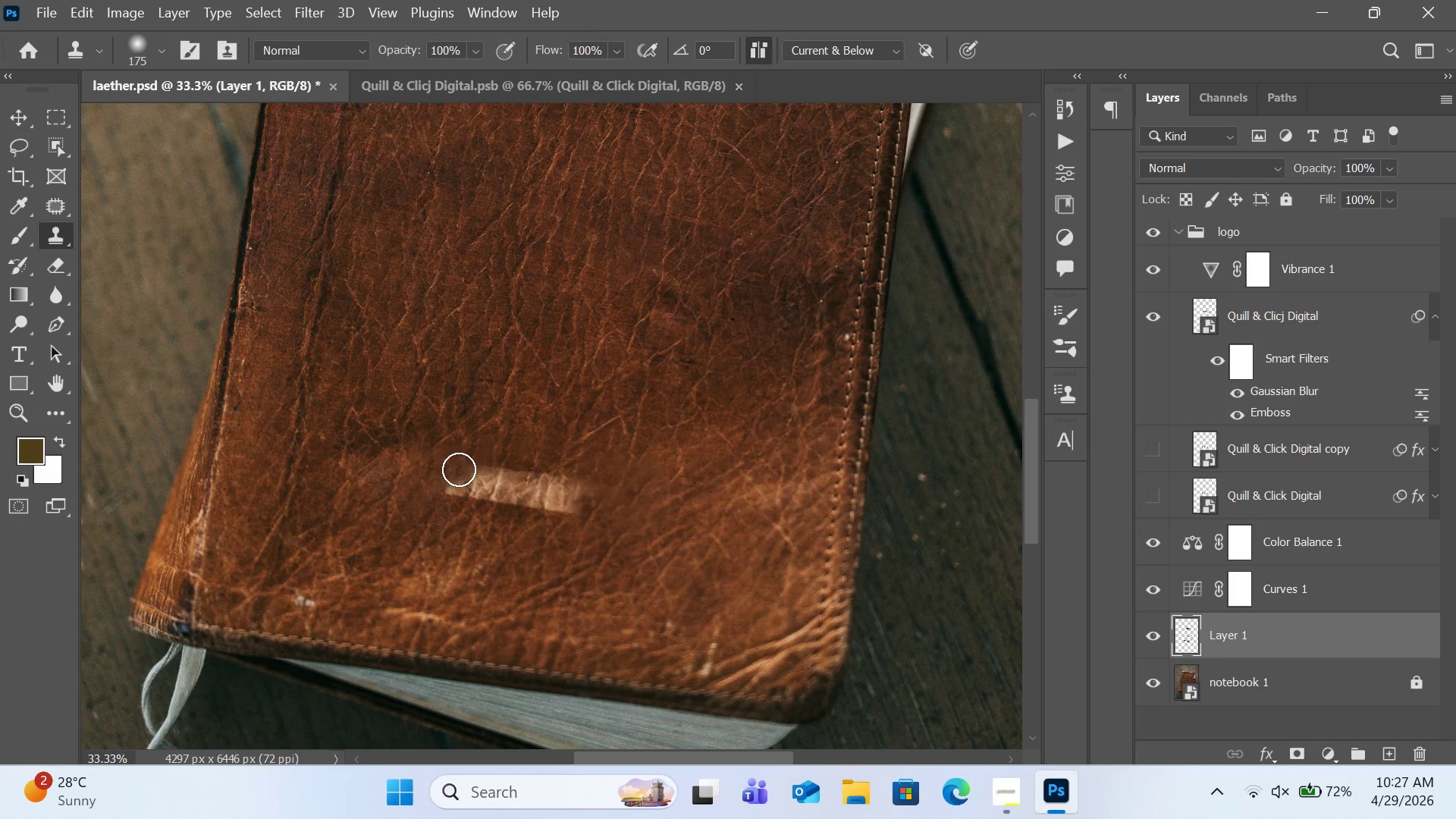 
left_click([459, 469])
 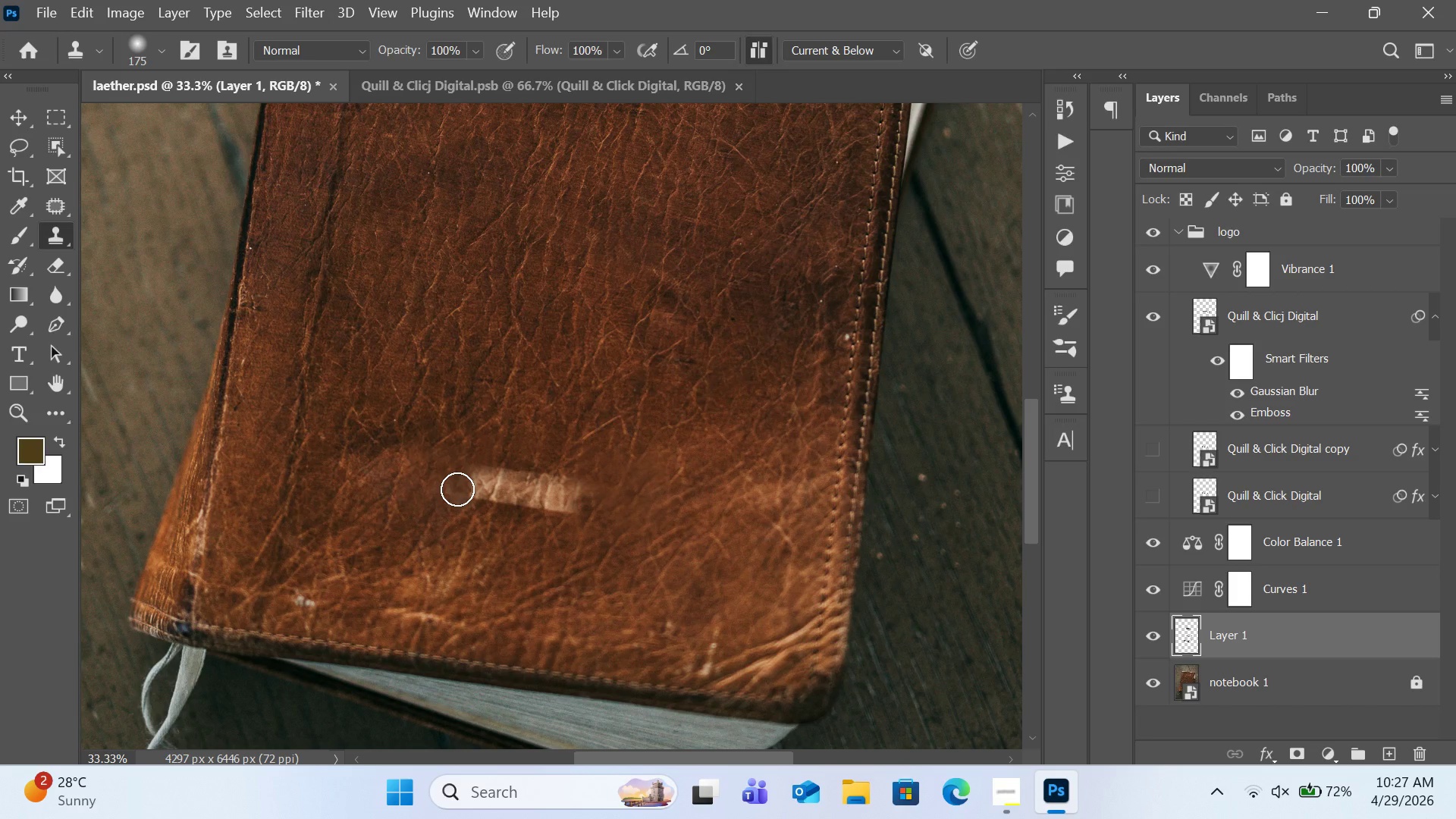 
left_click([457, 489])
 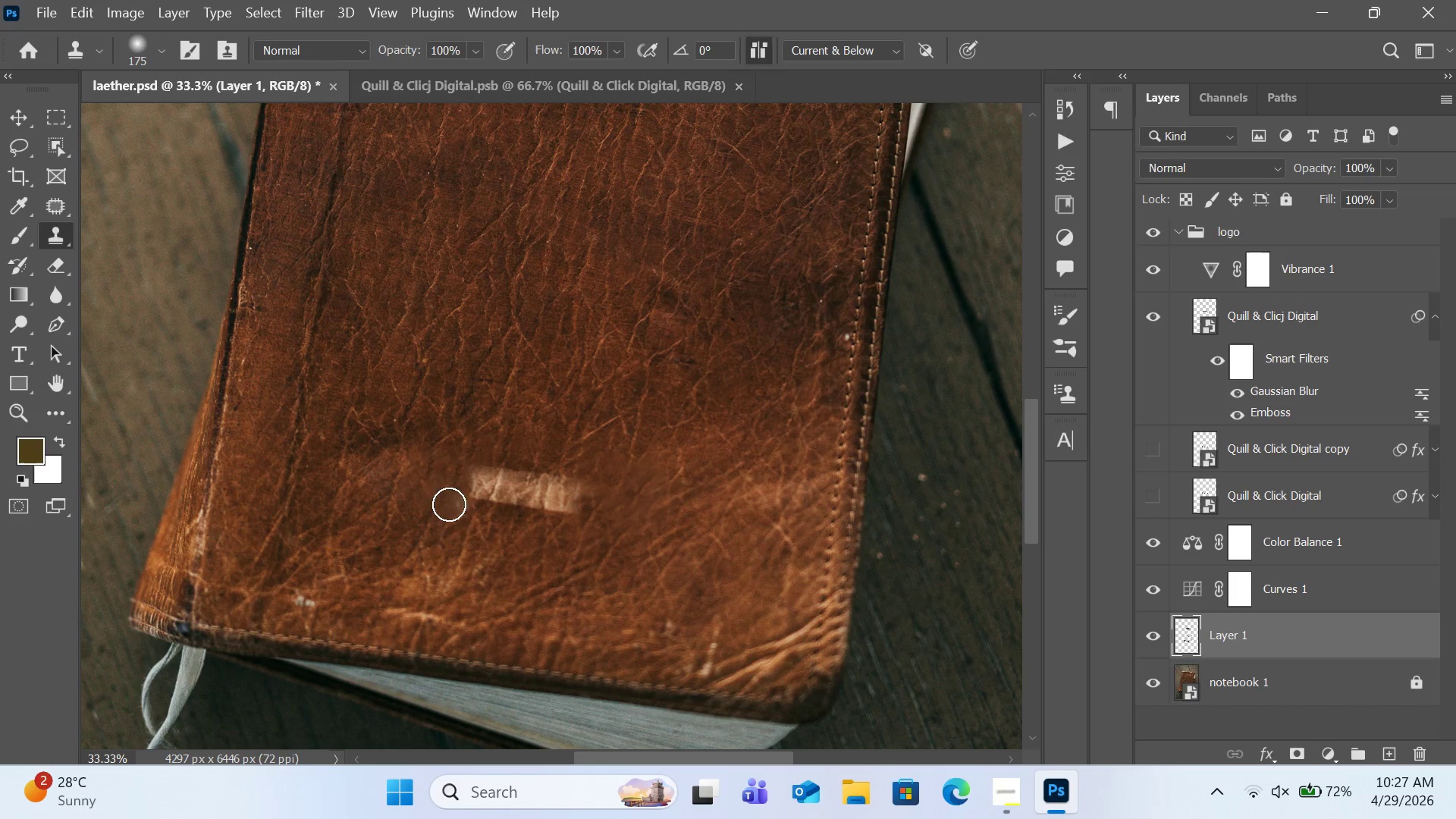 
hold_key(key=AltLeft, duration=0.47)
left_click([461, 530])
 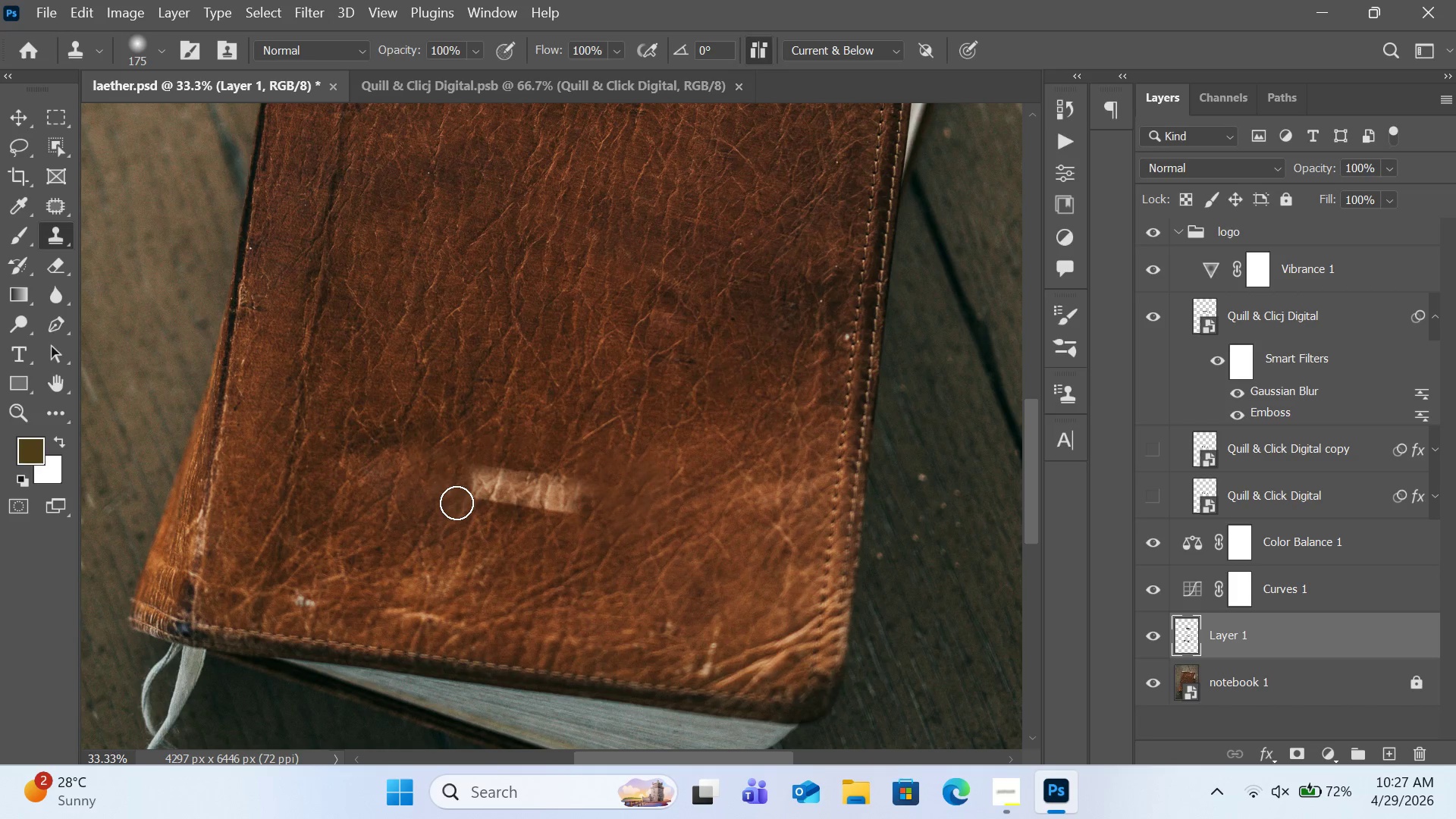 
left_click([457, 503])
 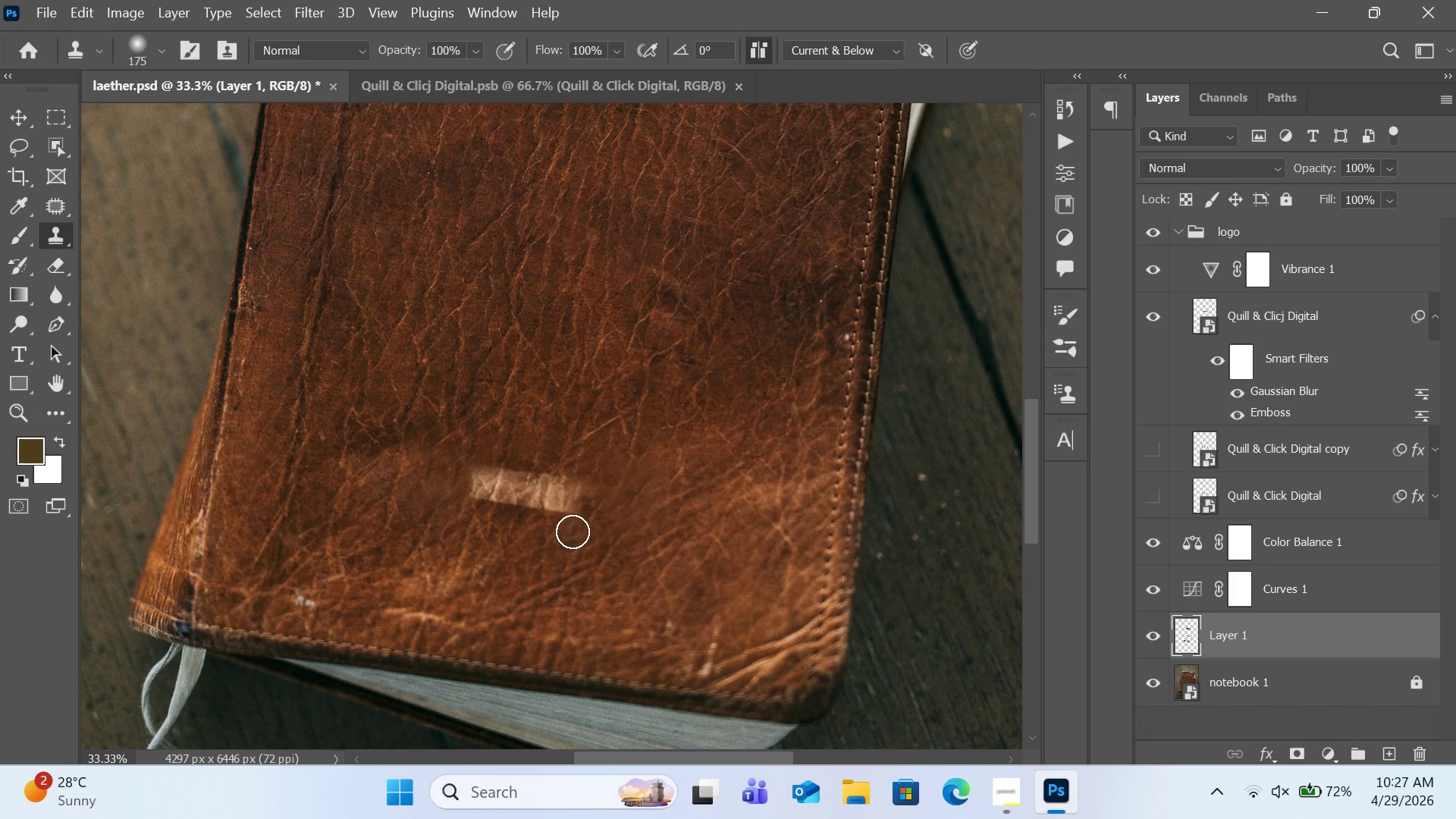 
scroll: coordinate [583, 514], scroll_direction: up, amount: 3.0
 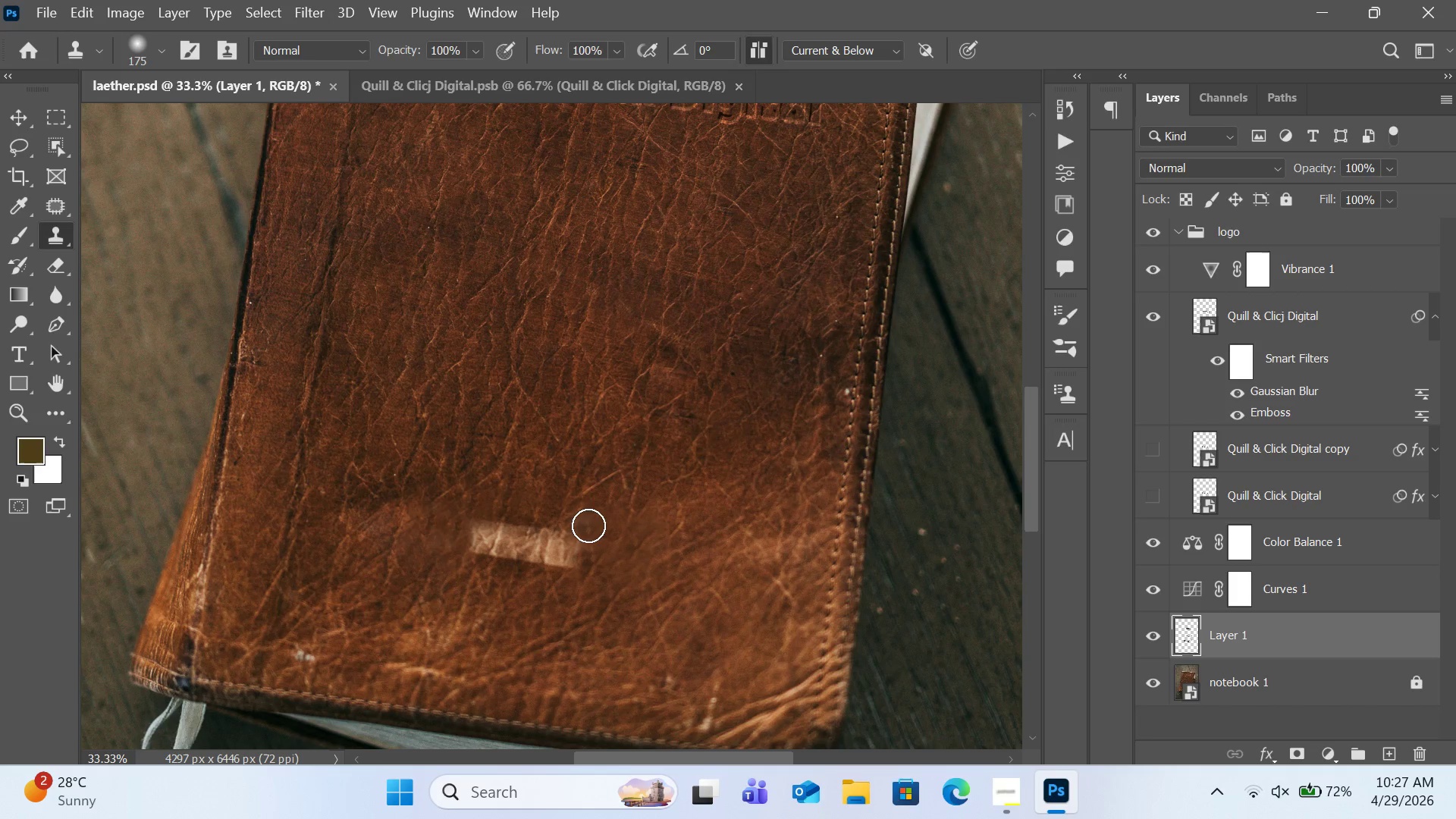 
hold_key(key=AltLeft, duration=0.56)
left_click([519, 507])
 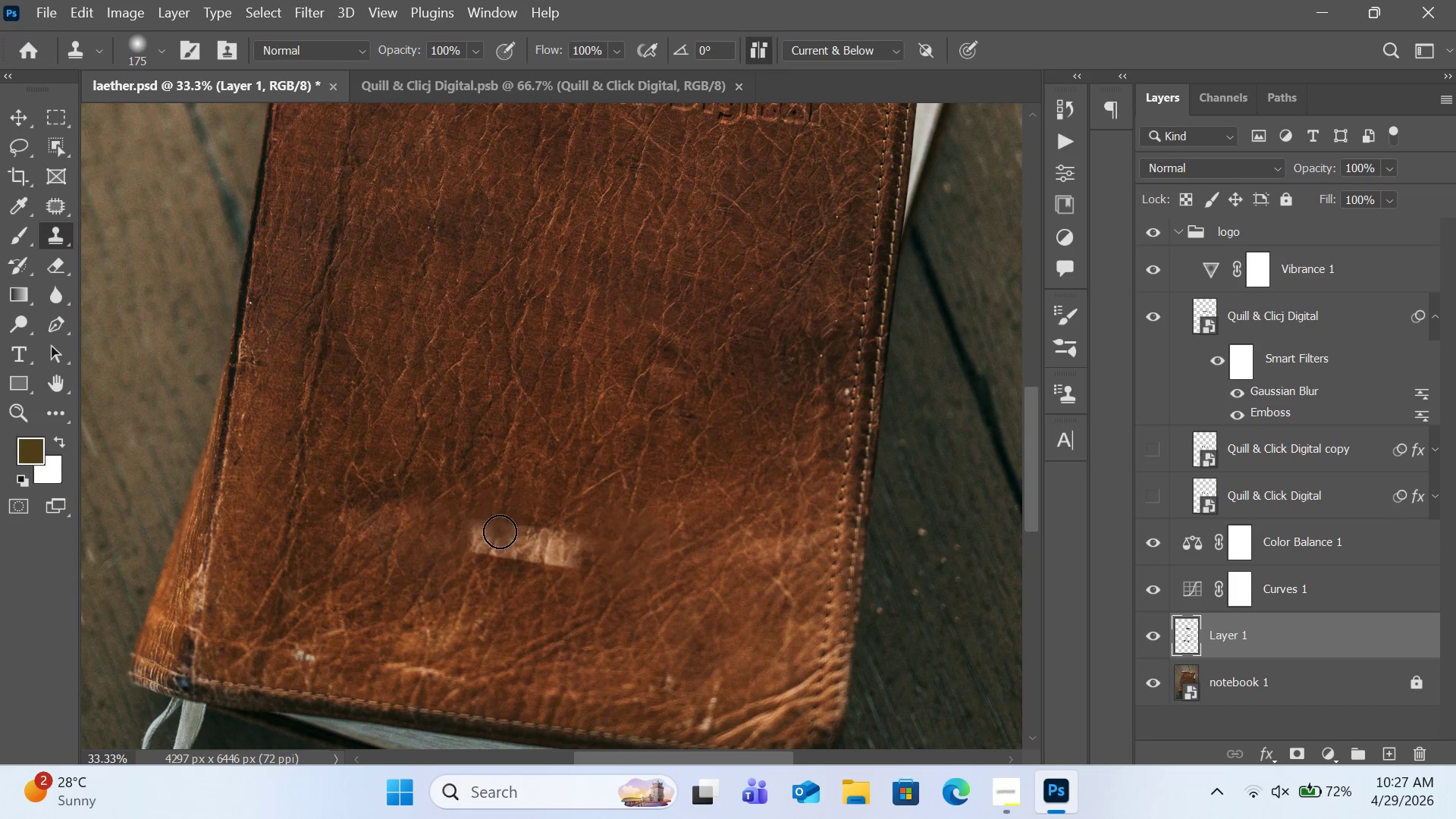 
left_click([500, 532])
 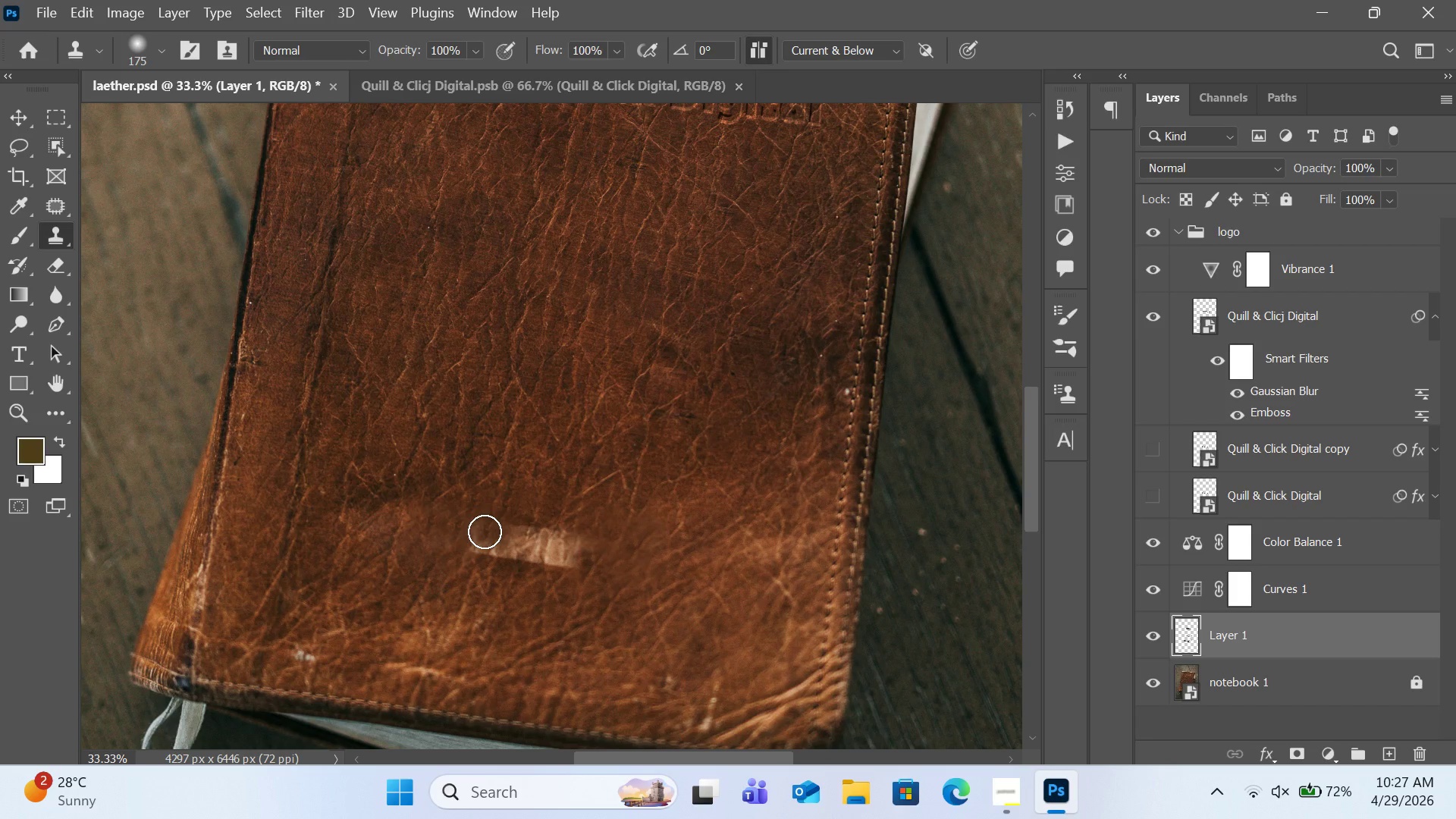 
left_click([485, 532])
 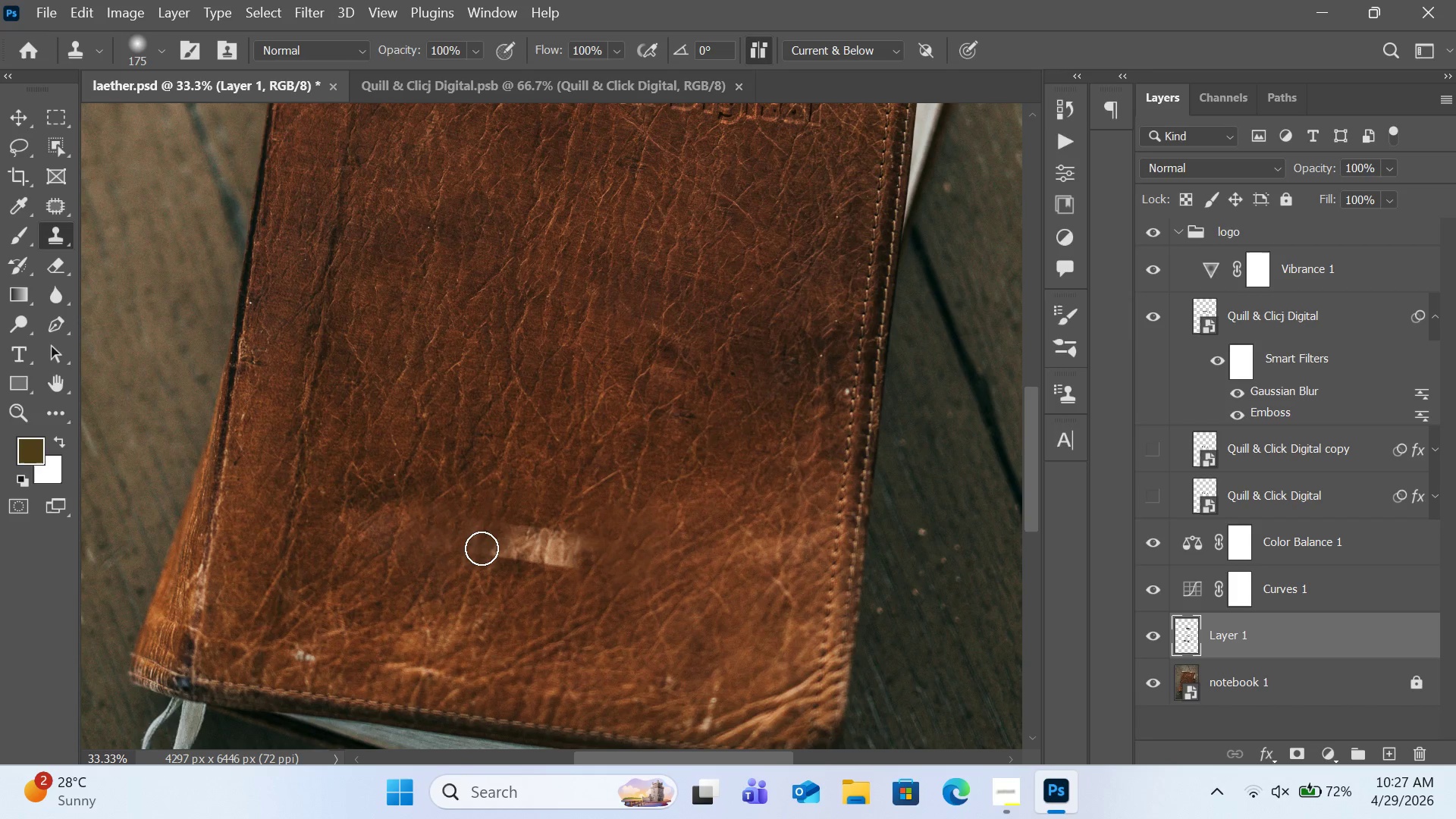 
left_click([482, 548])
 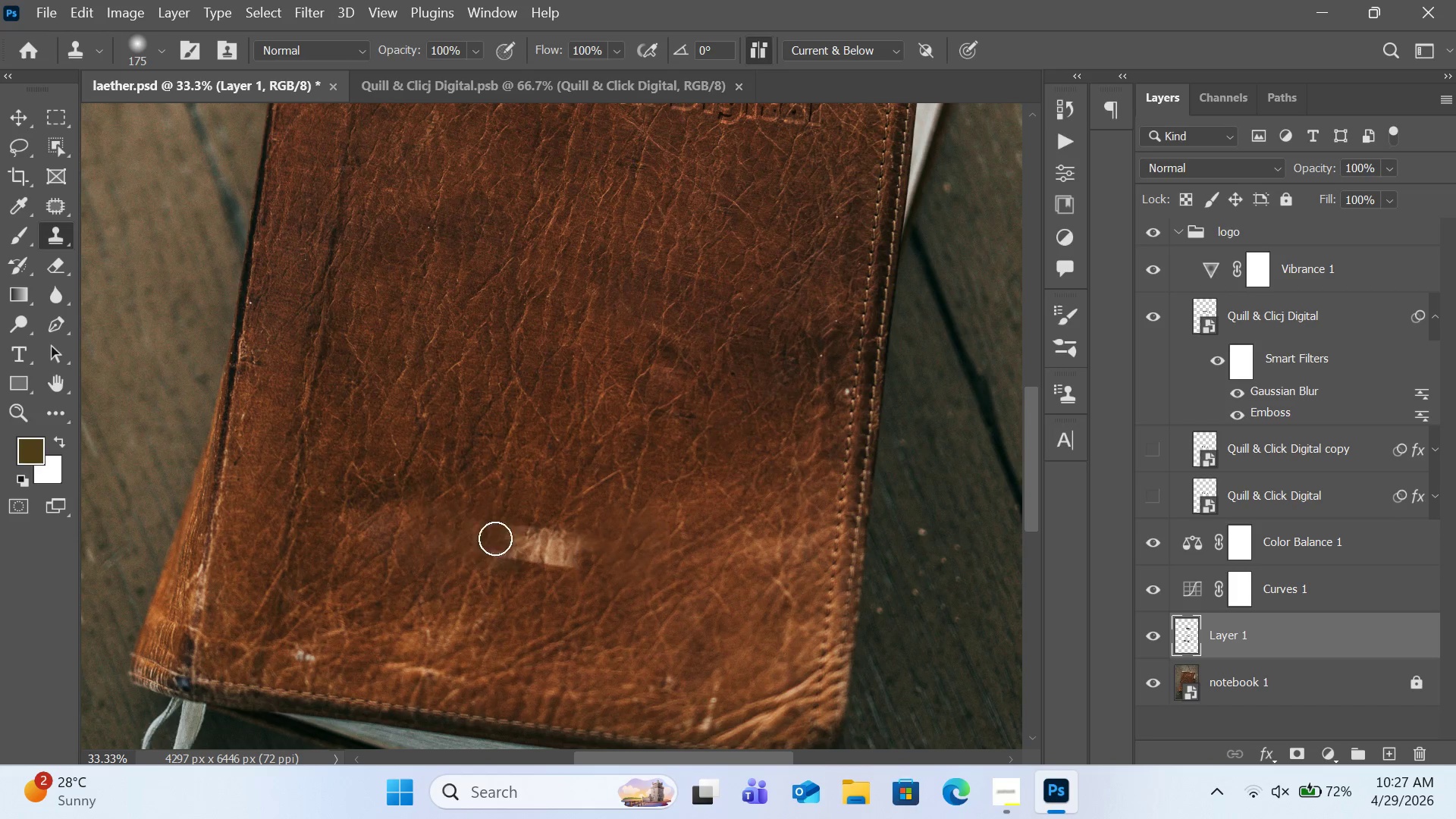 
hold_key(key=AltLeft, duration=0.31)
left_click([497, 488])
 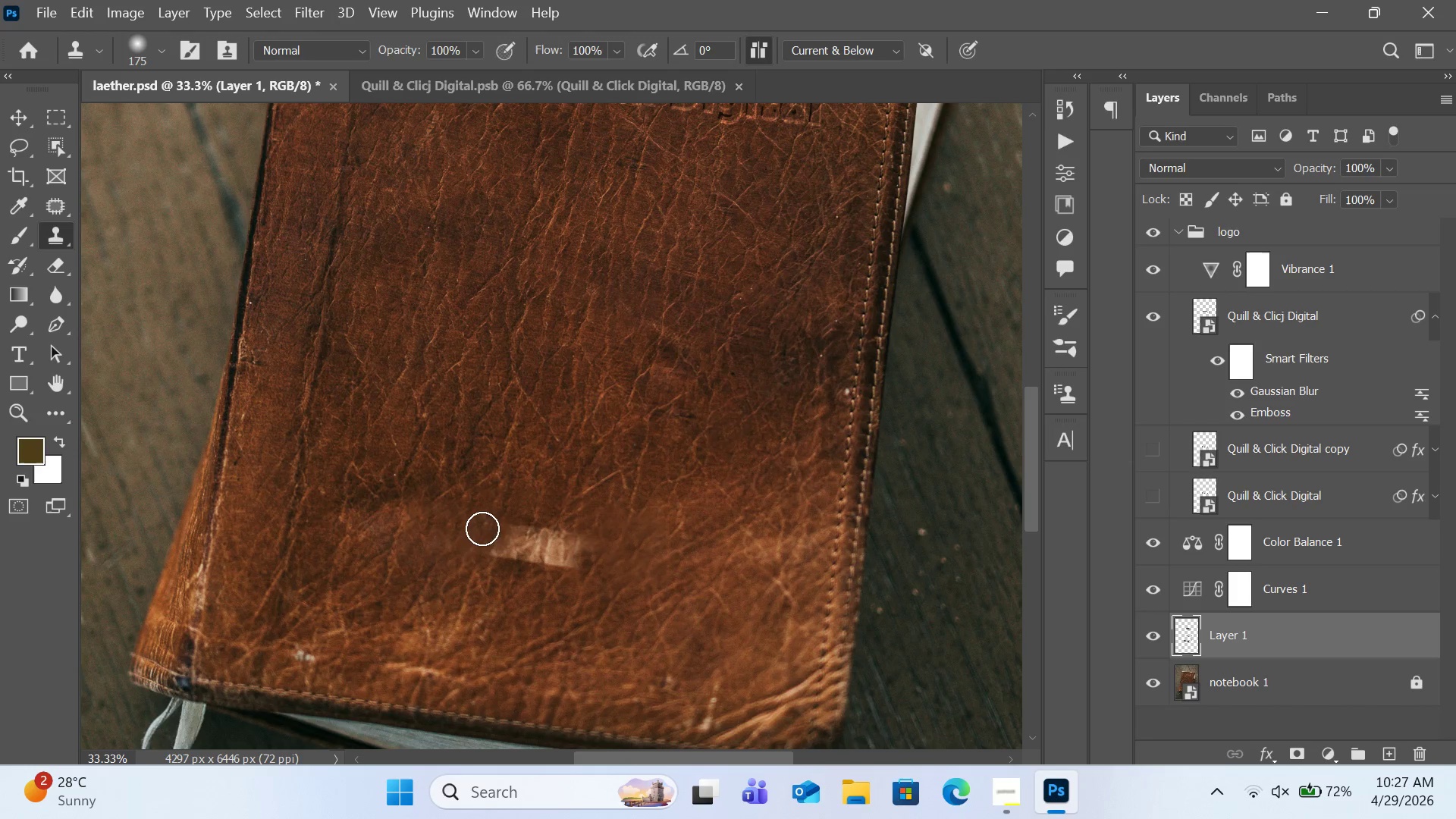 
left_click([481, 532])
 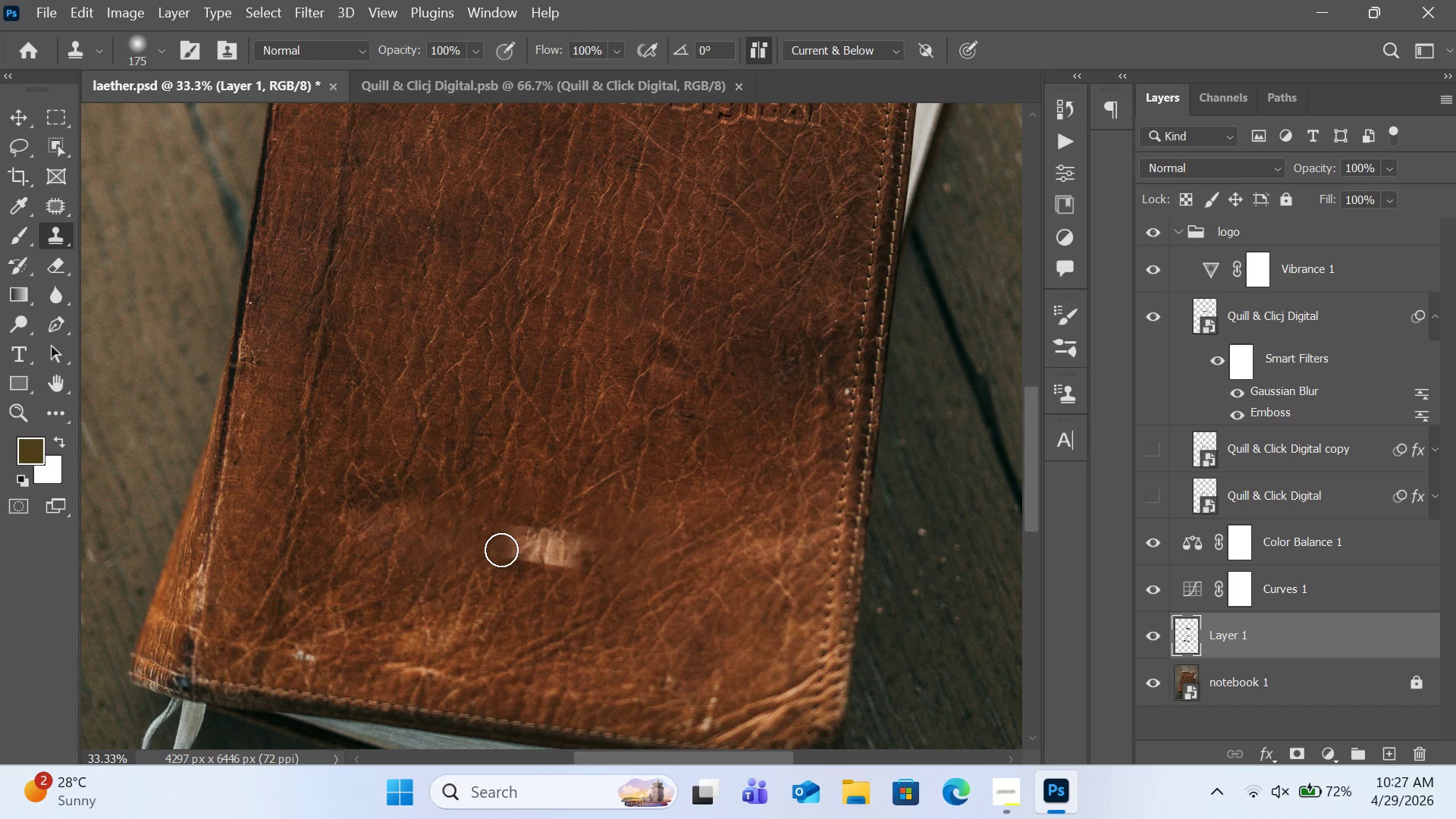 
left_click([501, 550])
 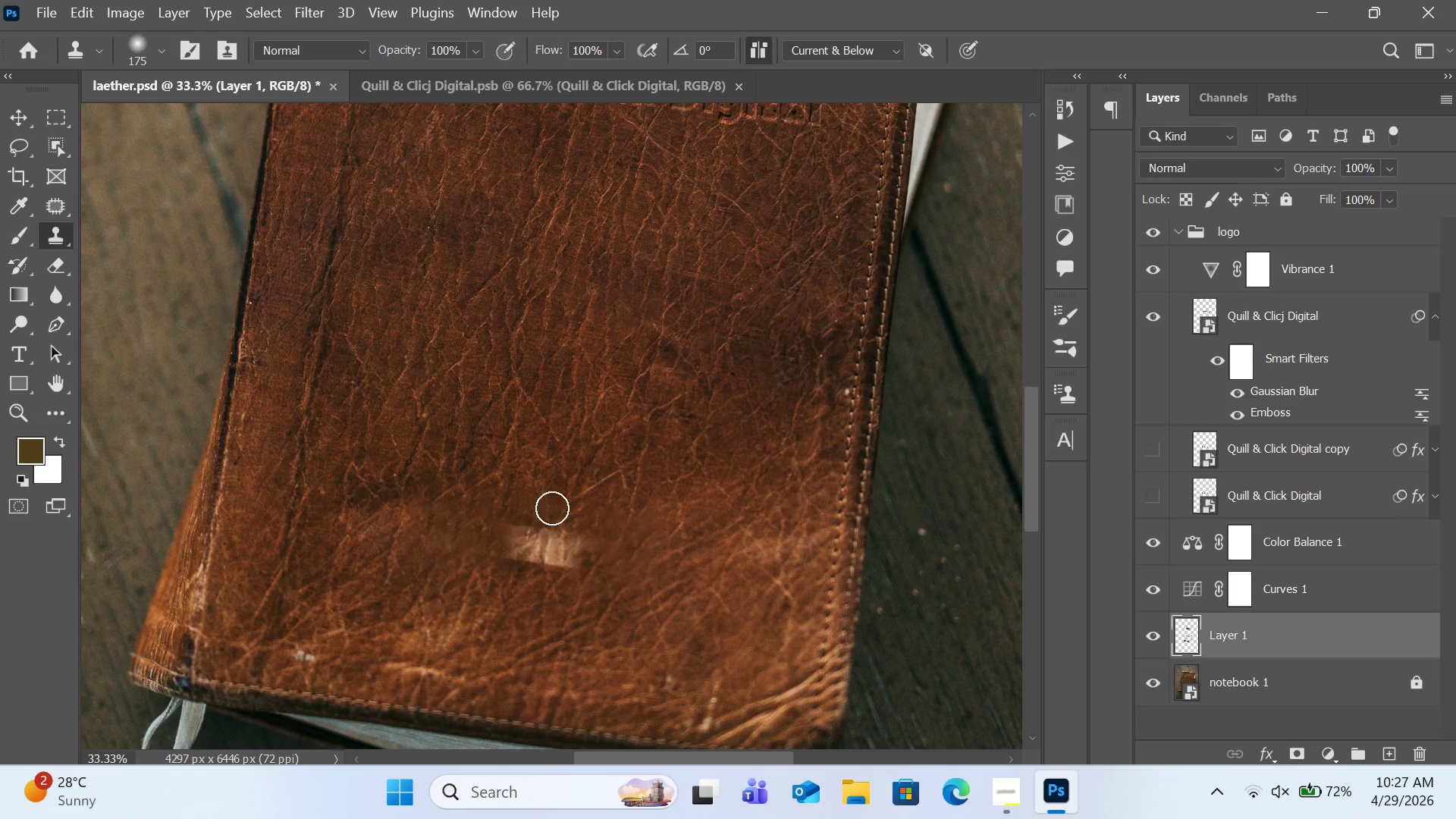 
key(Alt+AltLeft)
 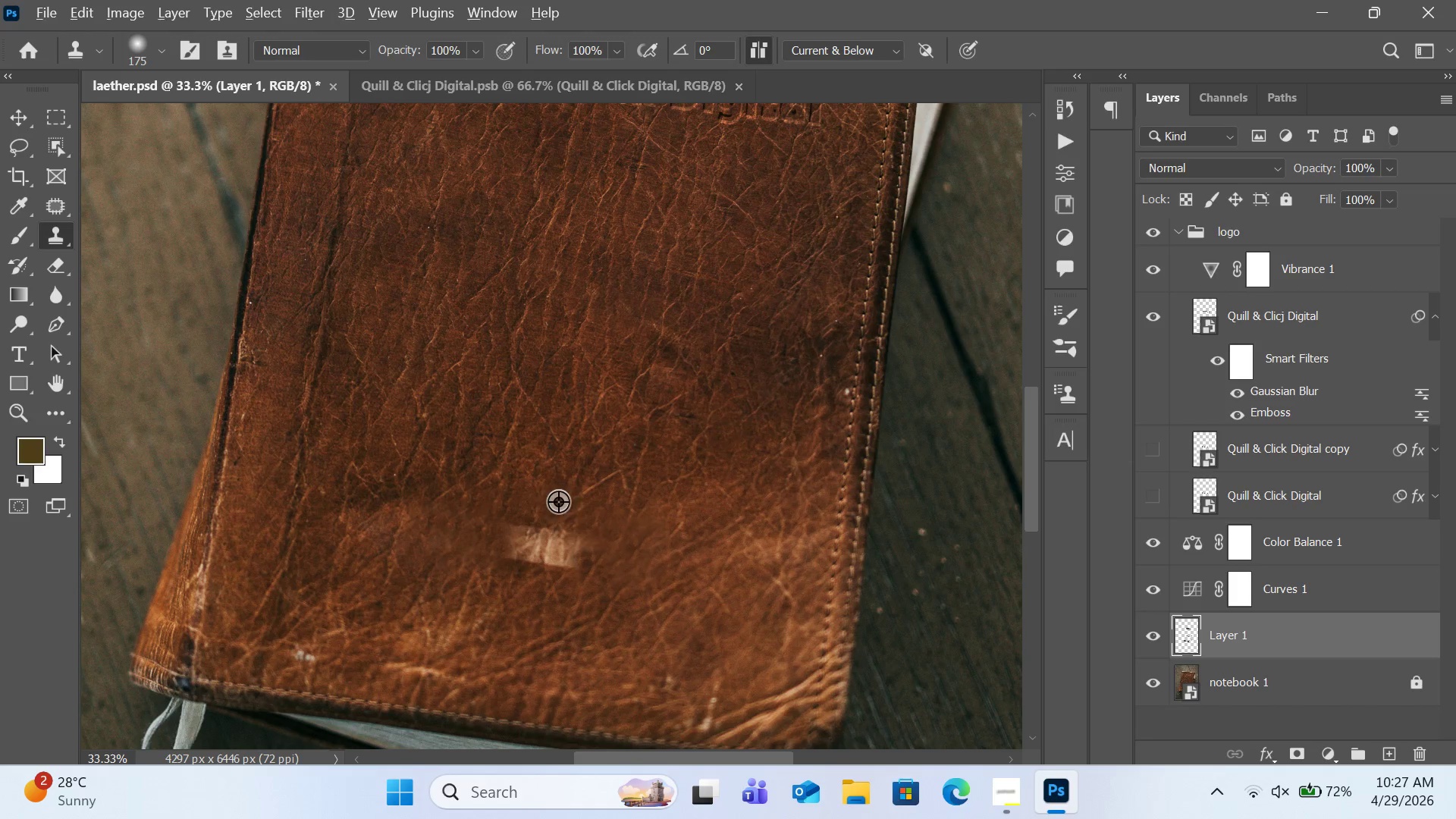 
left_click([558, 501])
 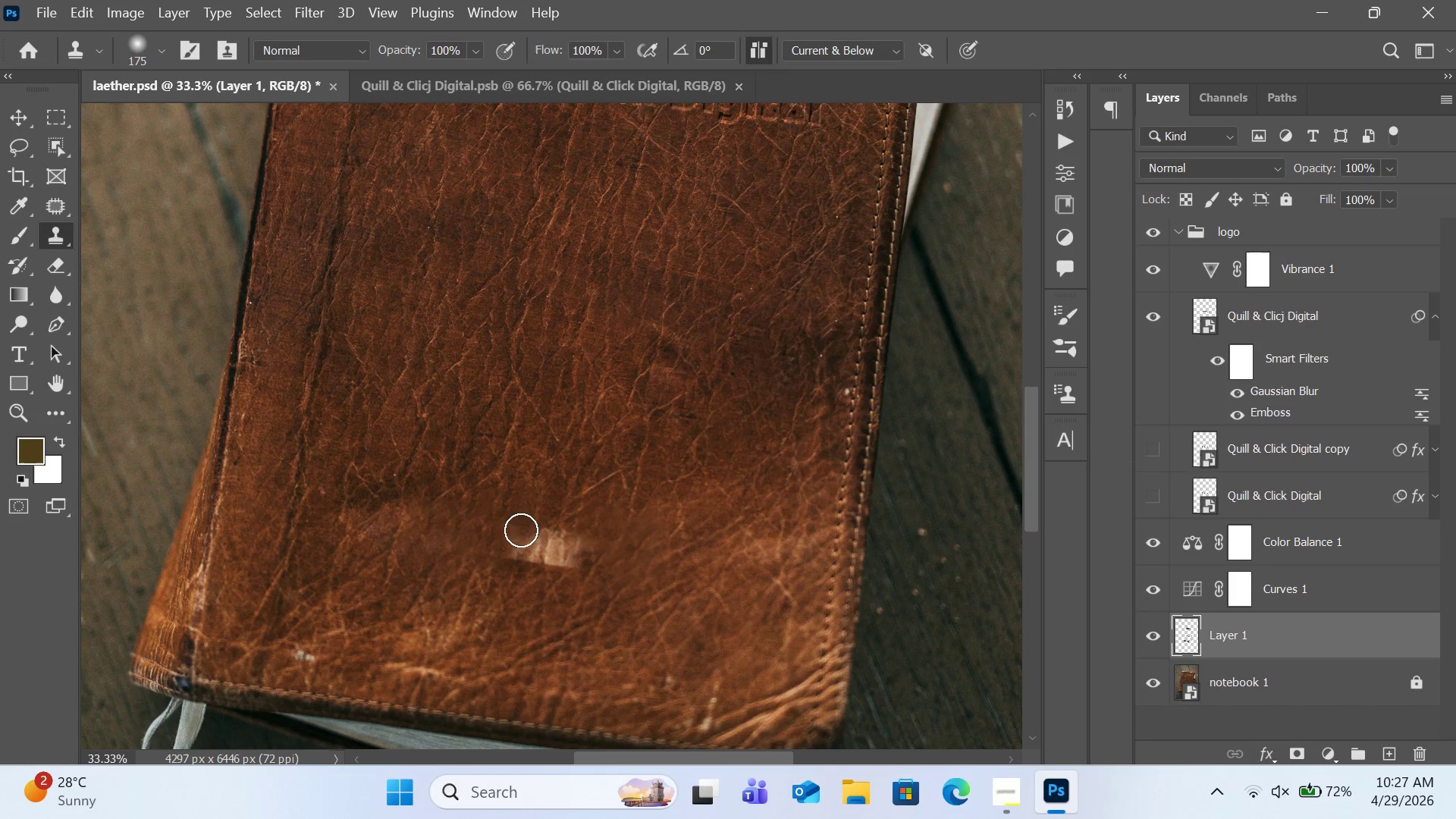 
left_click([516, 530])
 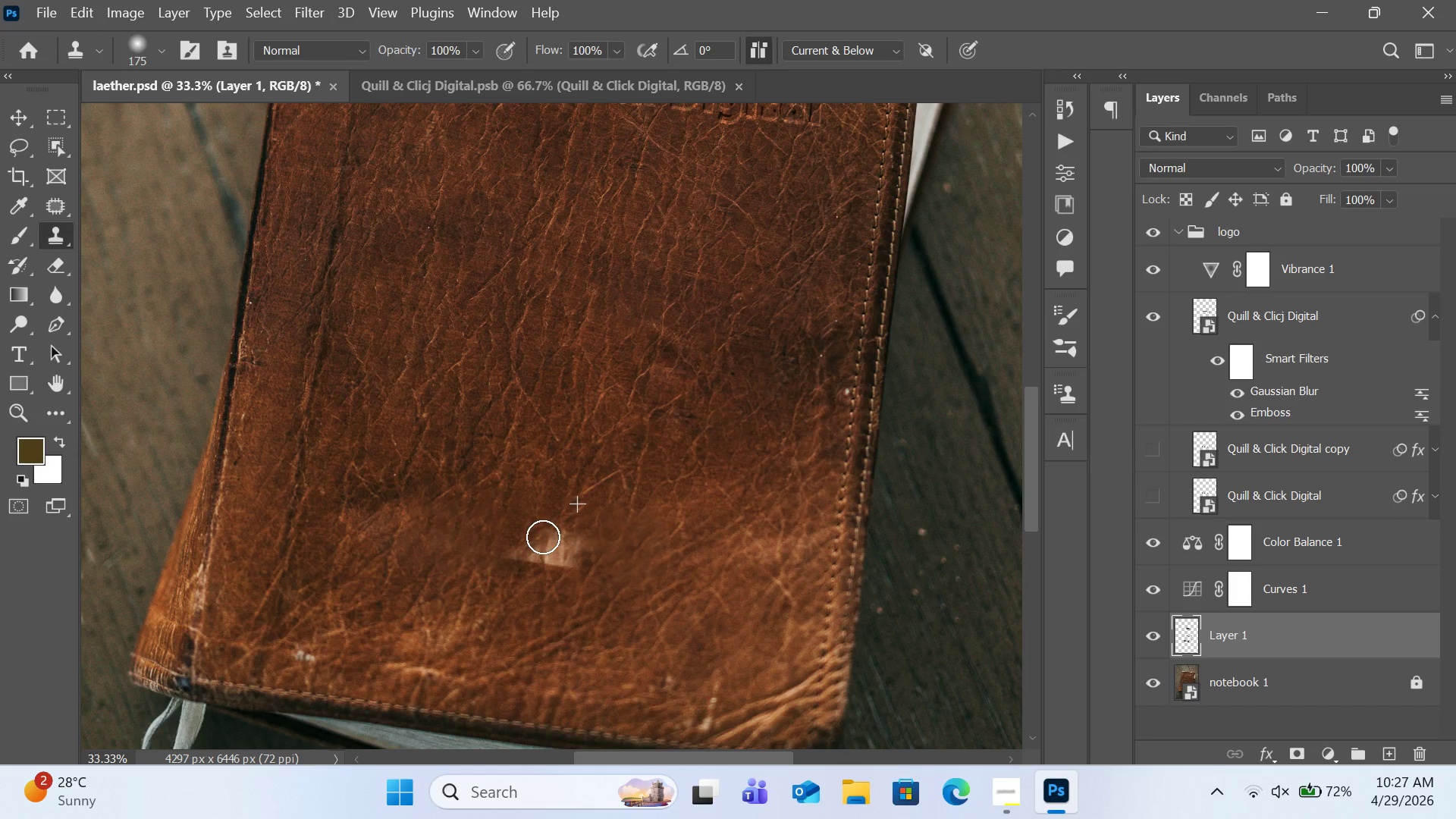 
hold_key(key=AltLeft, duration=0.42)
left_click([567, 504])
 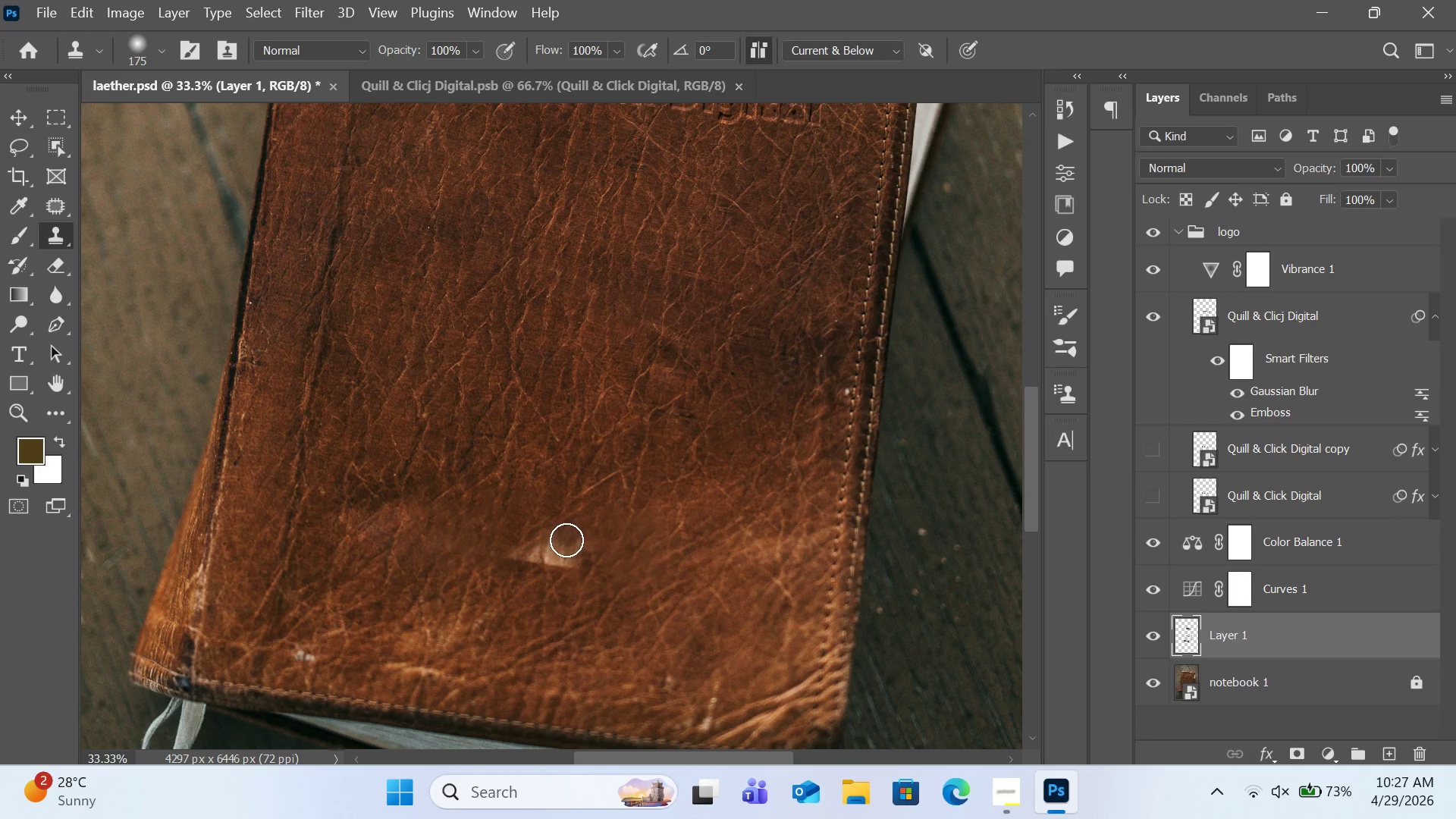 
left_click_drag(start_coordinate=[566, 540], to_coordinate=[551, 551])
 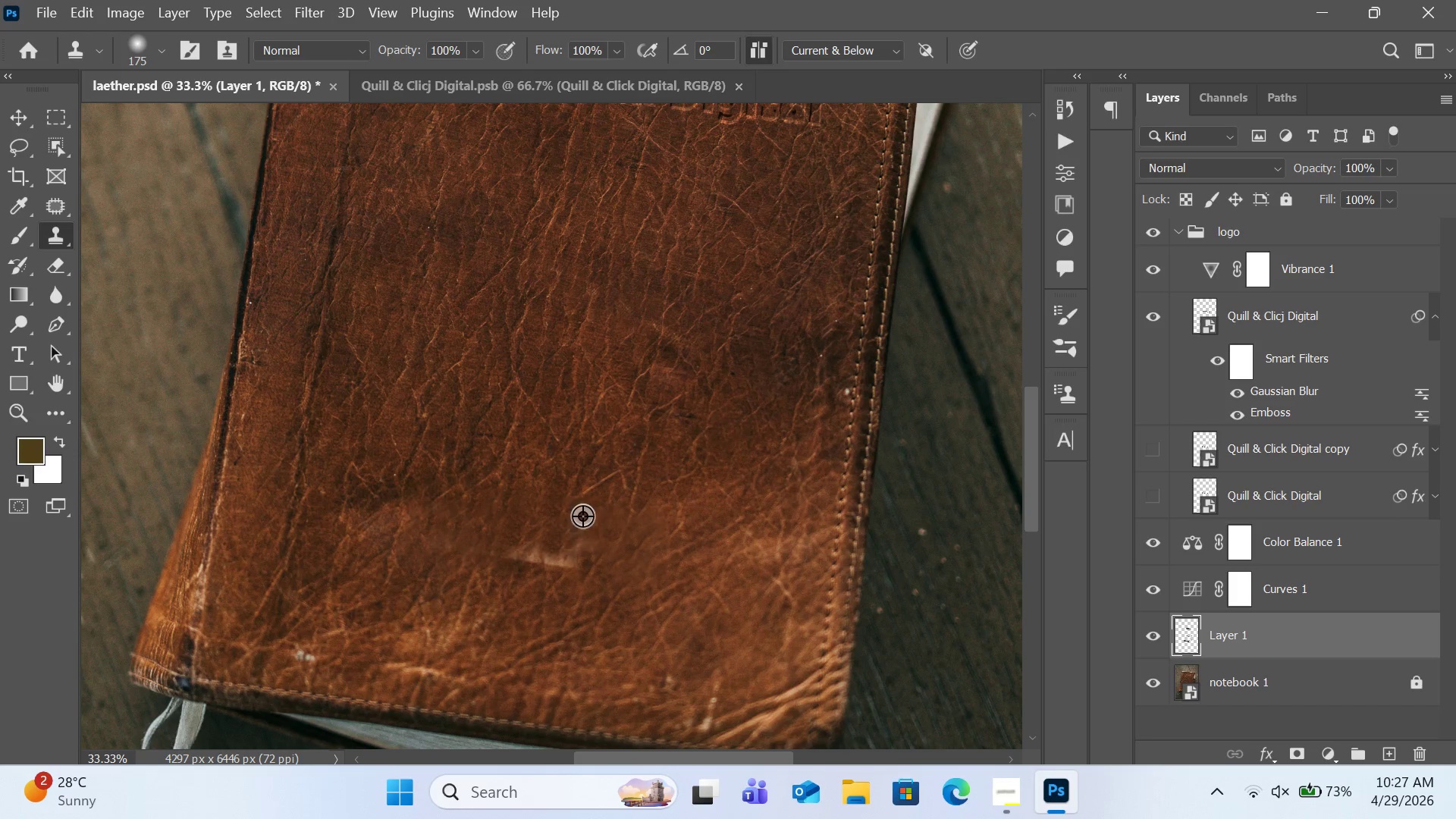 
hold_key(key=AltLeft, duration=0.38)
left_click([582, 512])
 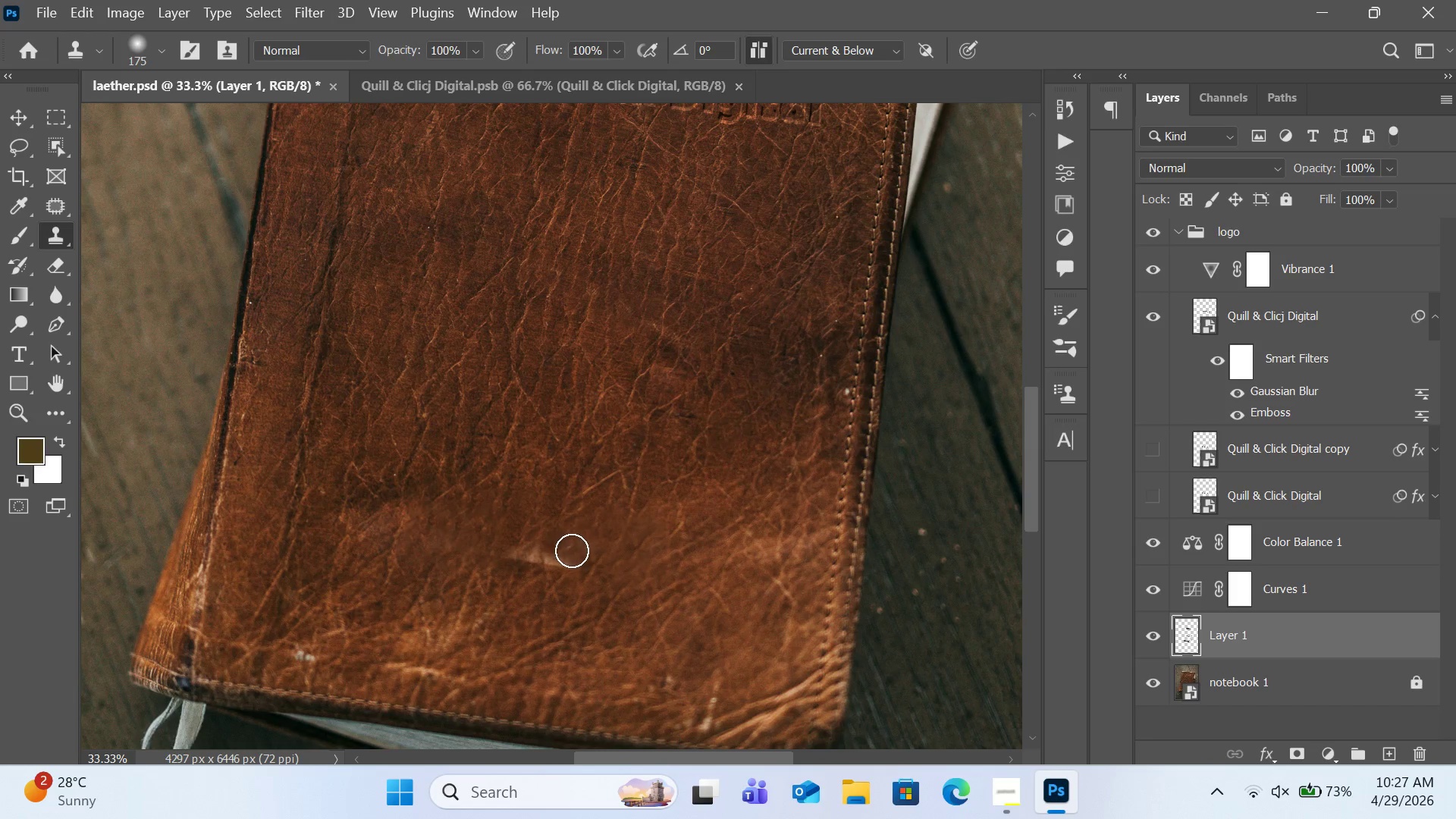 
left_click_drag(start_coordinate=[572, 551], to_coordinate=[513, 555])
 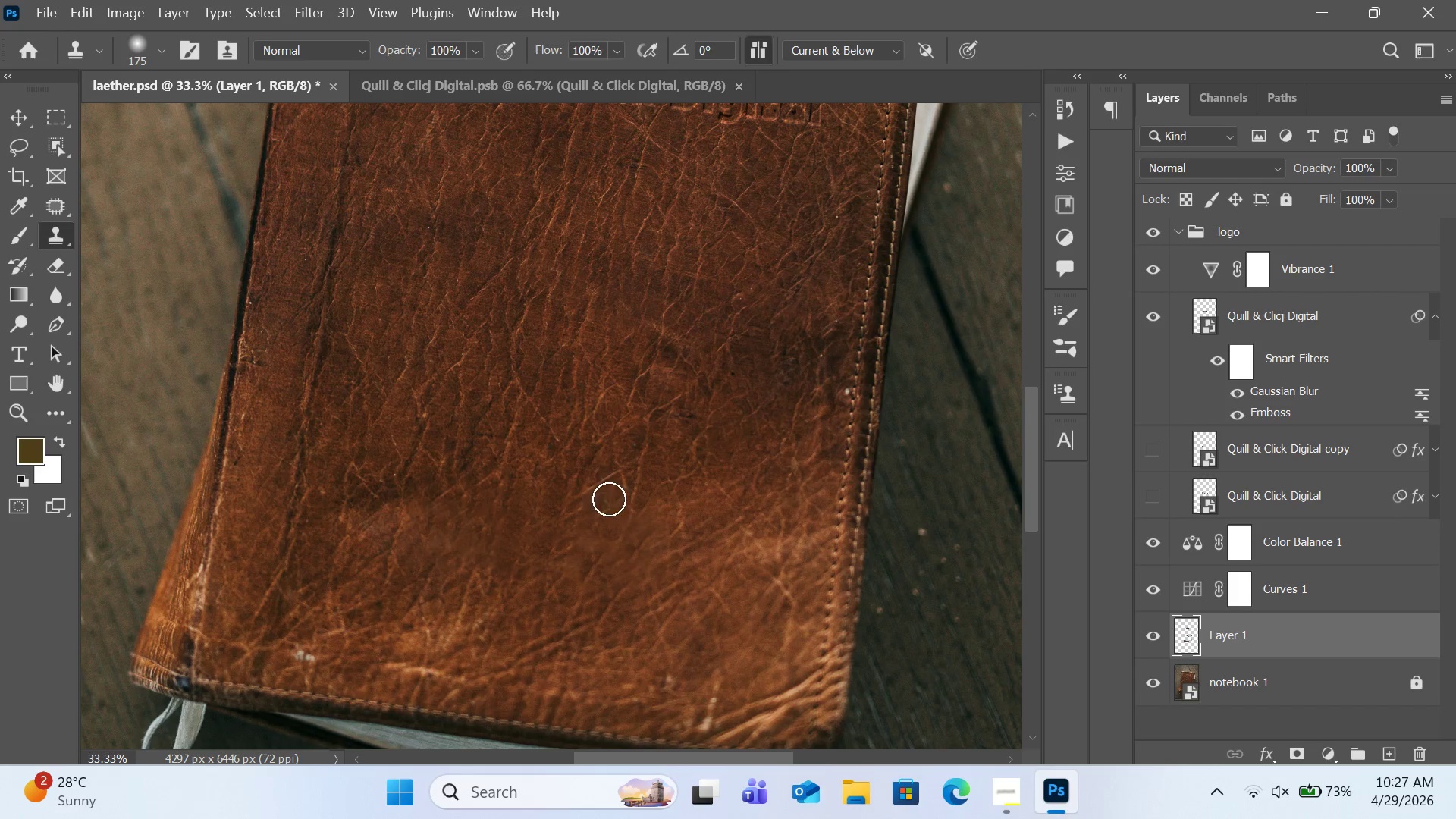 
hold_key(key=AltLeft, duration=0.64)
left_click([581, 497])
 